 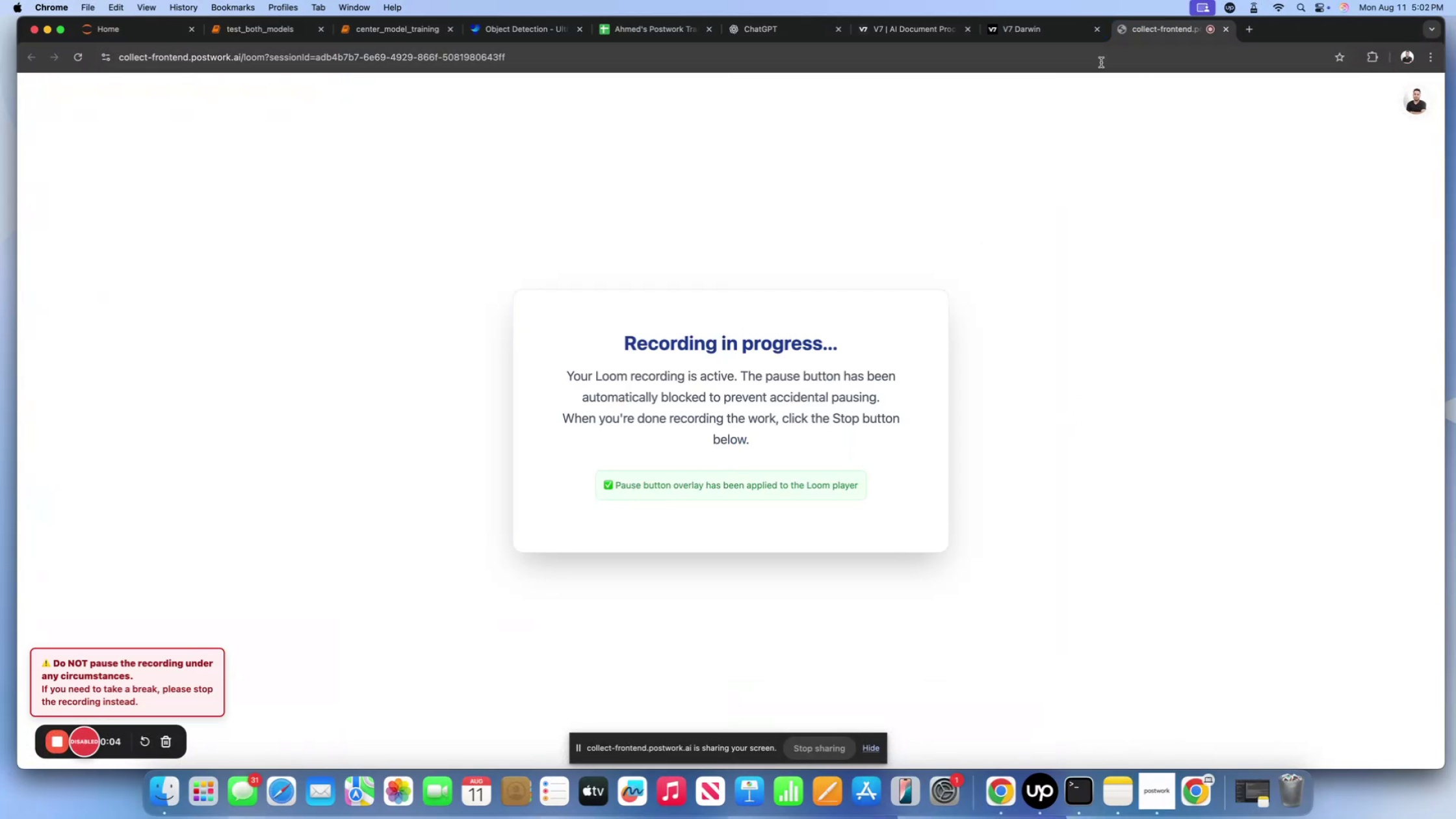 
left_click([1041, 40])
 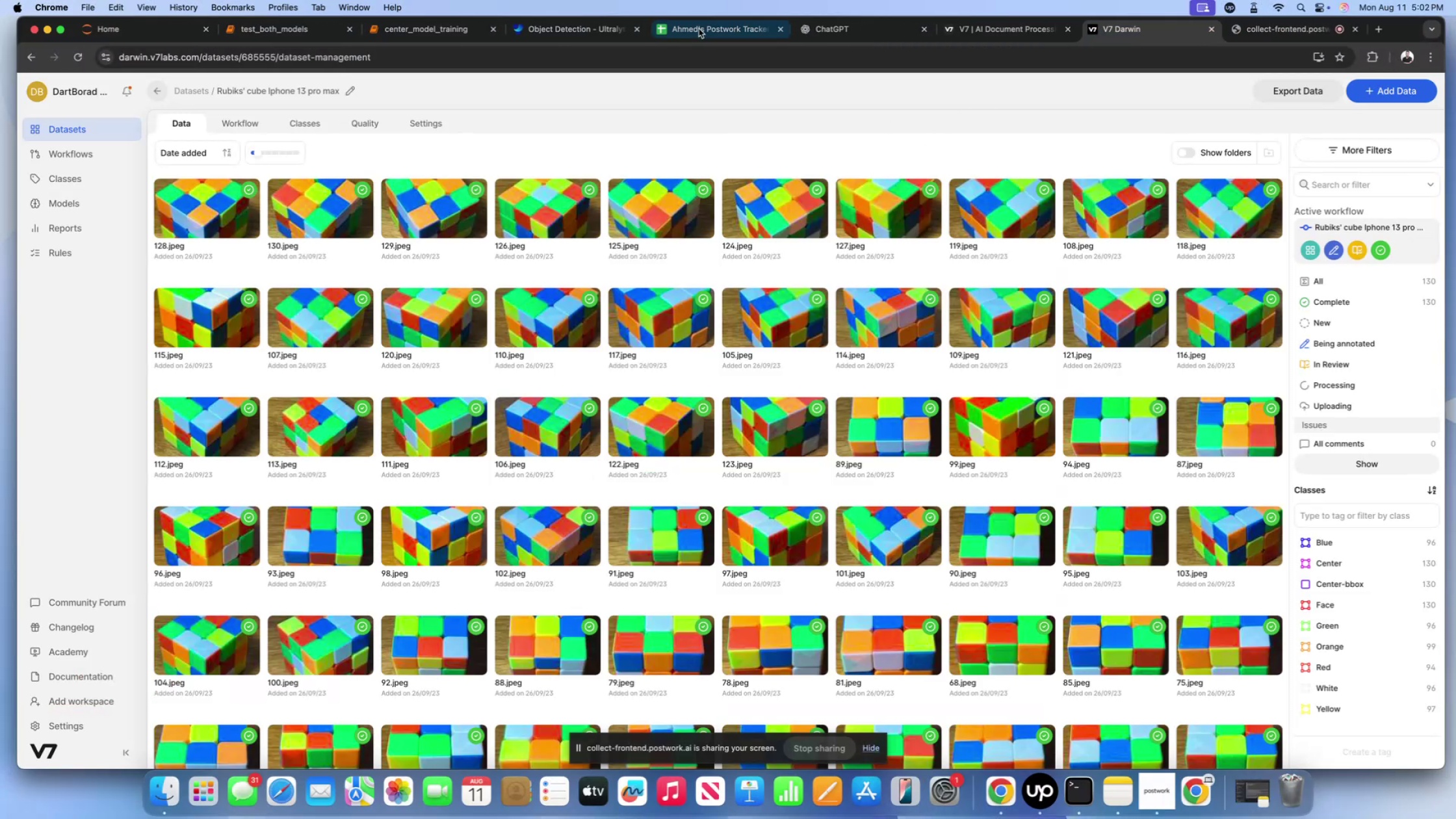 
left_click([692, 31])
 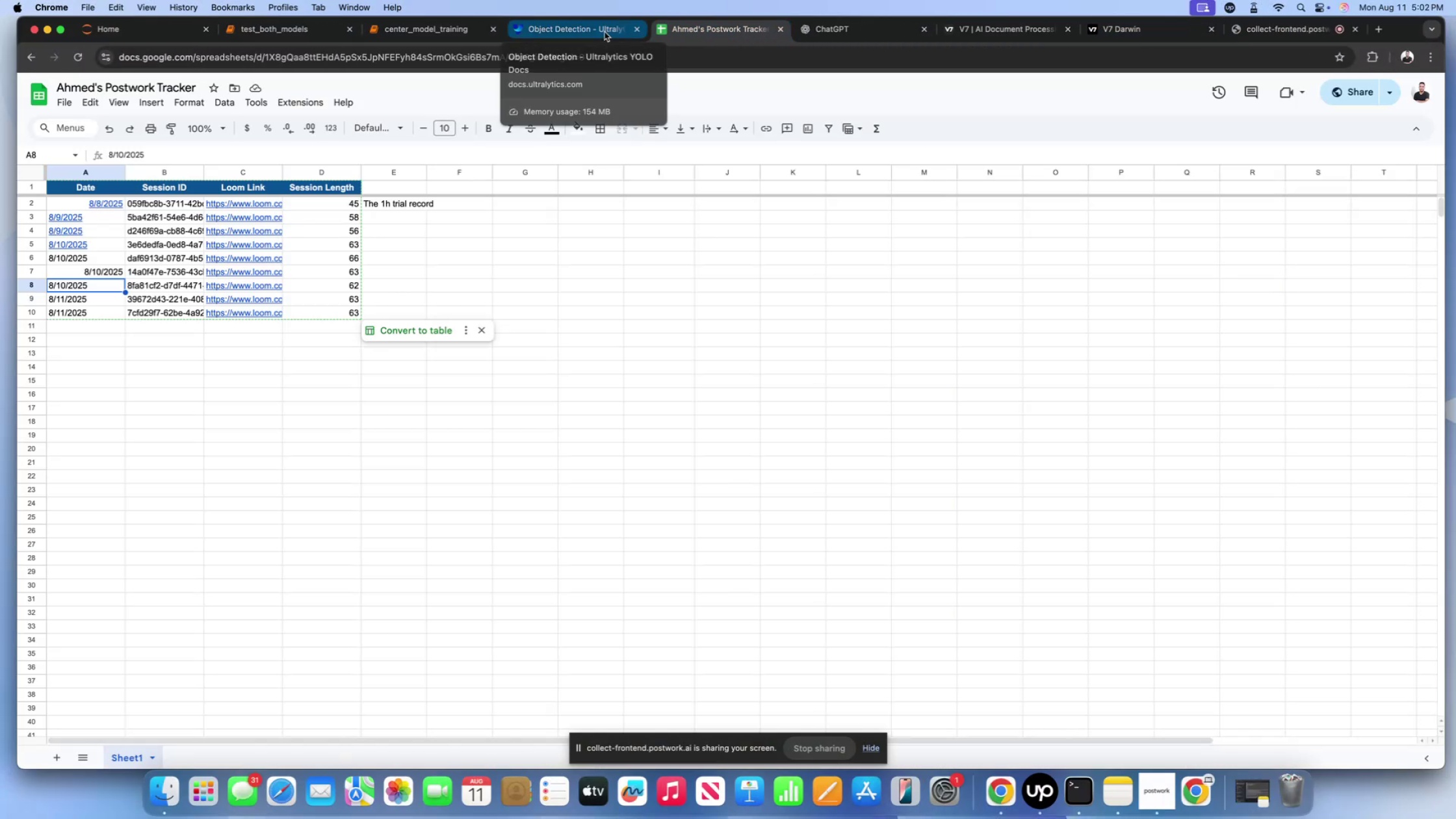 
left_click([604, 32])
 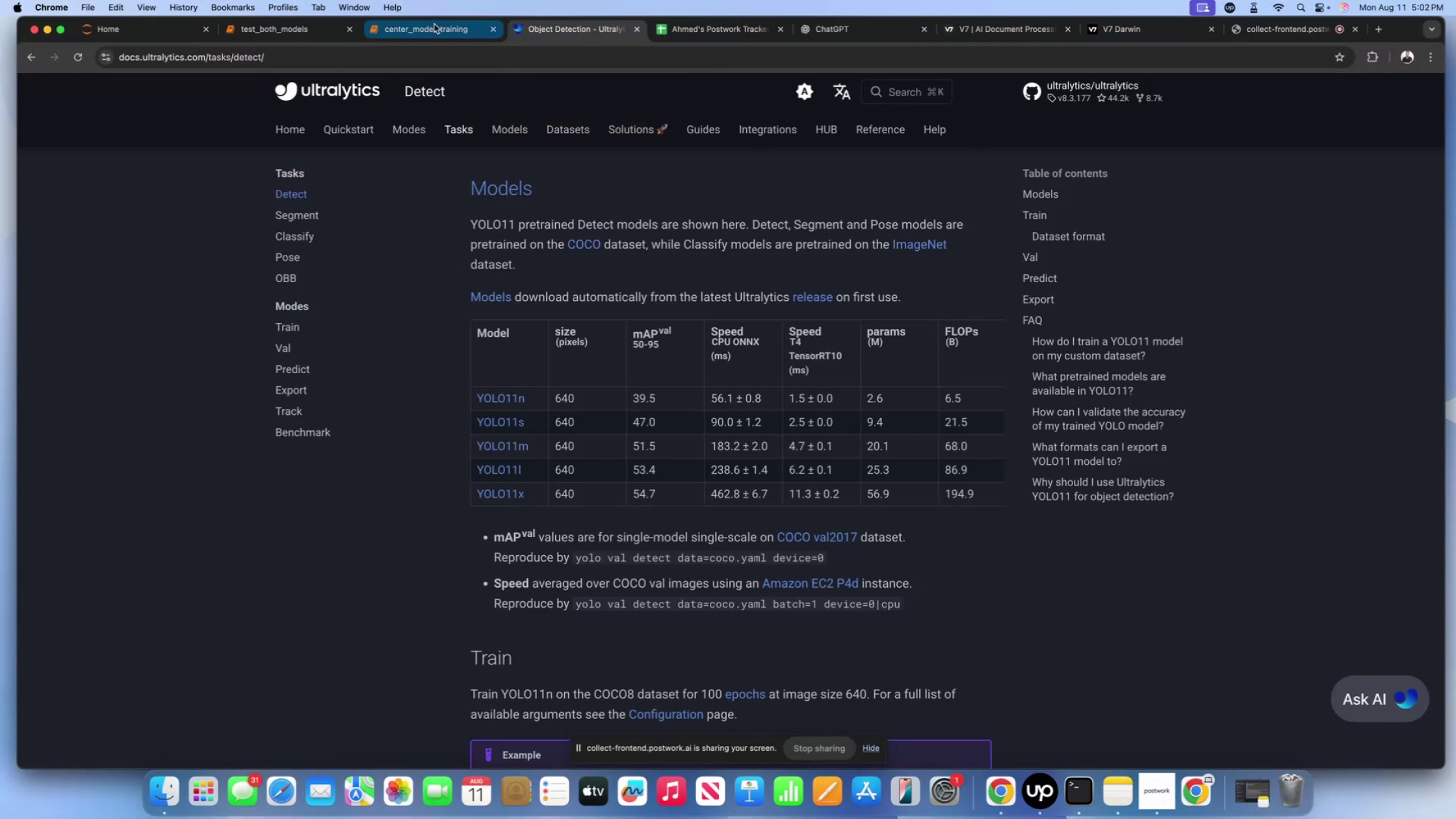 
left_click([434, 24])
 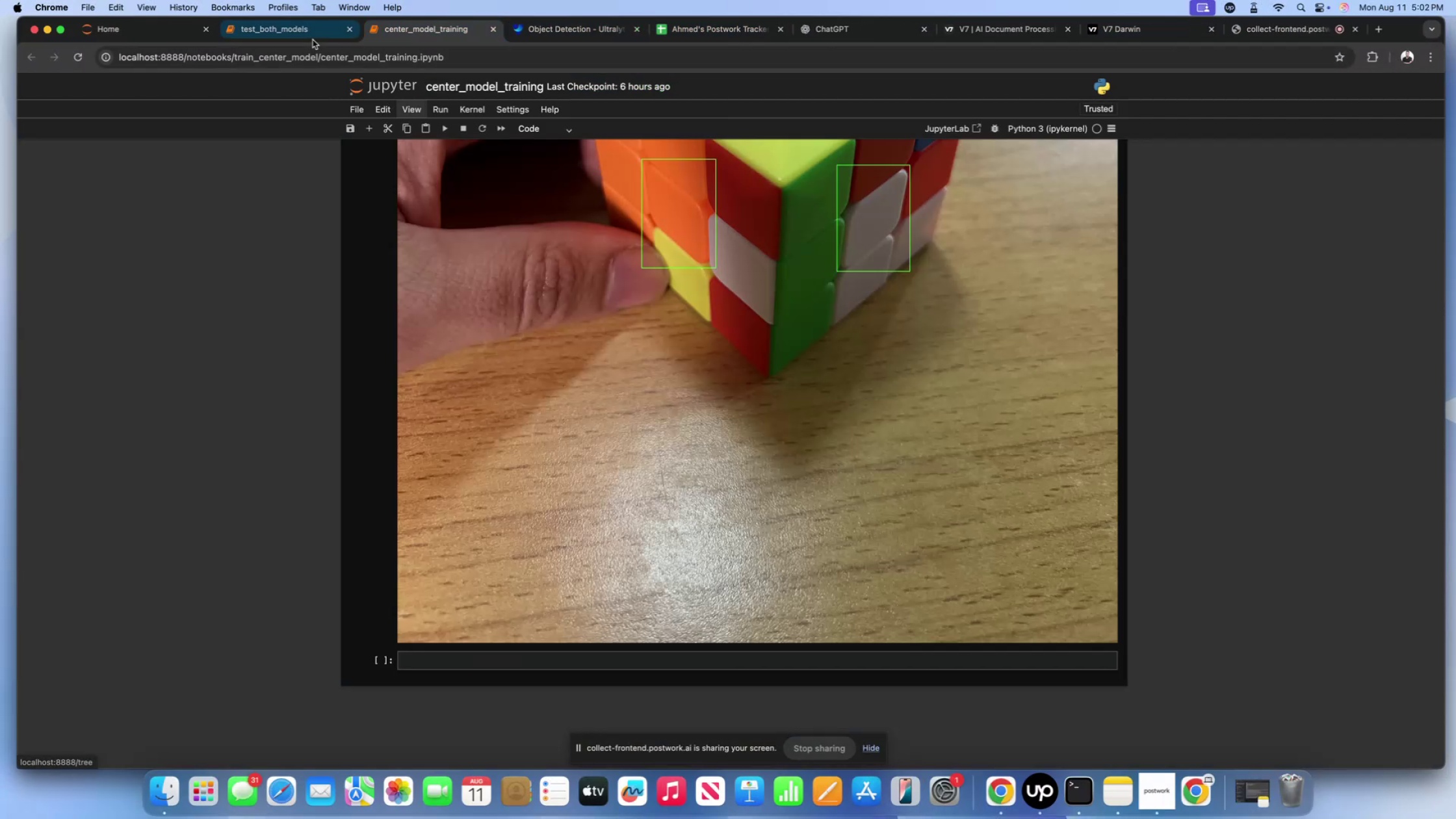 
left_click([311, 33])
 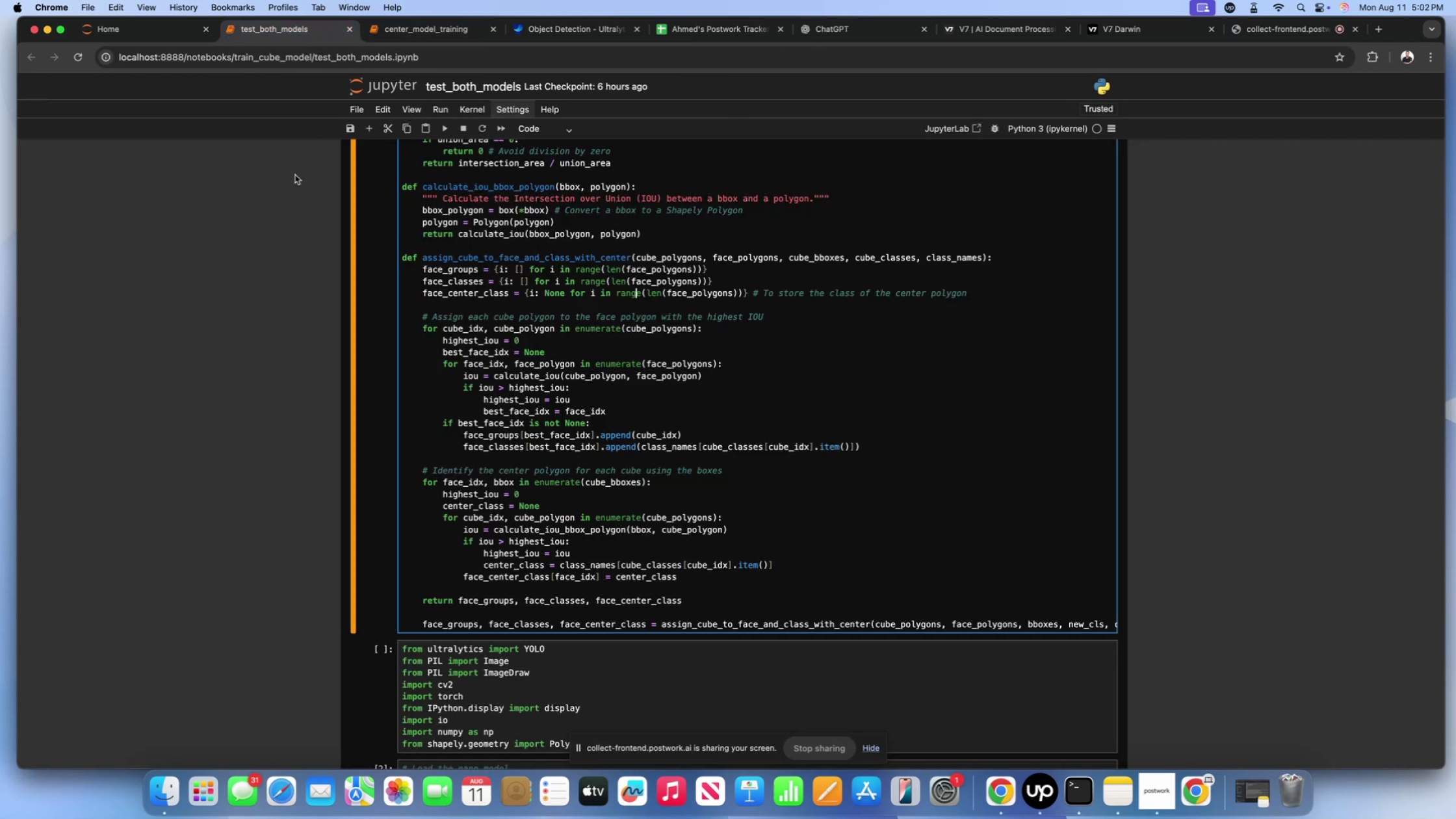 
wait(5.91)
 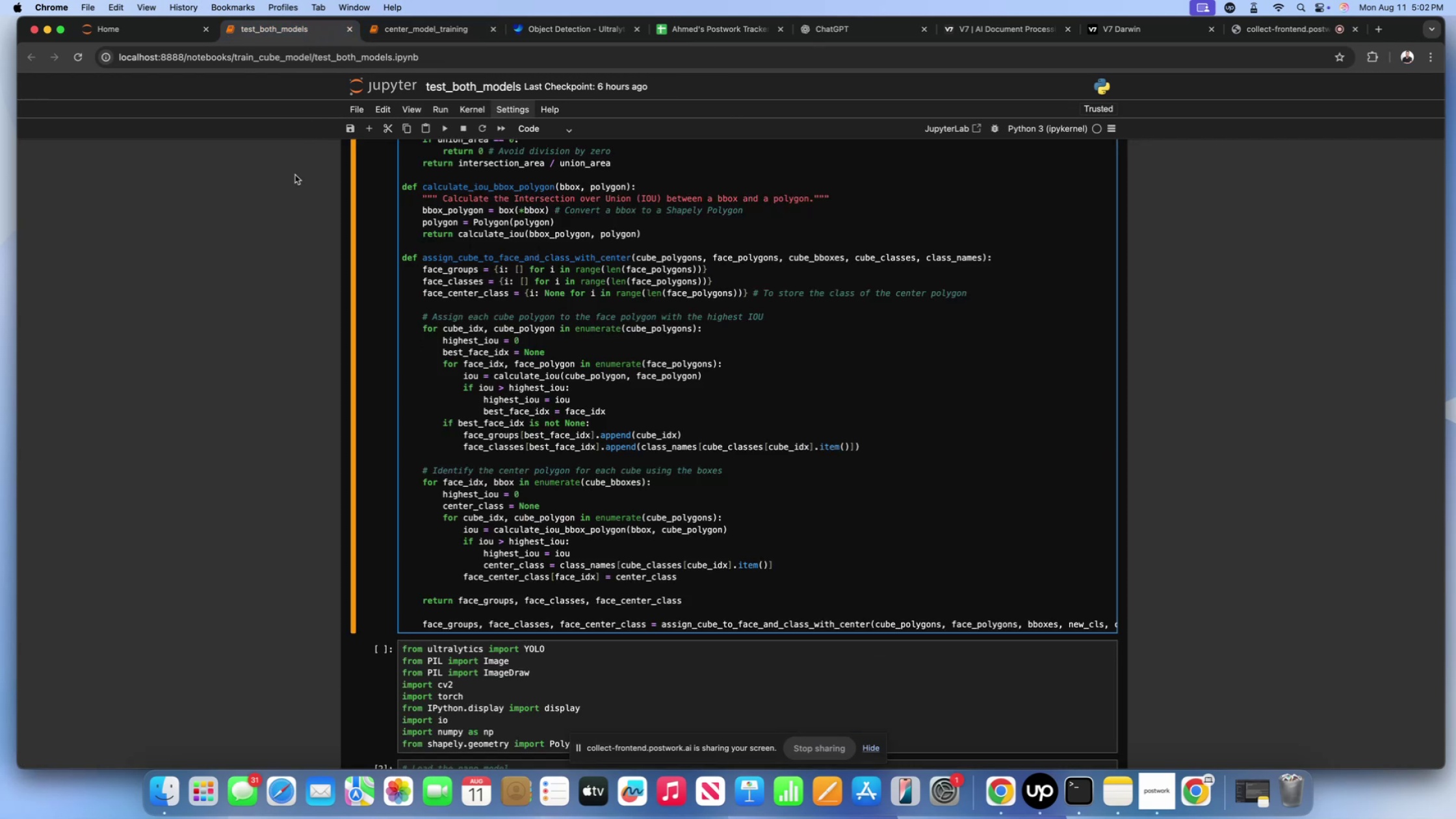 
scroll: coordinate [389, 113], scroll_direction: up, amount: 634.0
 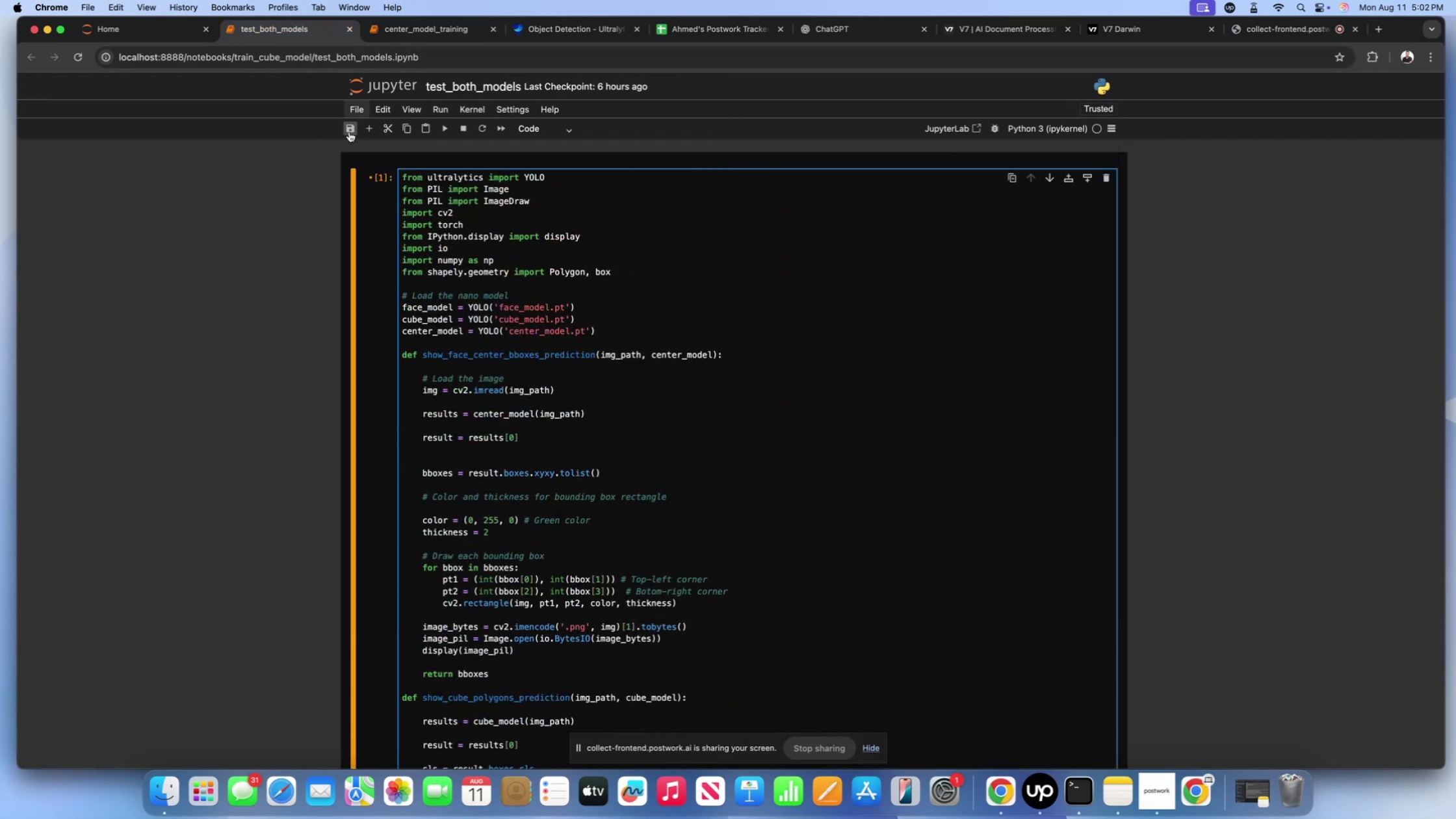 
left_click([349, 132])
 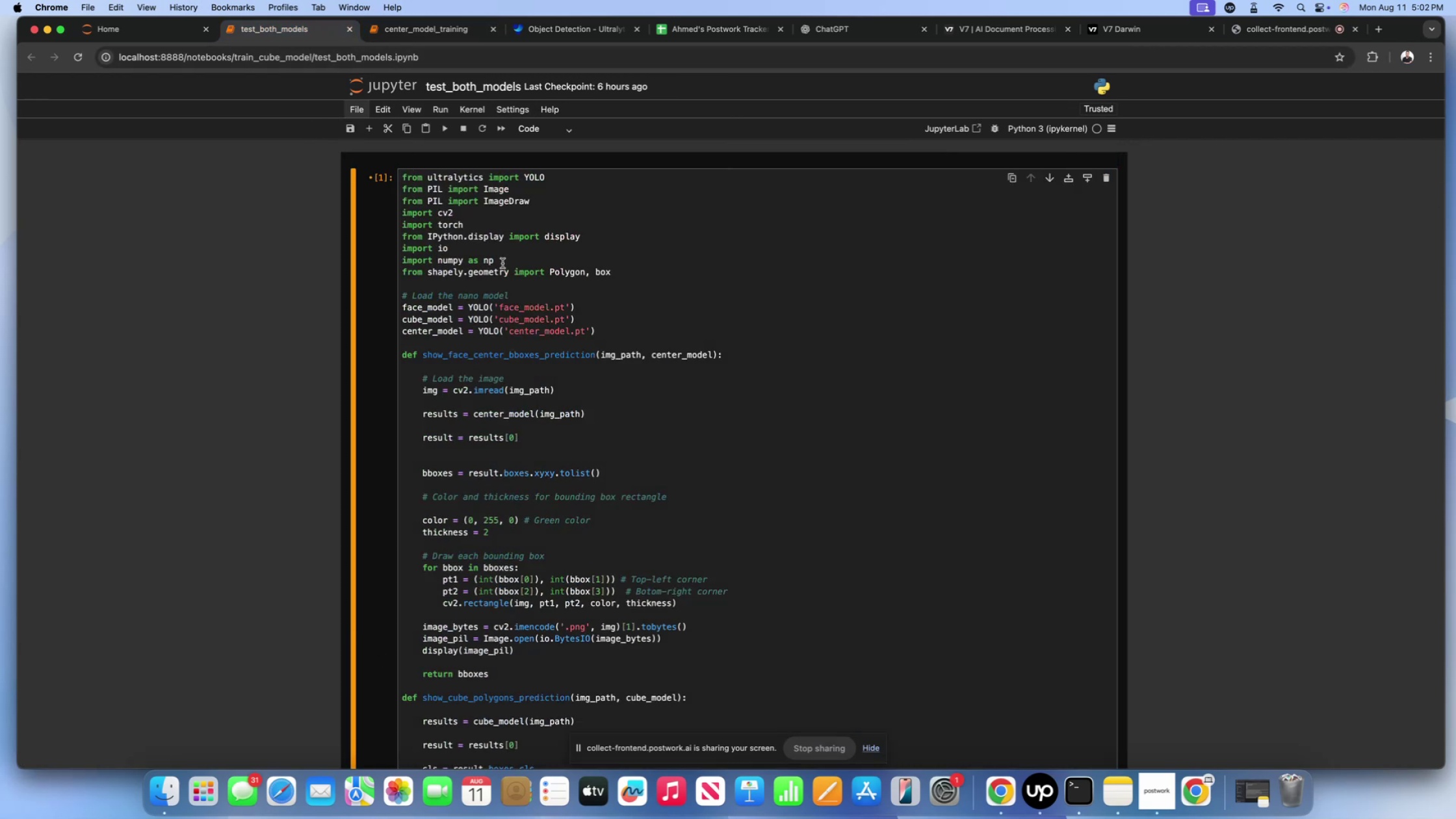 
left_click([502, 263])
 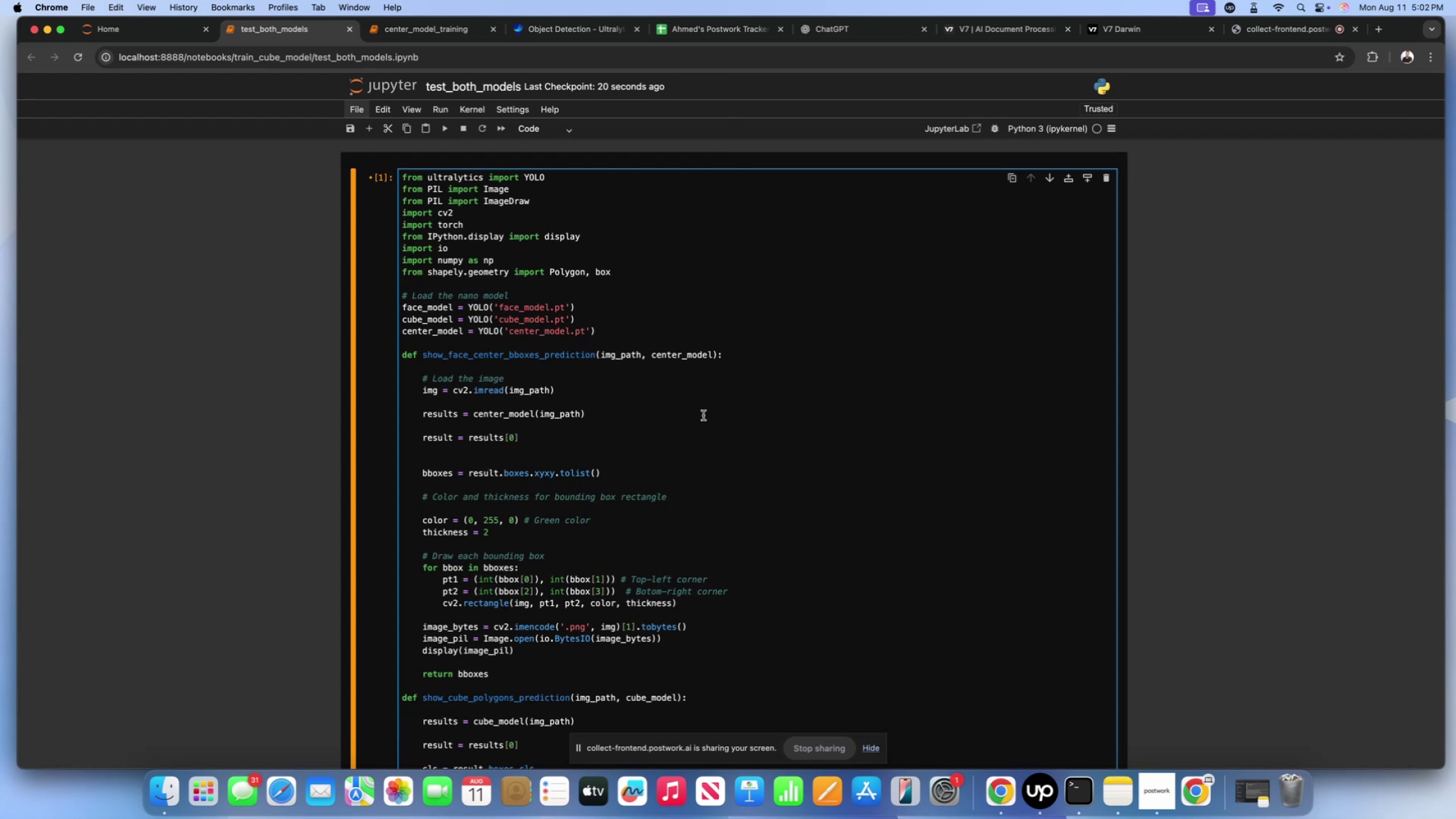 
wait(27.24)
 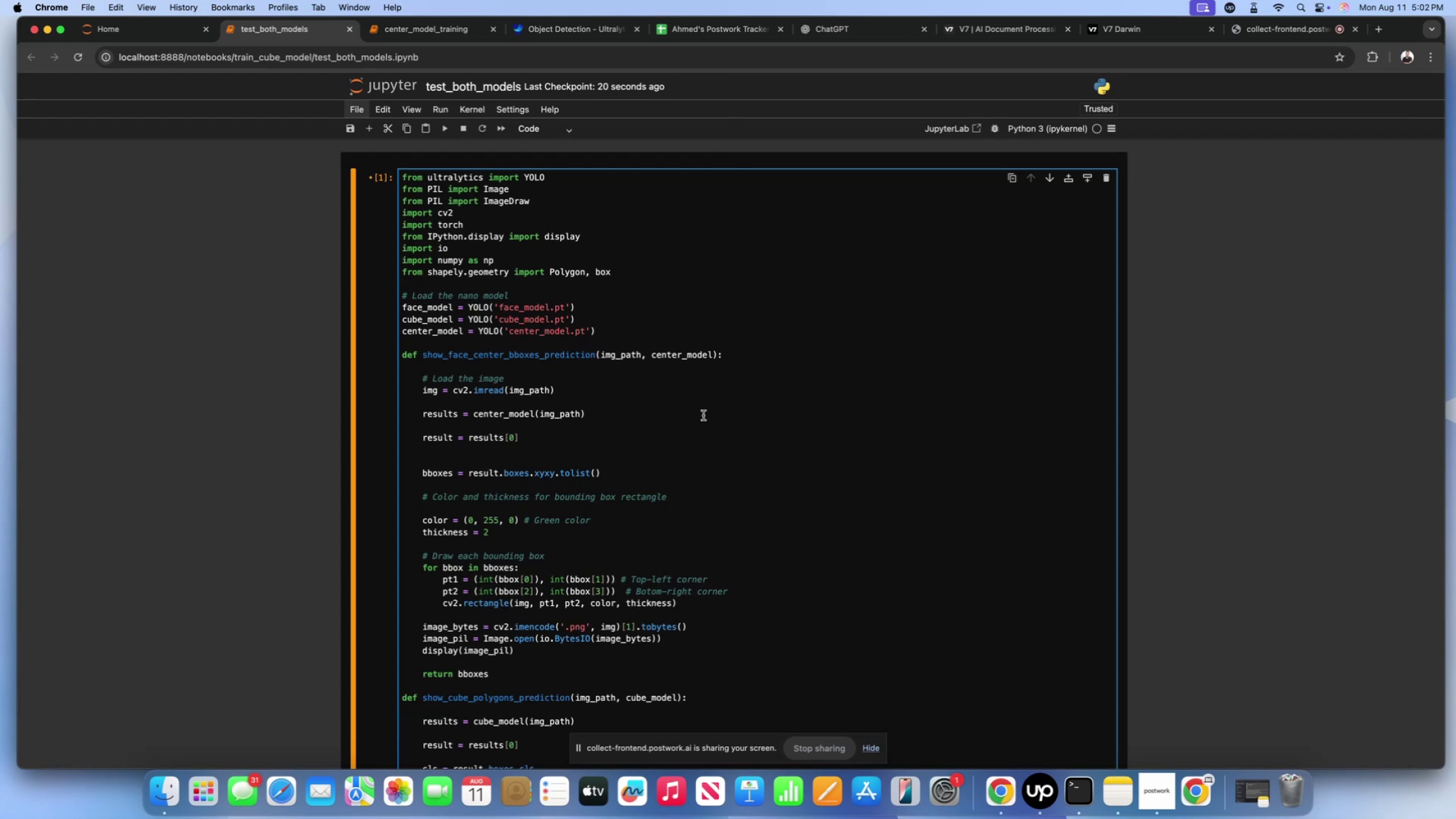 
left_click([1398, 786])
 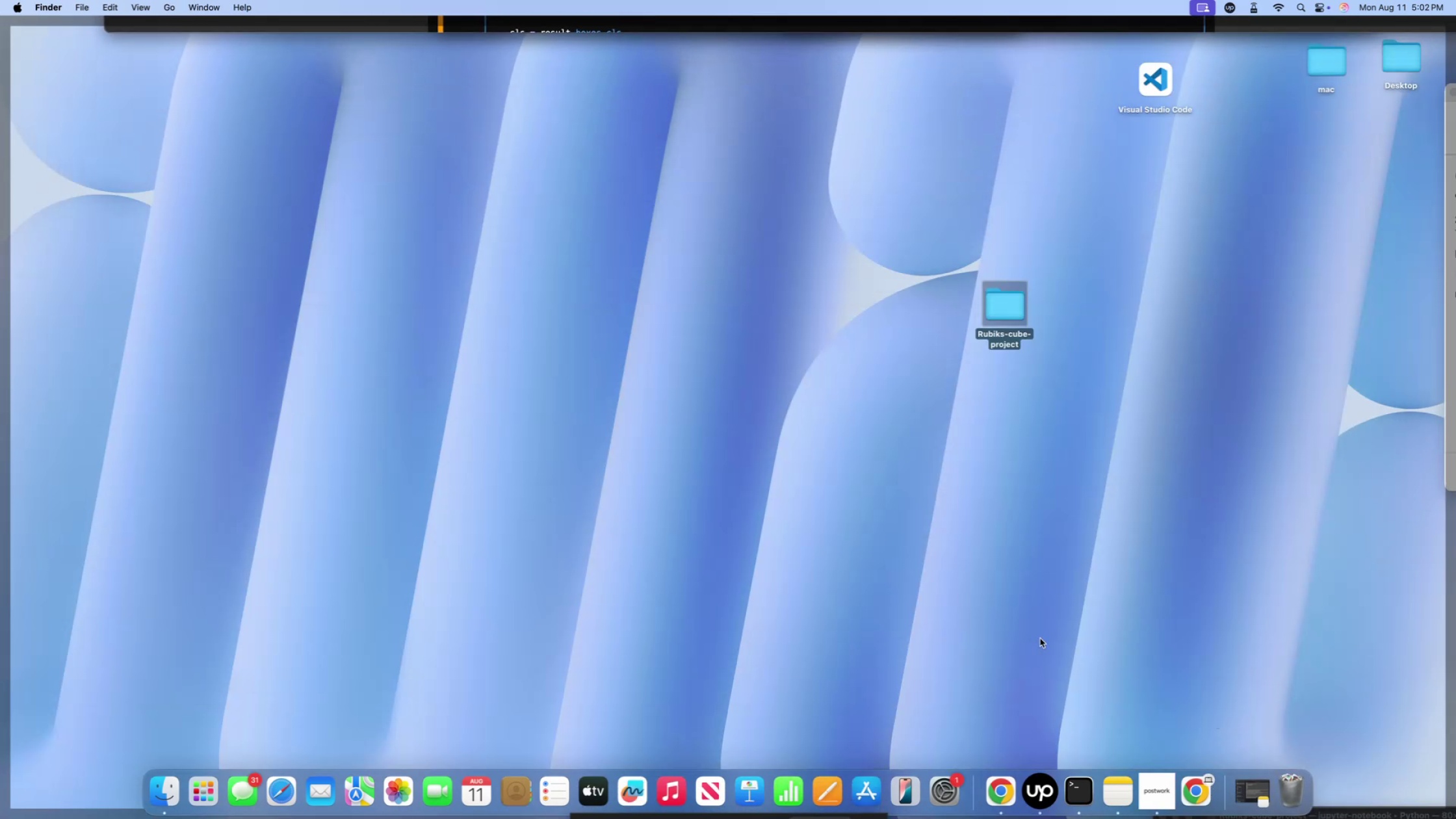 
hold_key(key=ControlLeft, duration=0.38)
left_click([924, 596])
 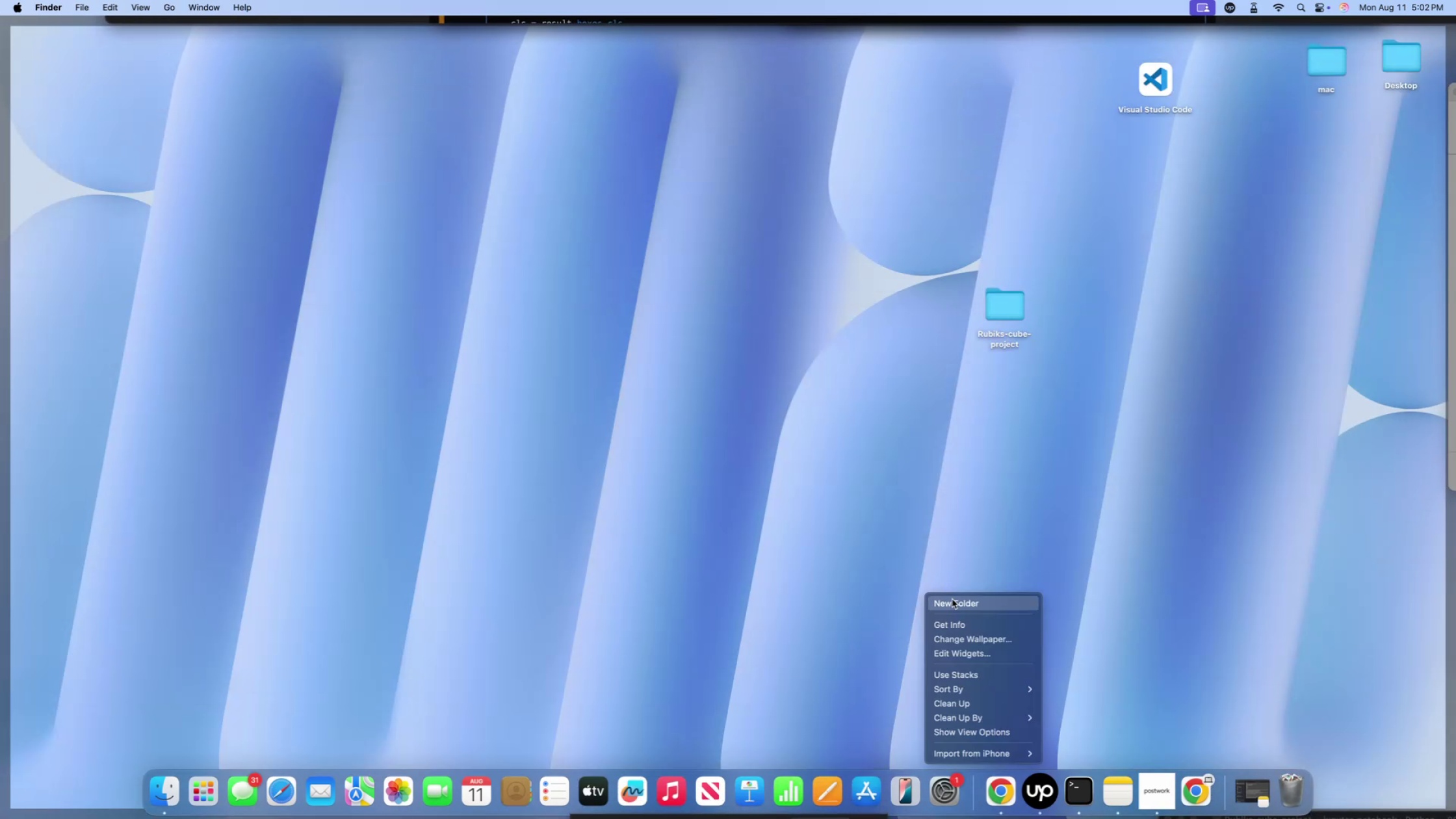 
left_click([952, 599])
 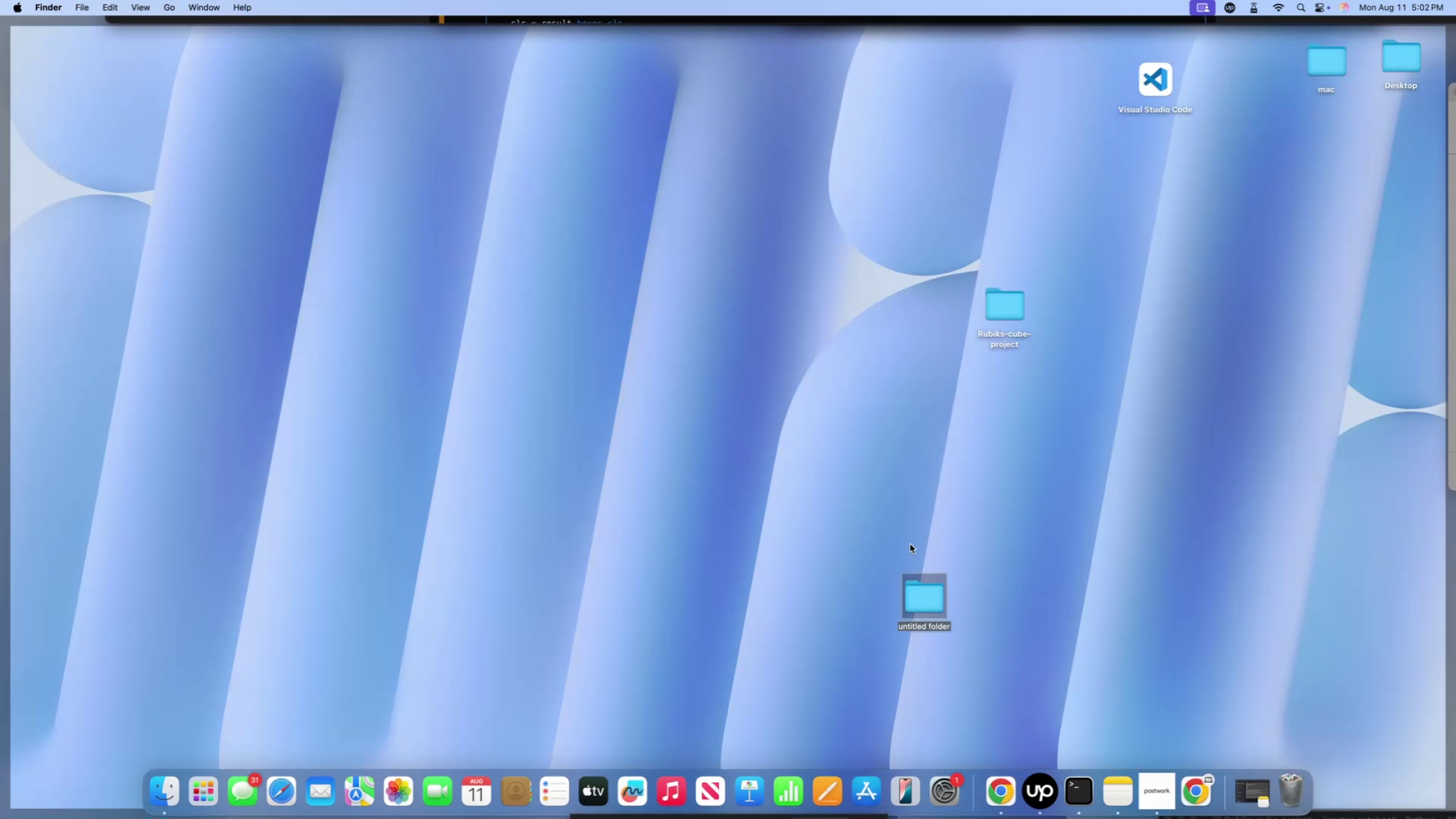 
type(Orginie)
key(Backspace)
type(zed)
key(Backspace)
key(Backspace)
key(Backspace)
type(sied_cube)
 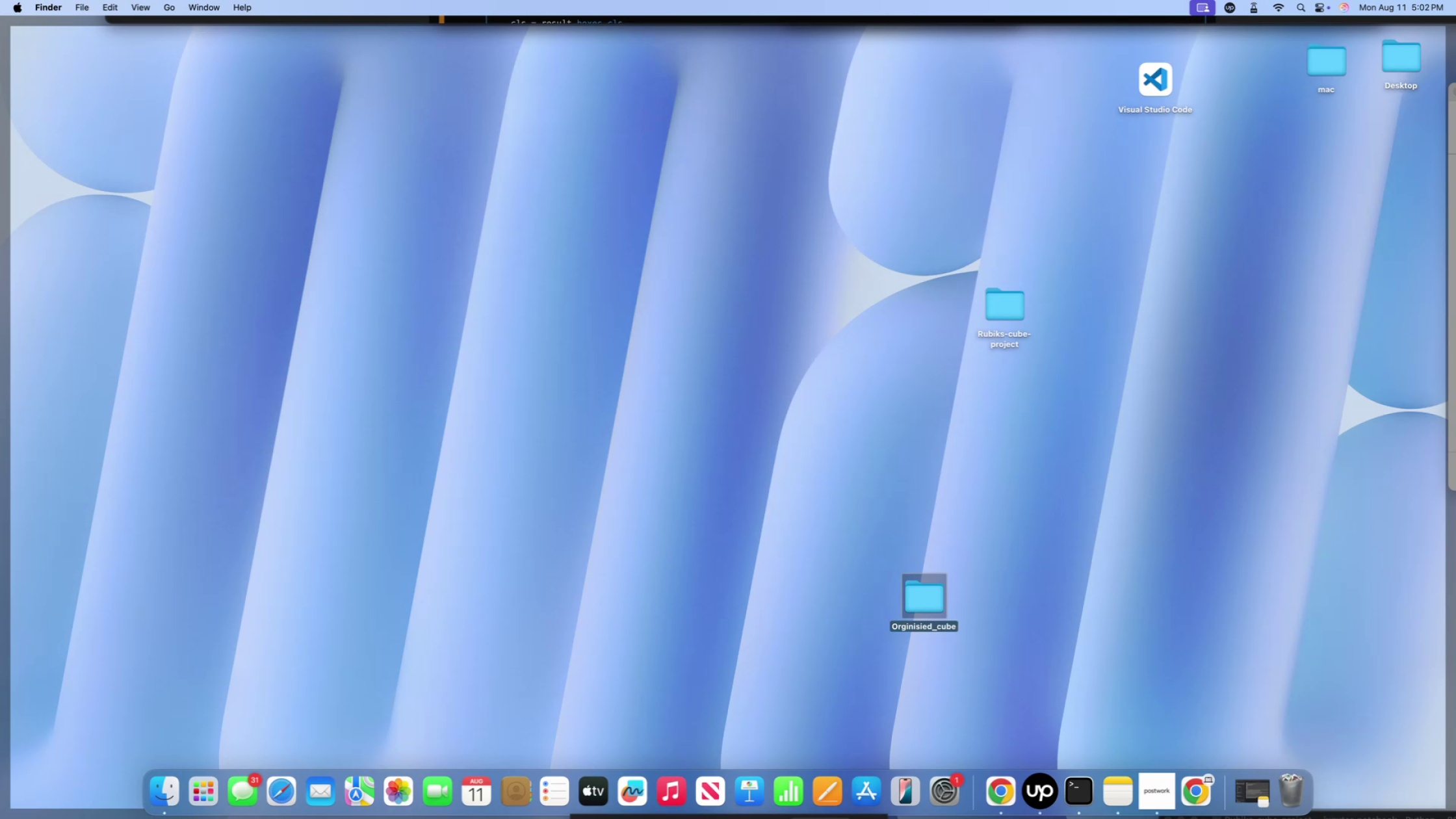 
 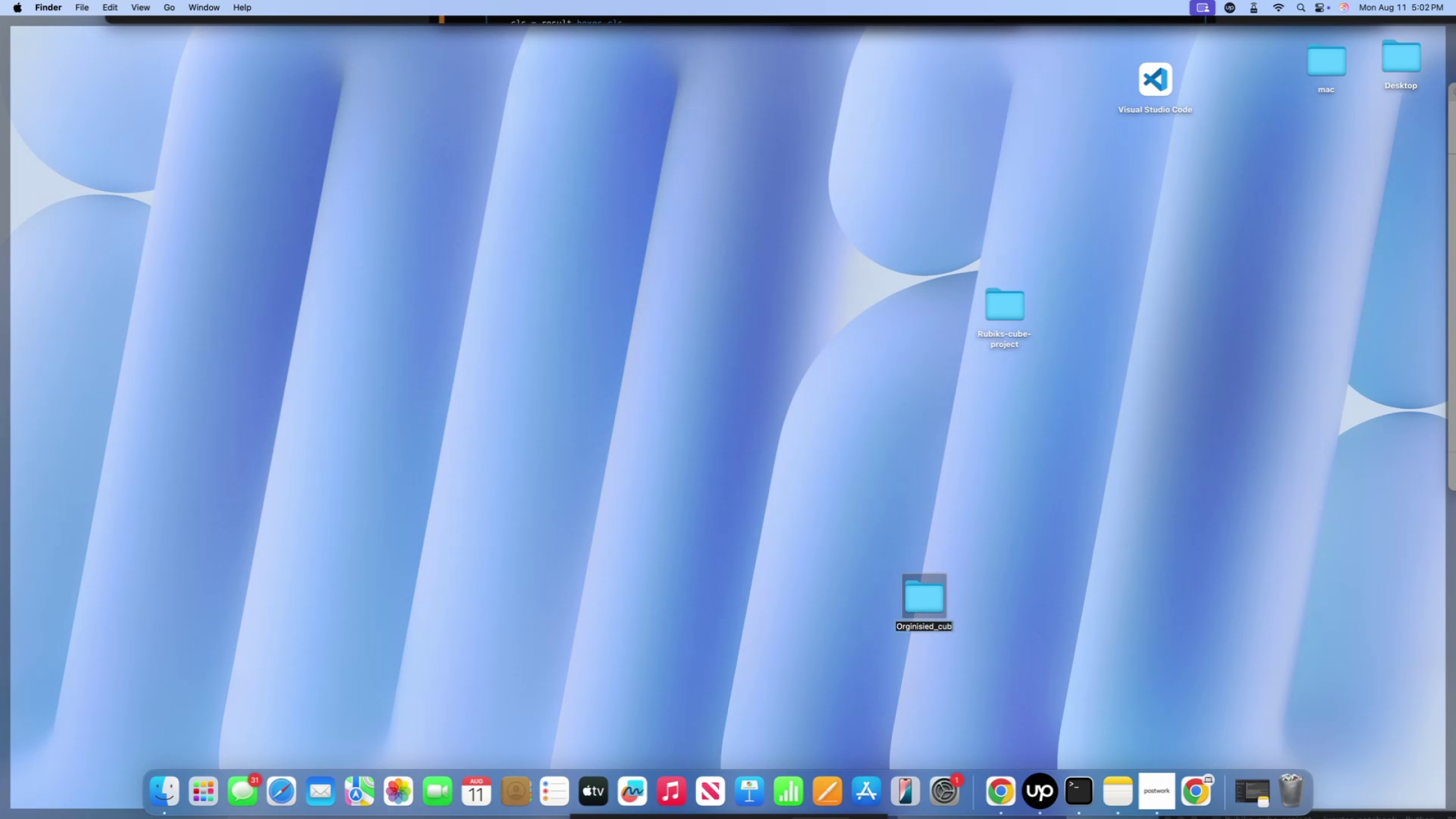 
key(Enter)
 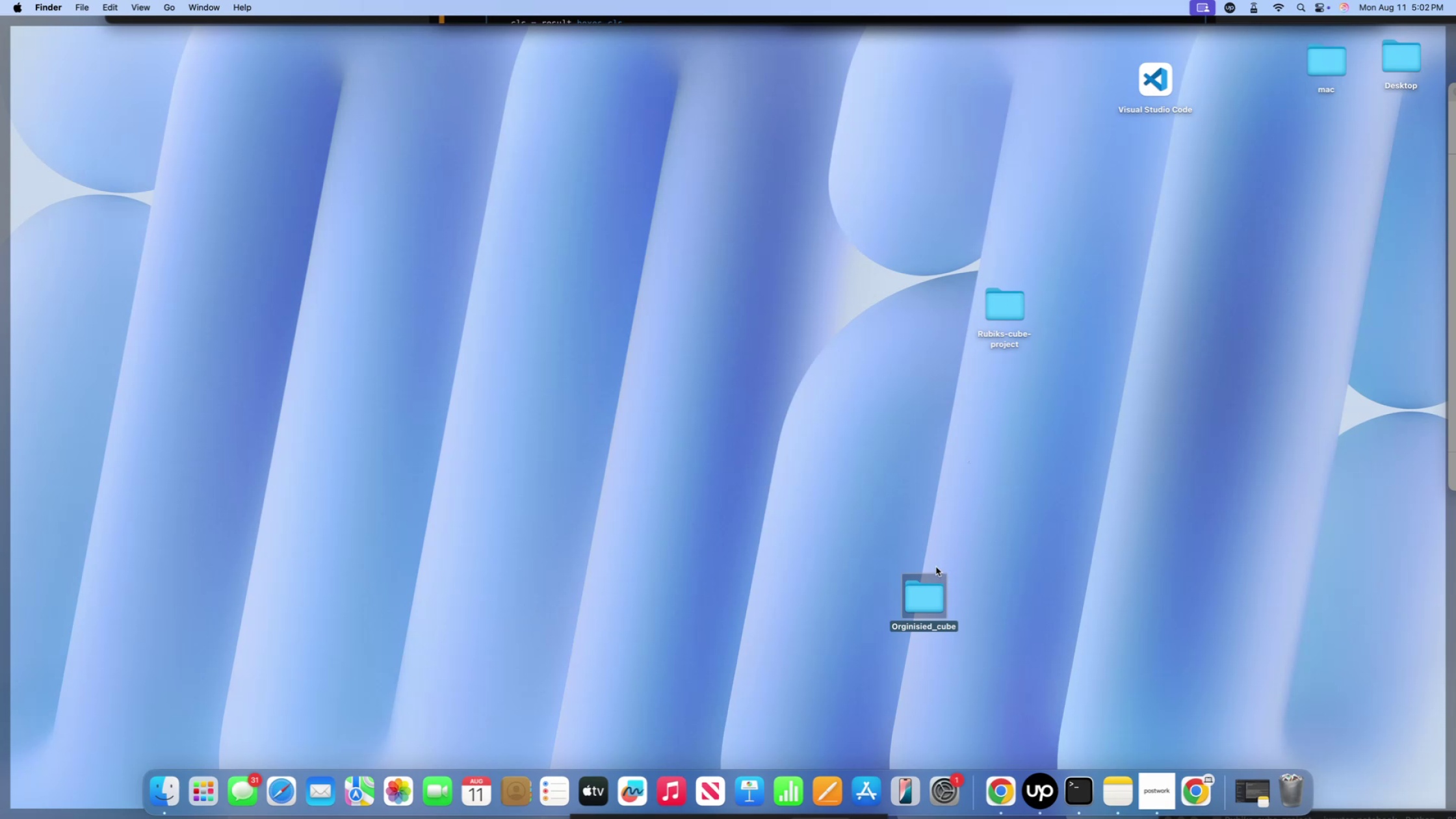 
key(Control+ControlLeft)
 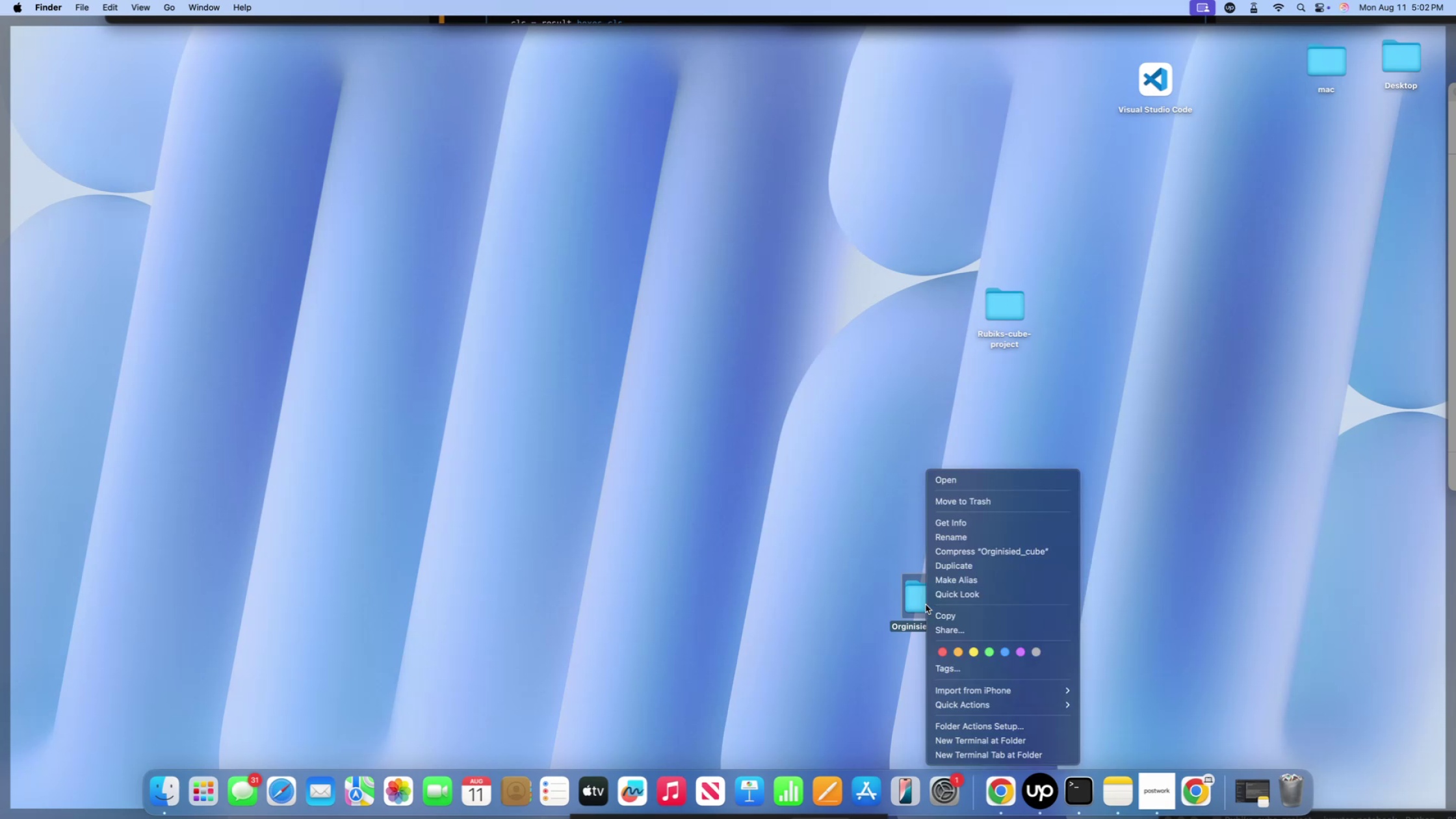 
left_click([926, 604])
 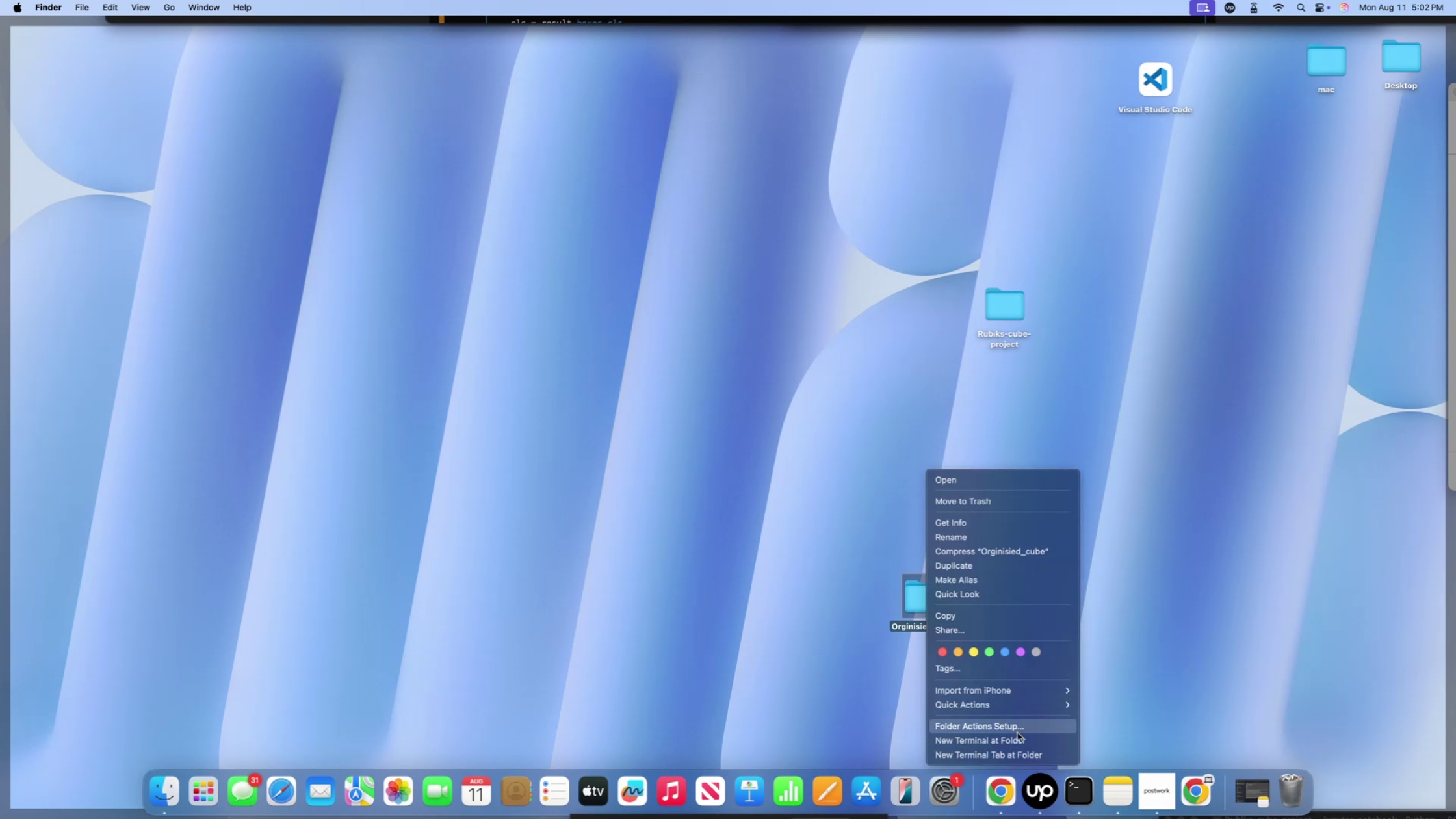 
left_click([1017, 742])
 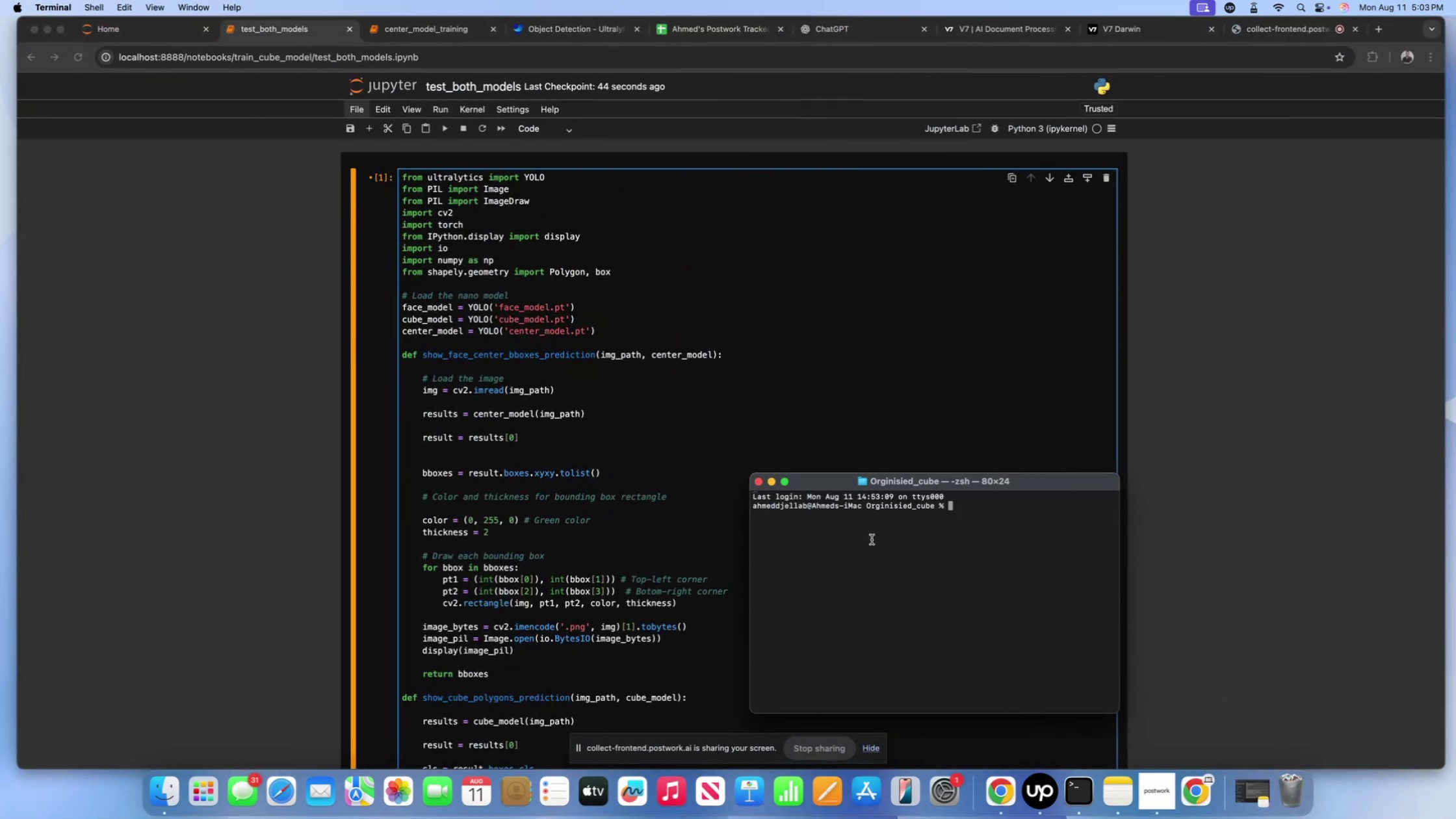 
key(ArrowUp)
 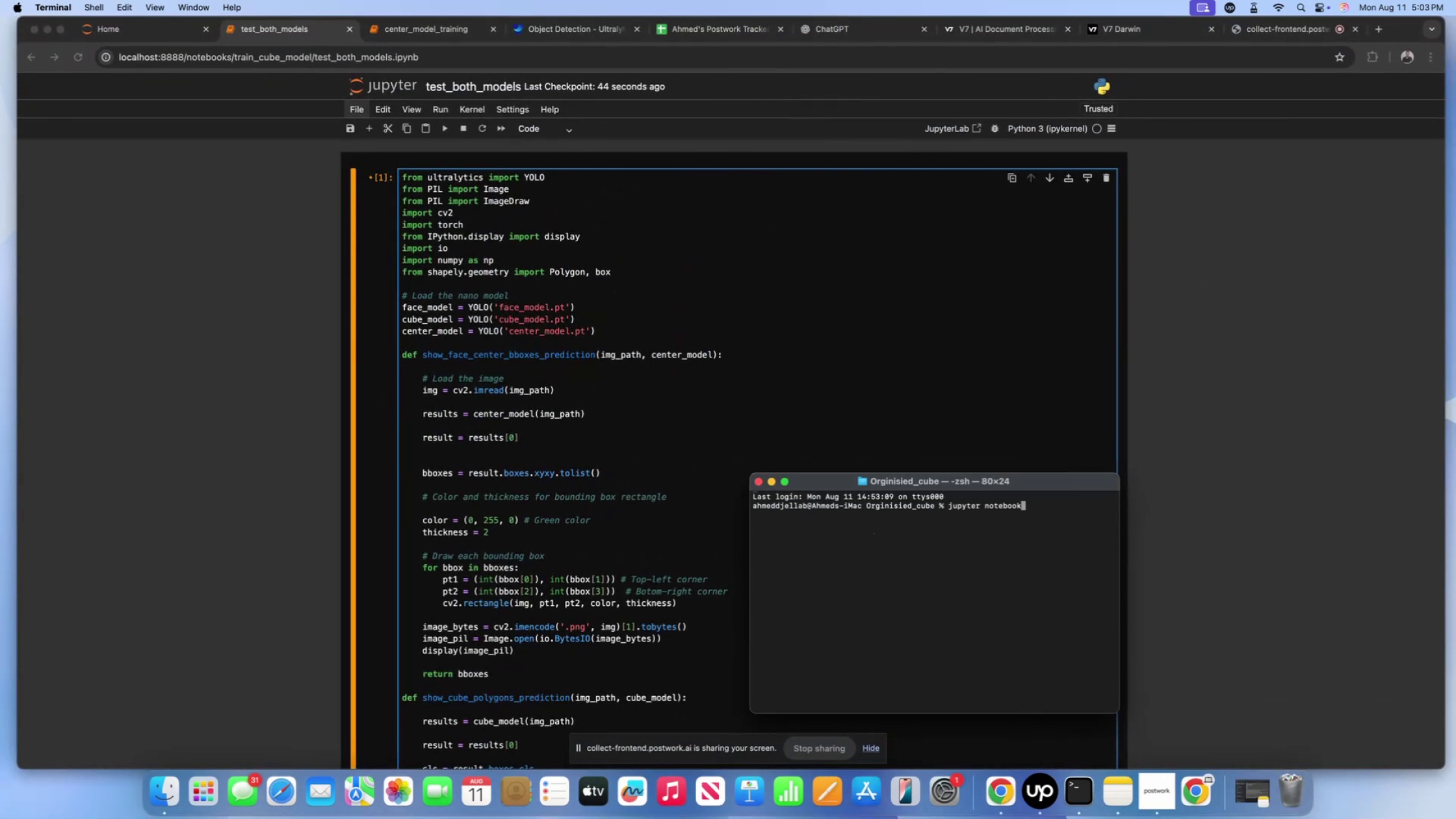 
key(ArrowUp)
 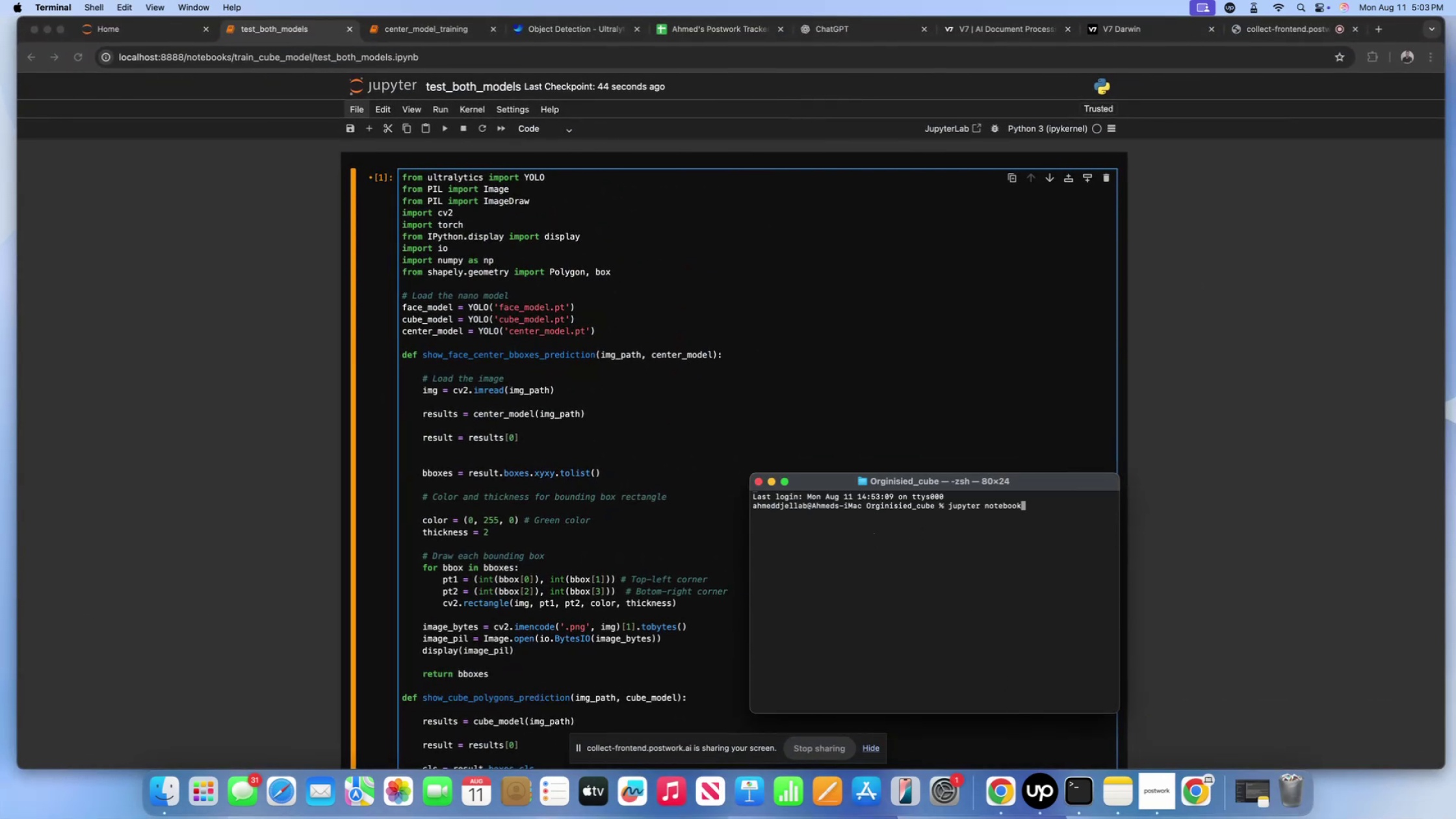 
key(Enter)
 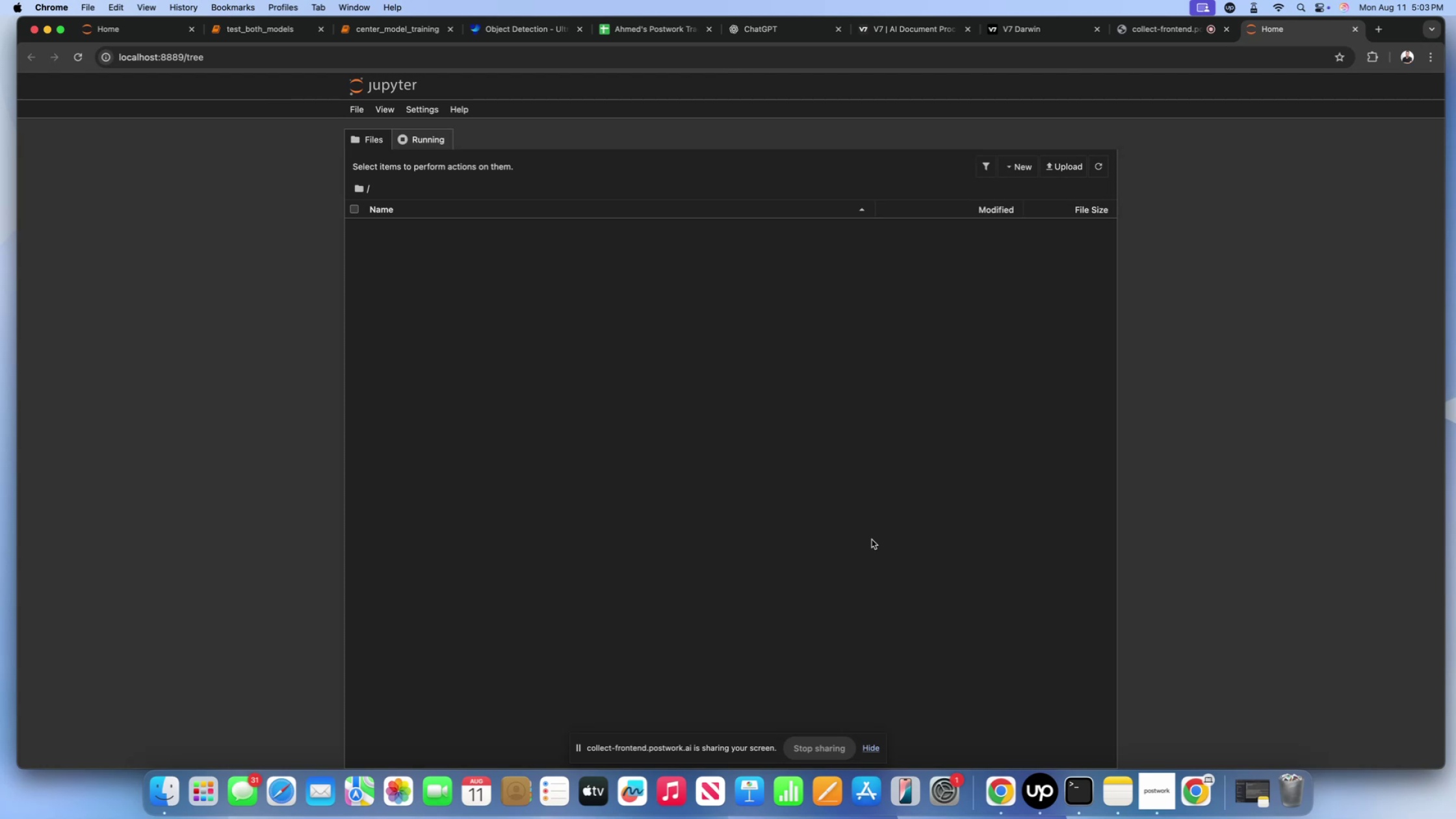 
wait(6.58)
 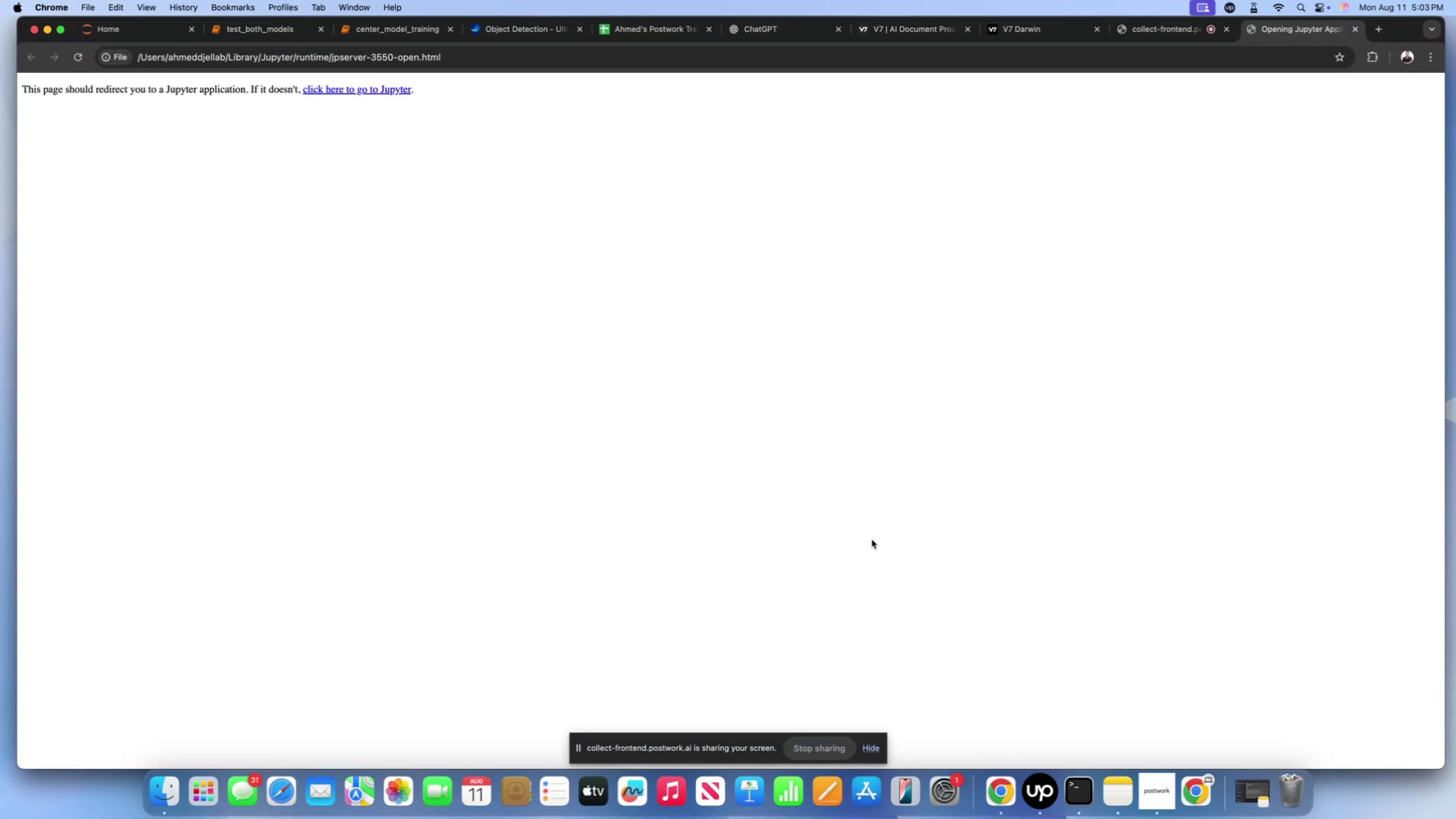 
left_click([1016, 166])
 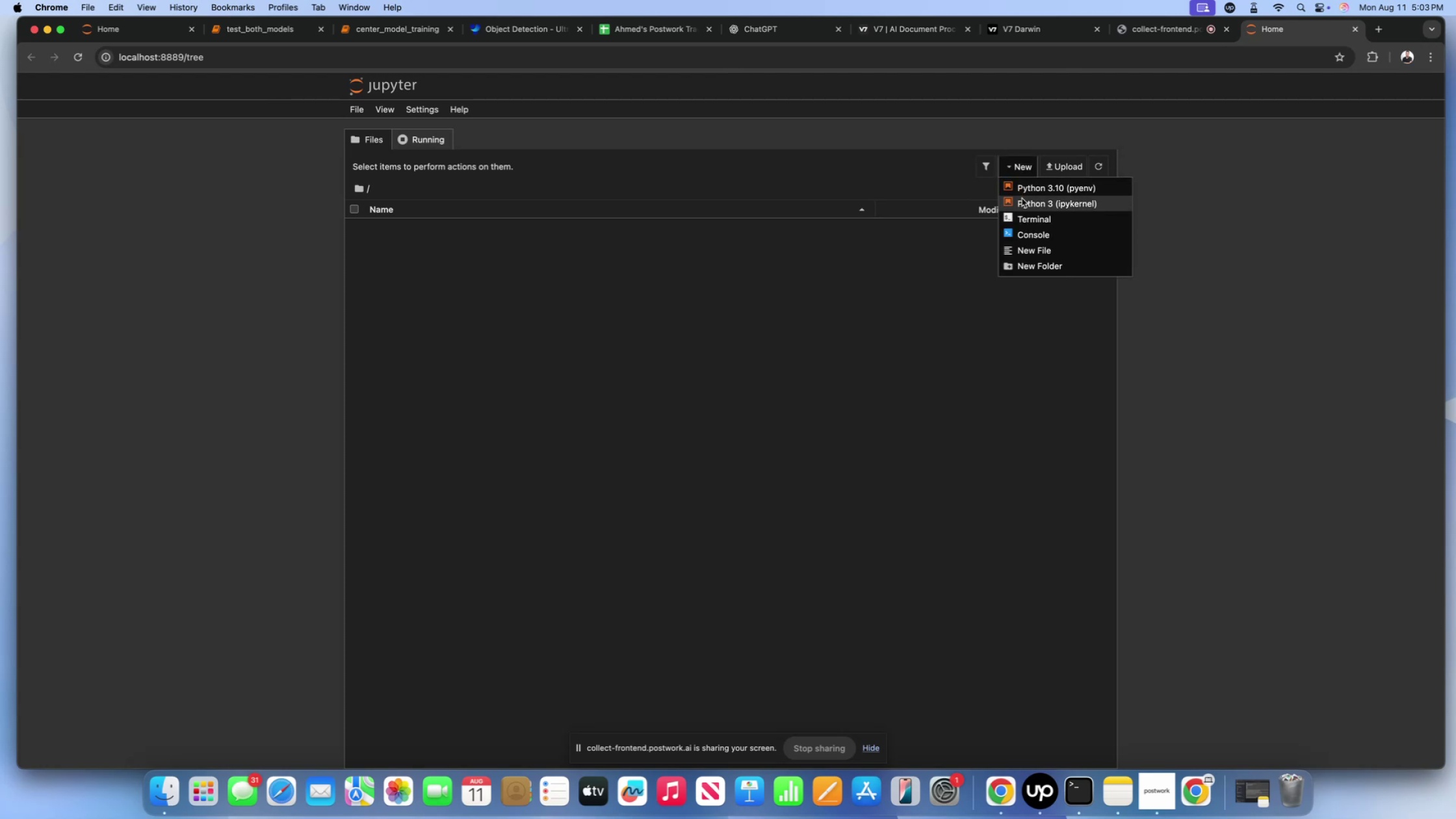 
left_click([1022, 199])
 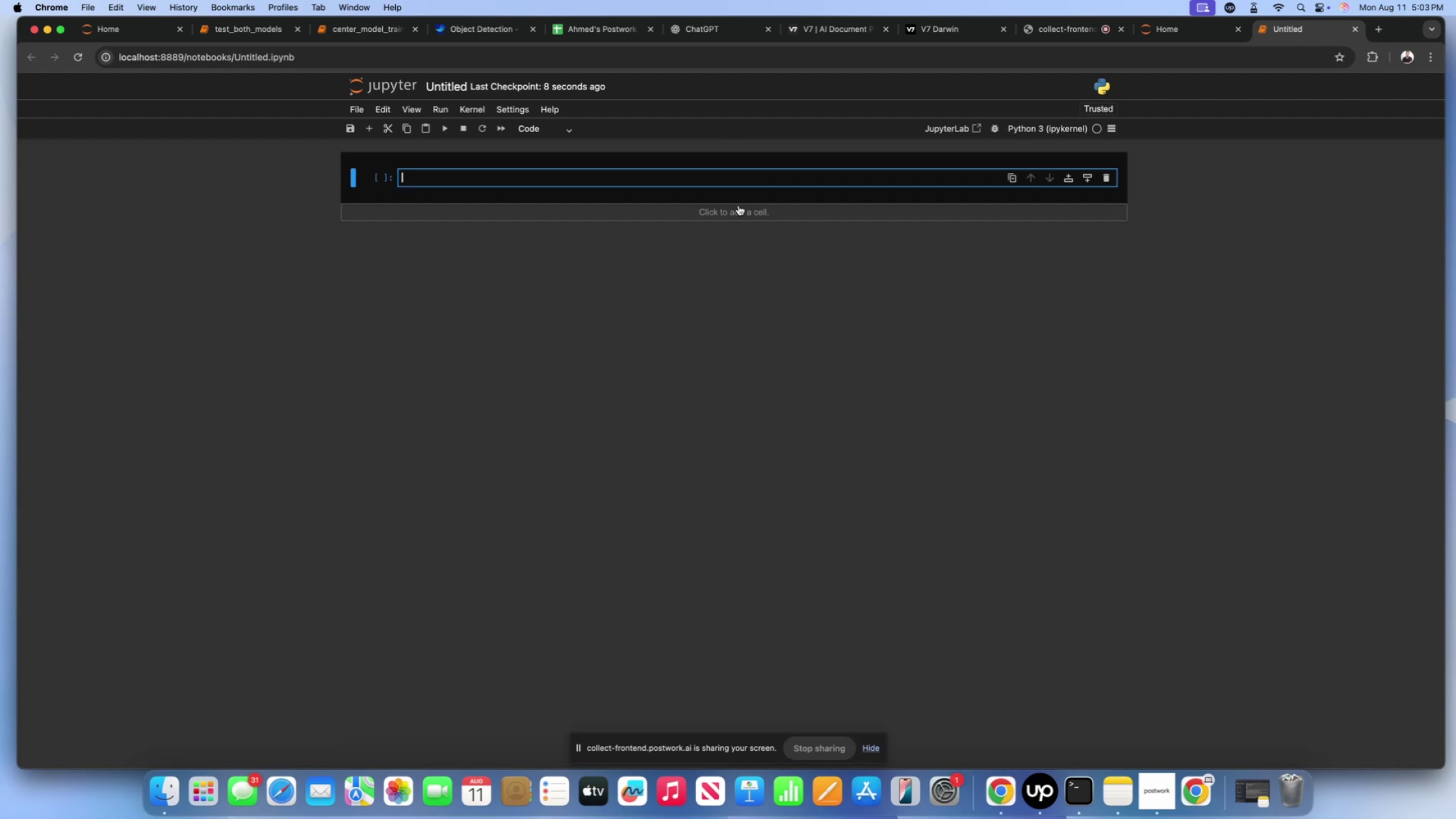 
wait(15.39)
 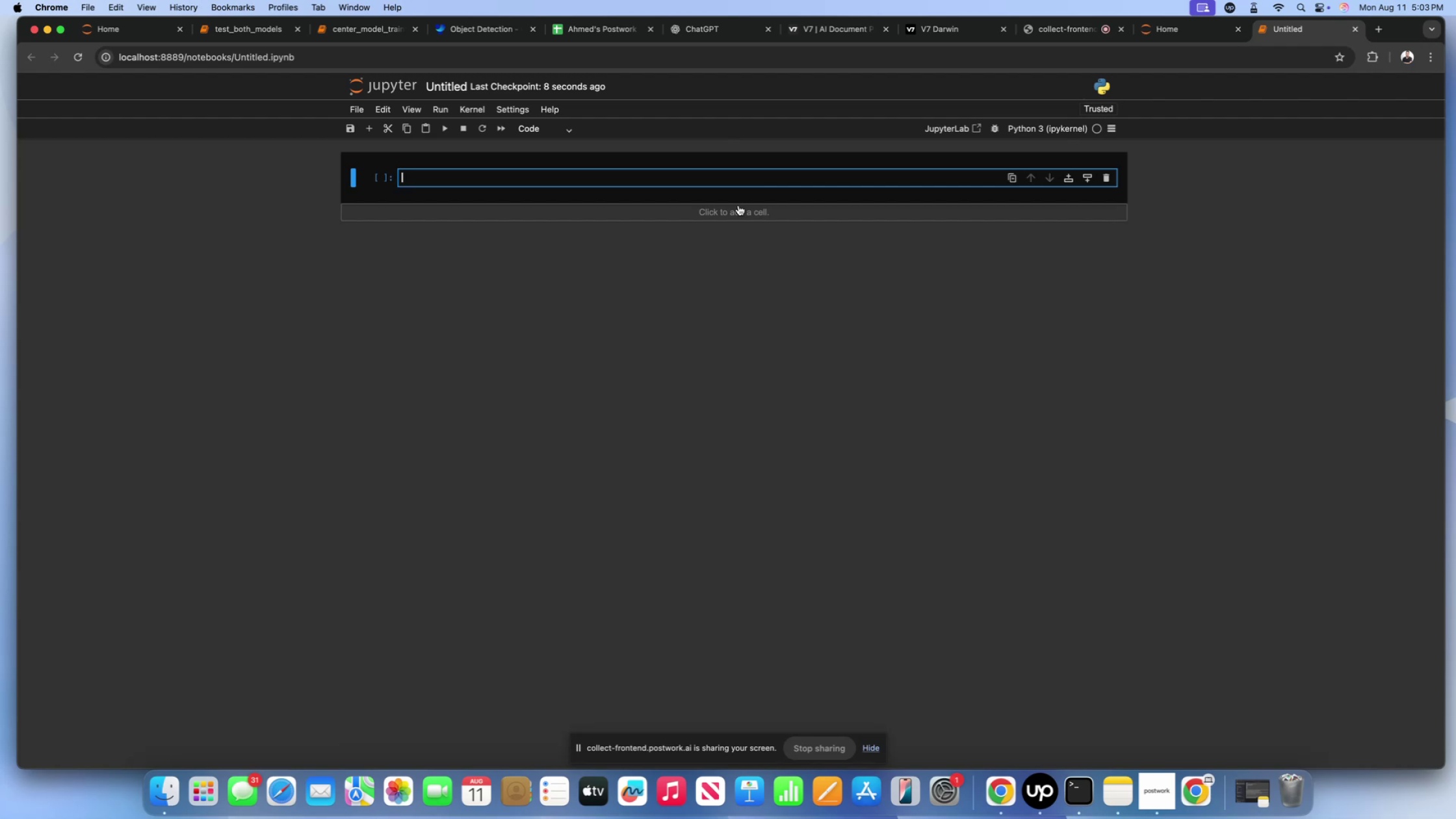 
left_click([460, 84])
 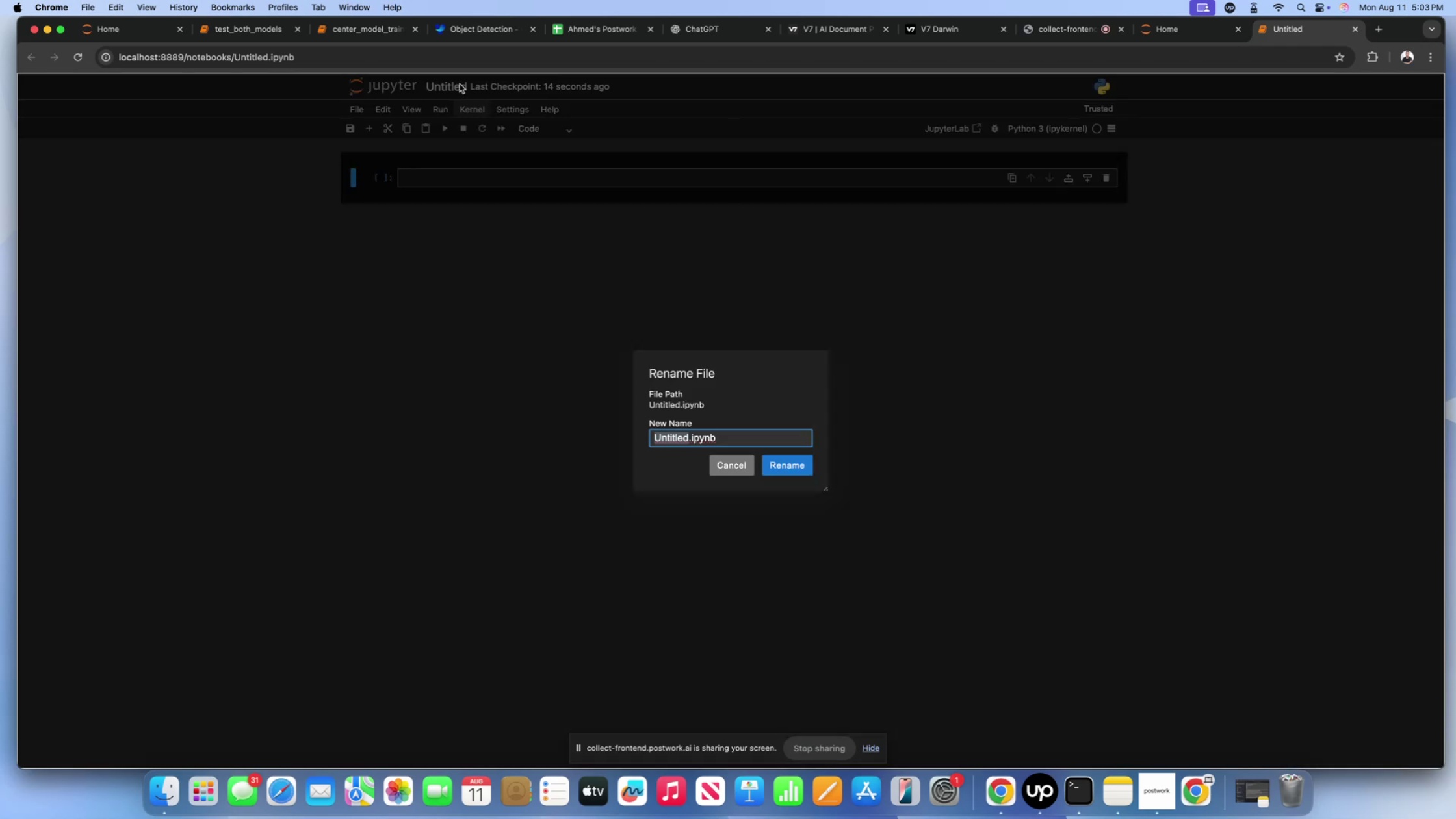 
type(cube)
 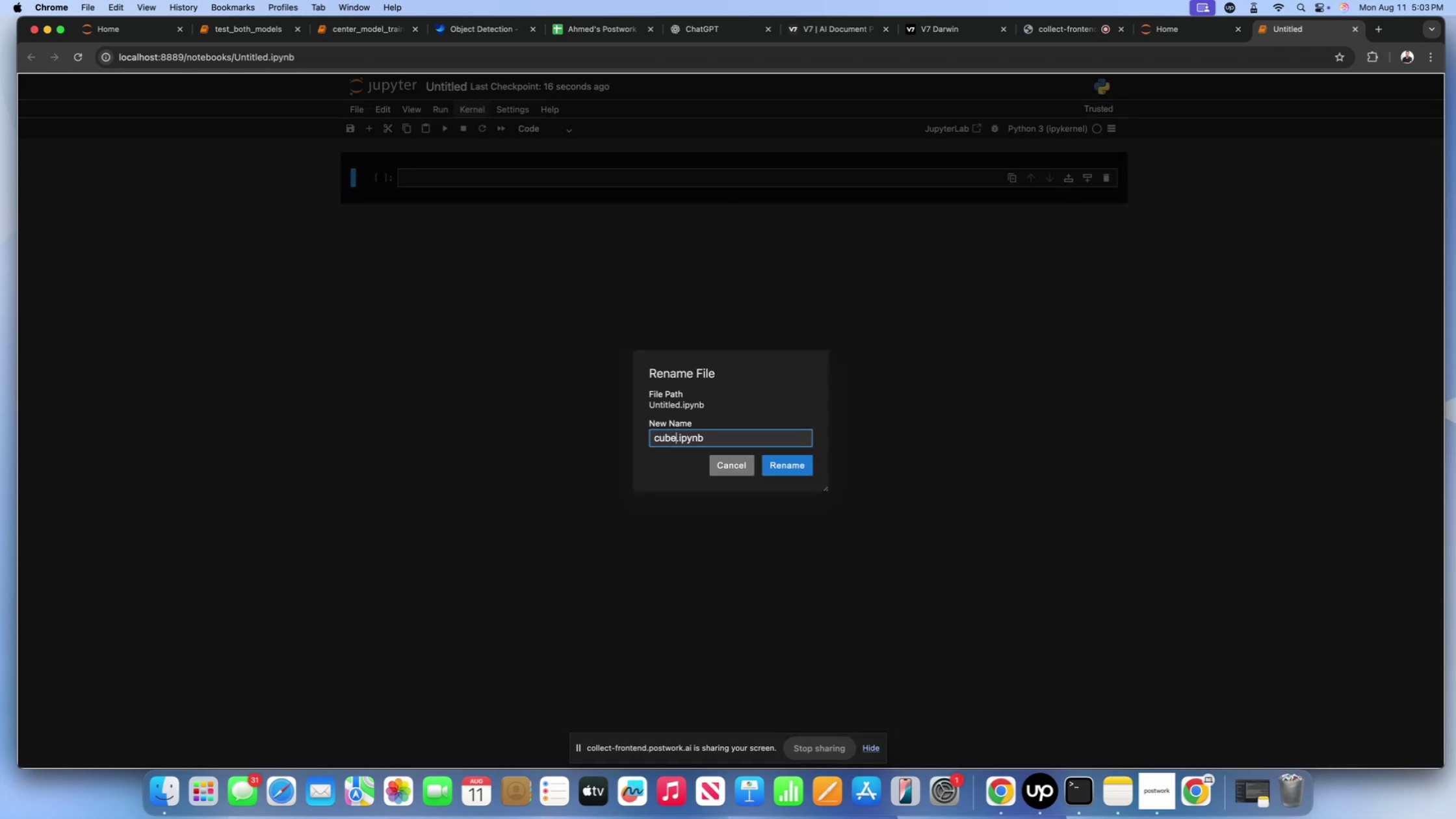 
key(Enter)
 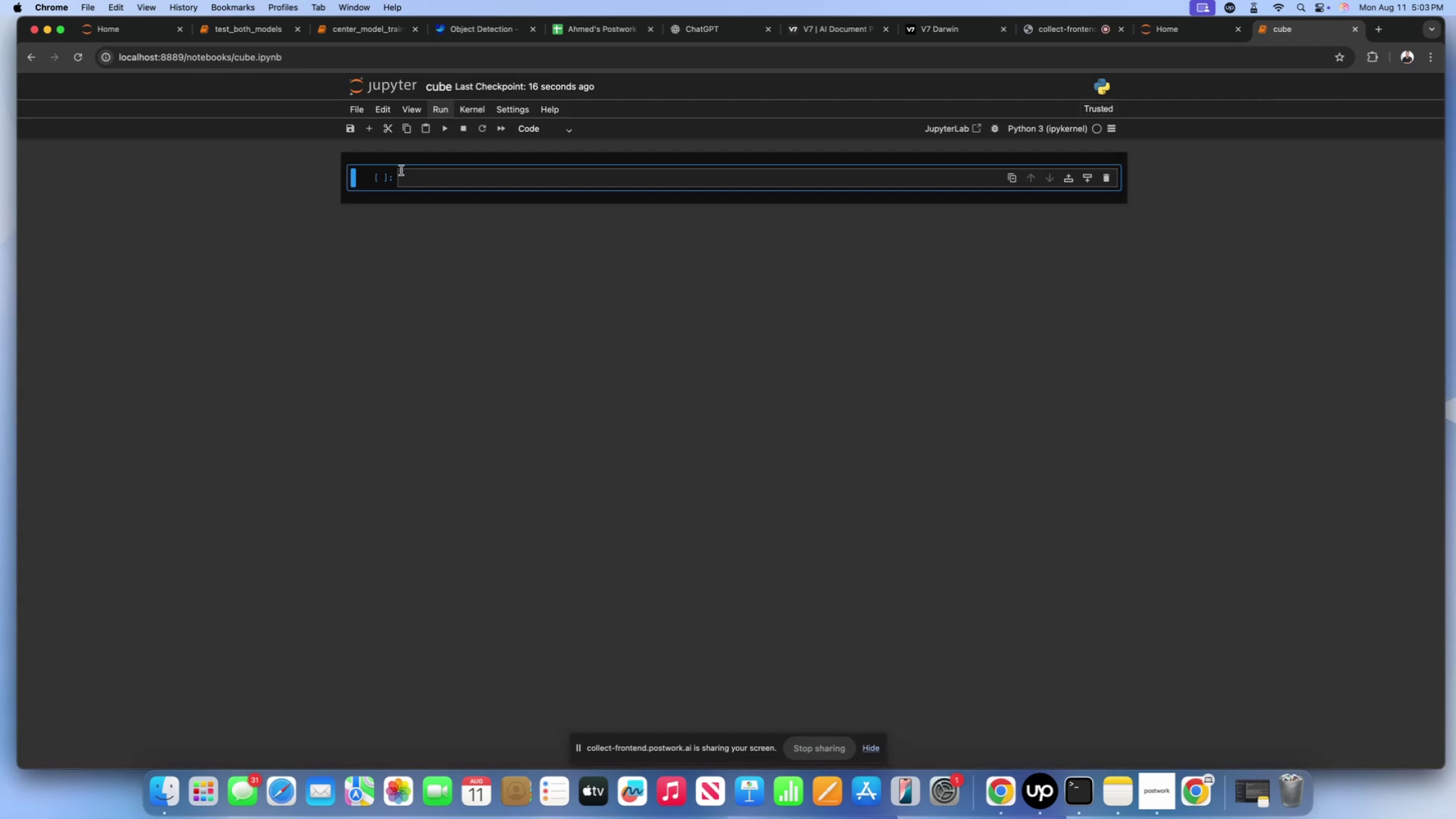 
left_click([410, 172])
 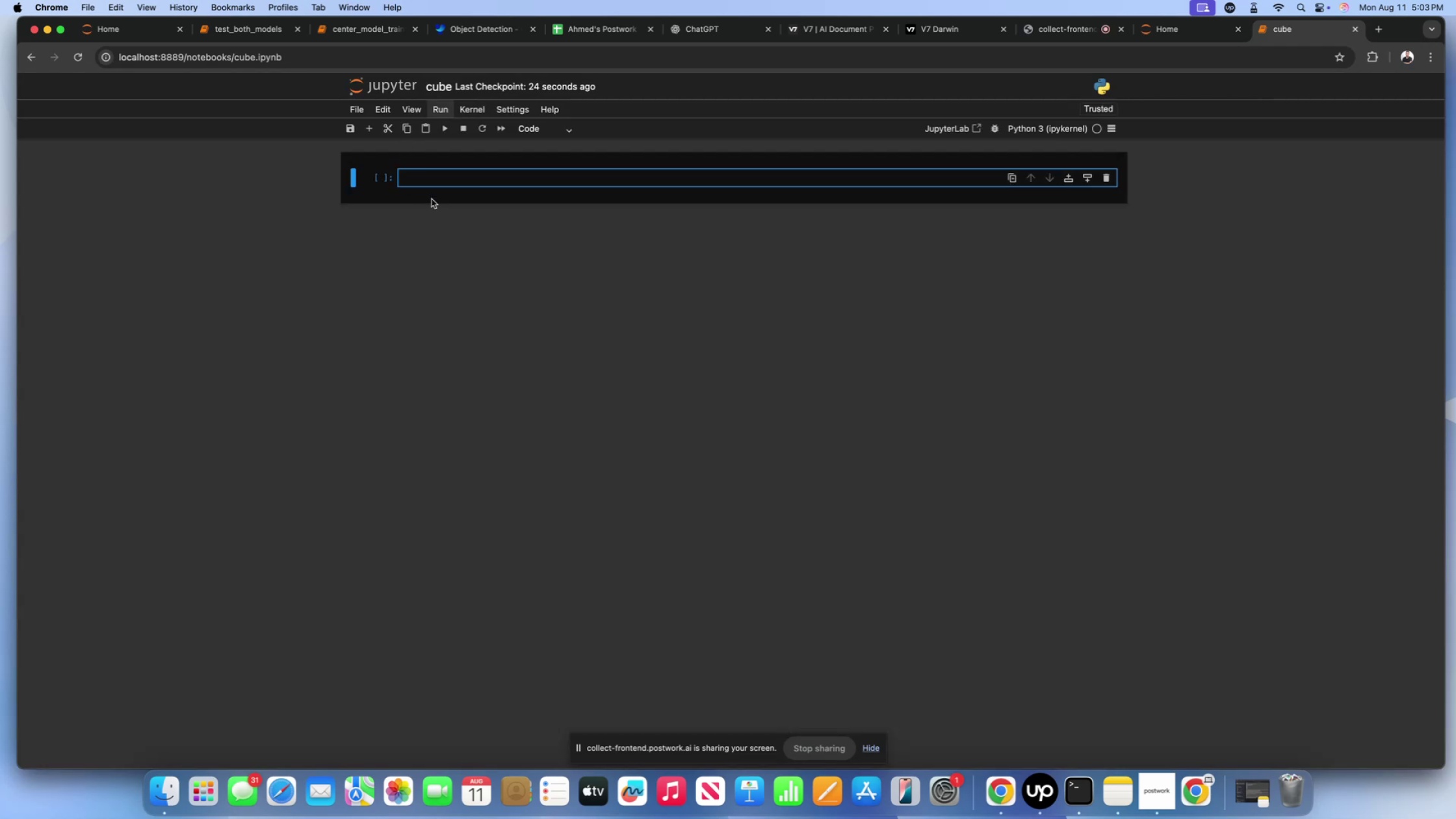 
wait(11.77)
 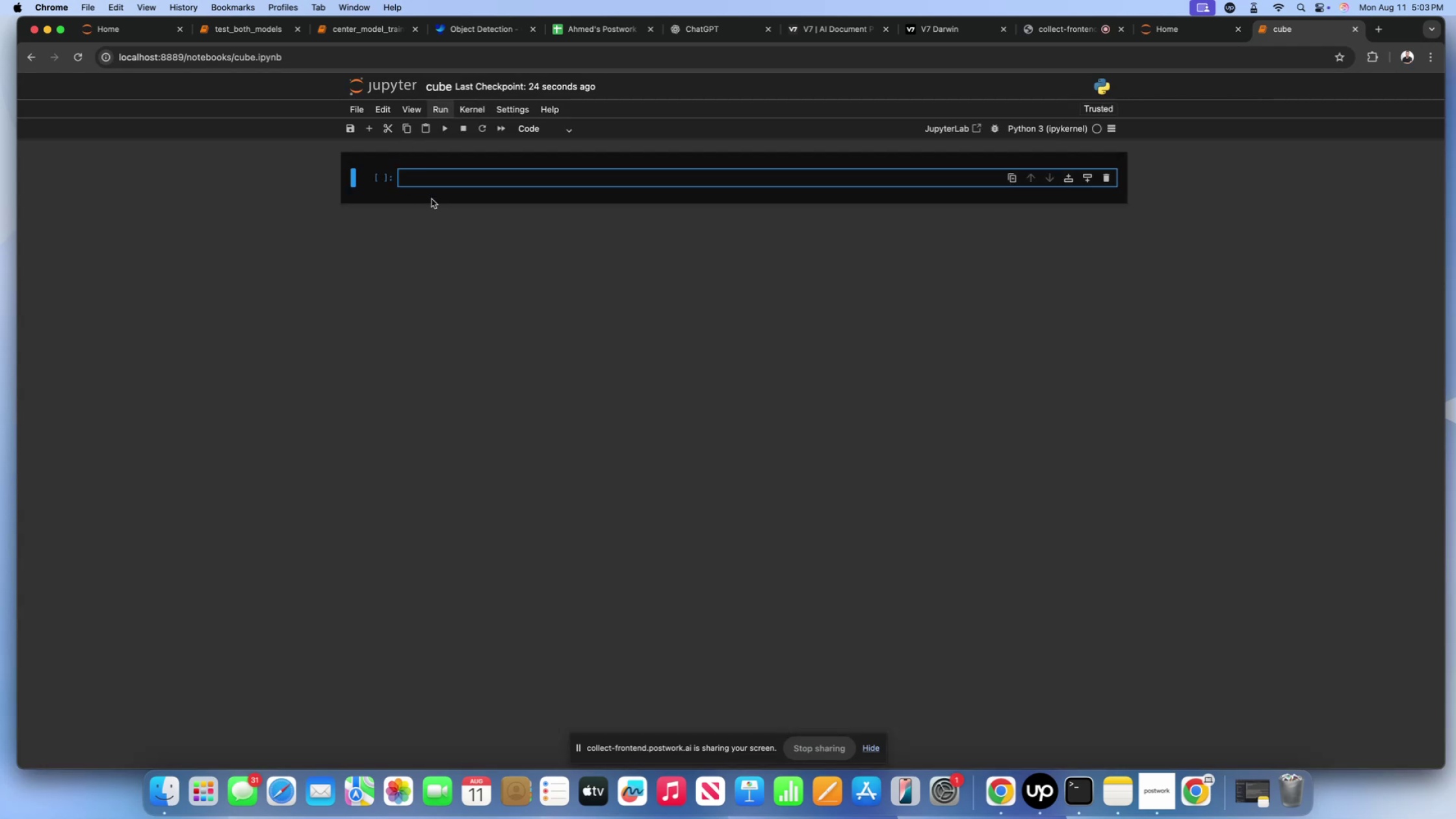 
left_click([538, 126])
 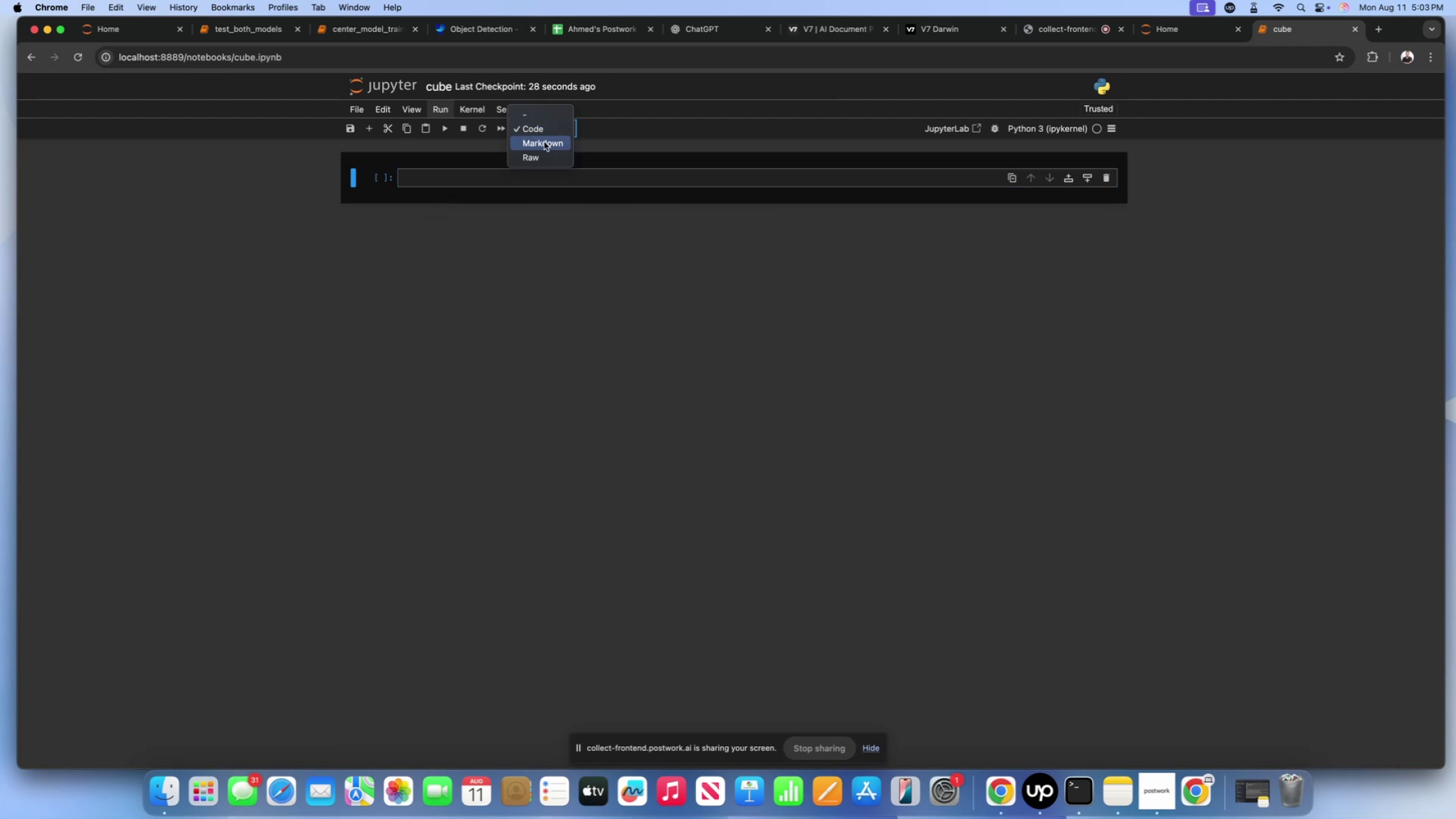 
left_click([544, 142])
 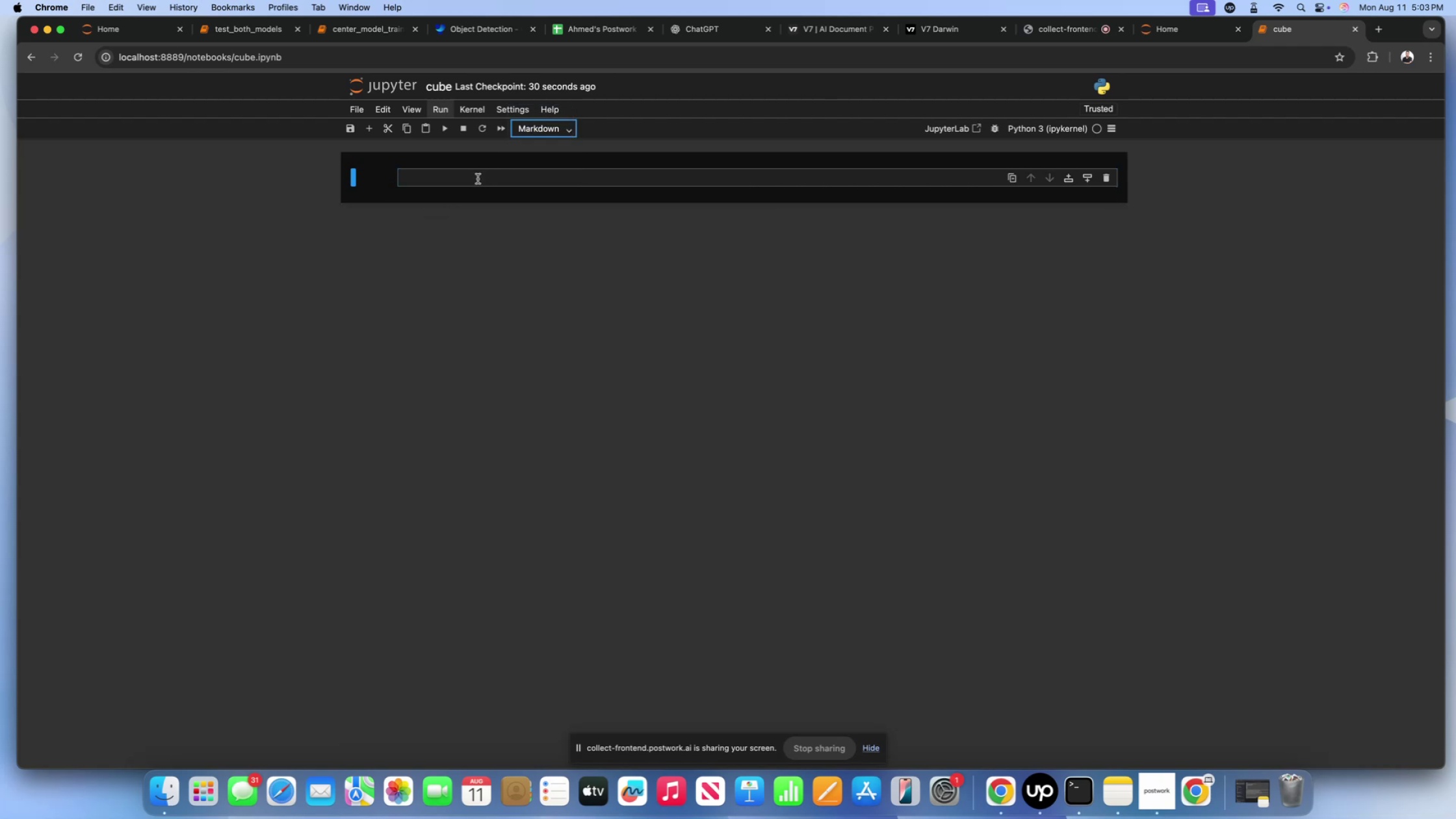 
left_click([476, 179])
 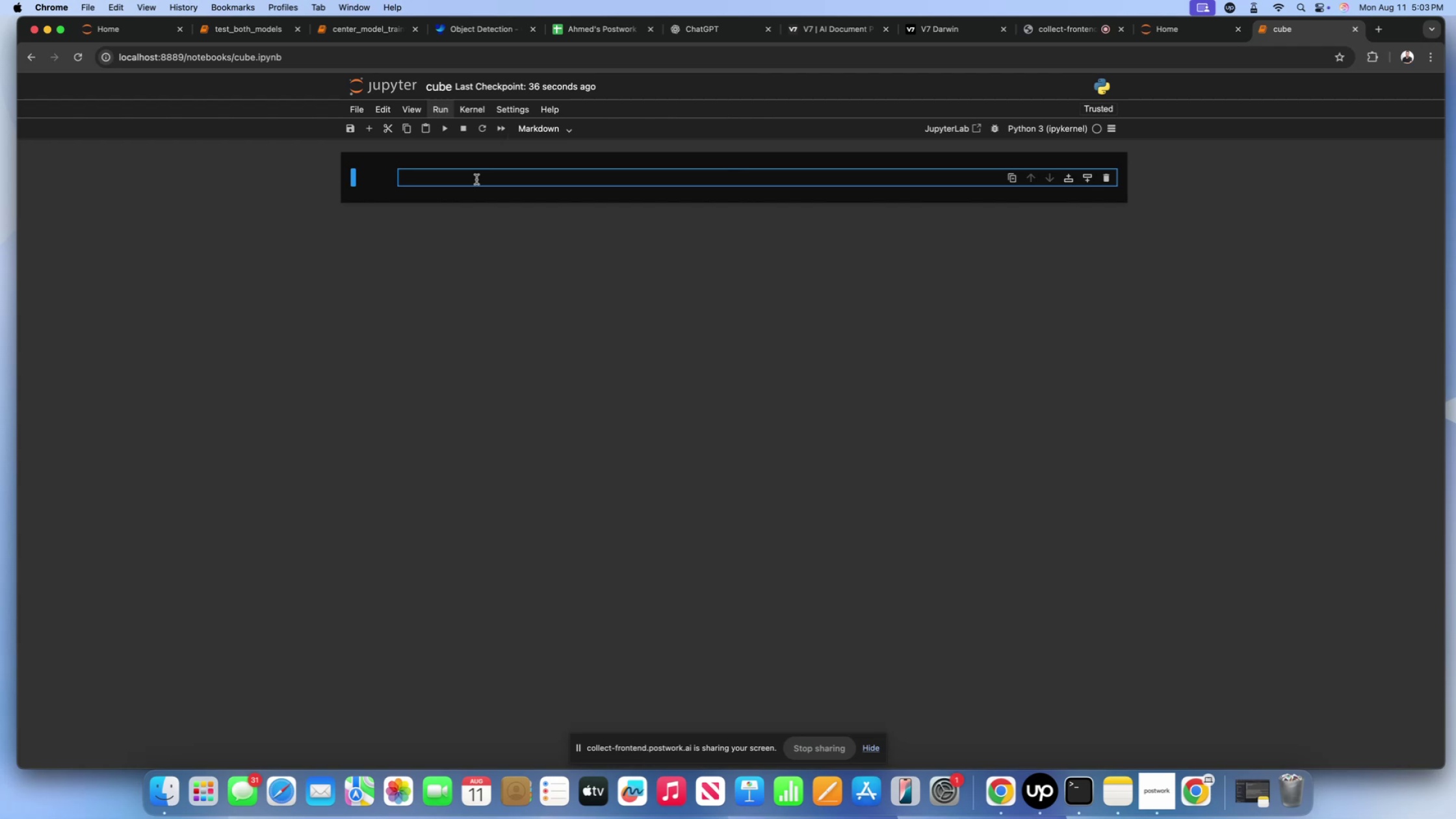 
wait(7.56)
 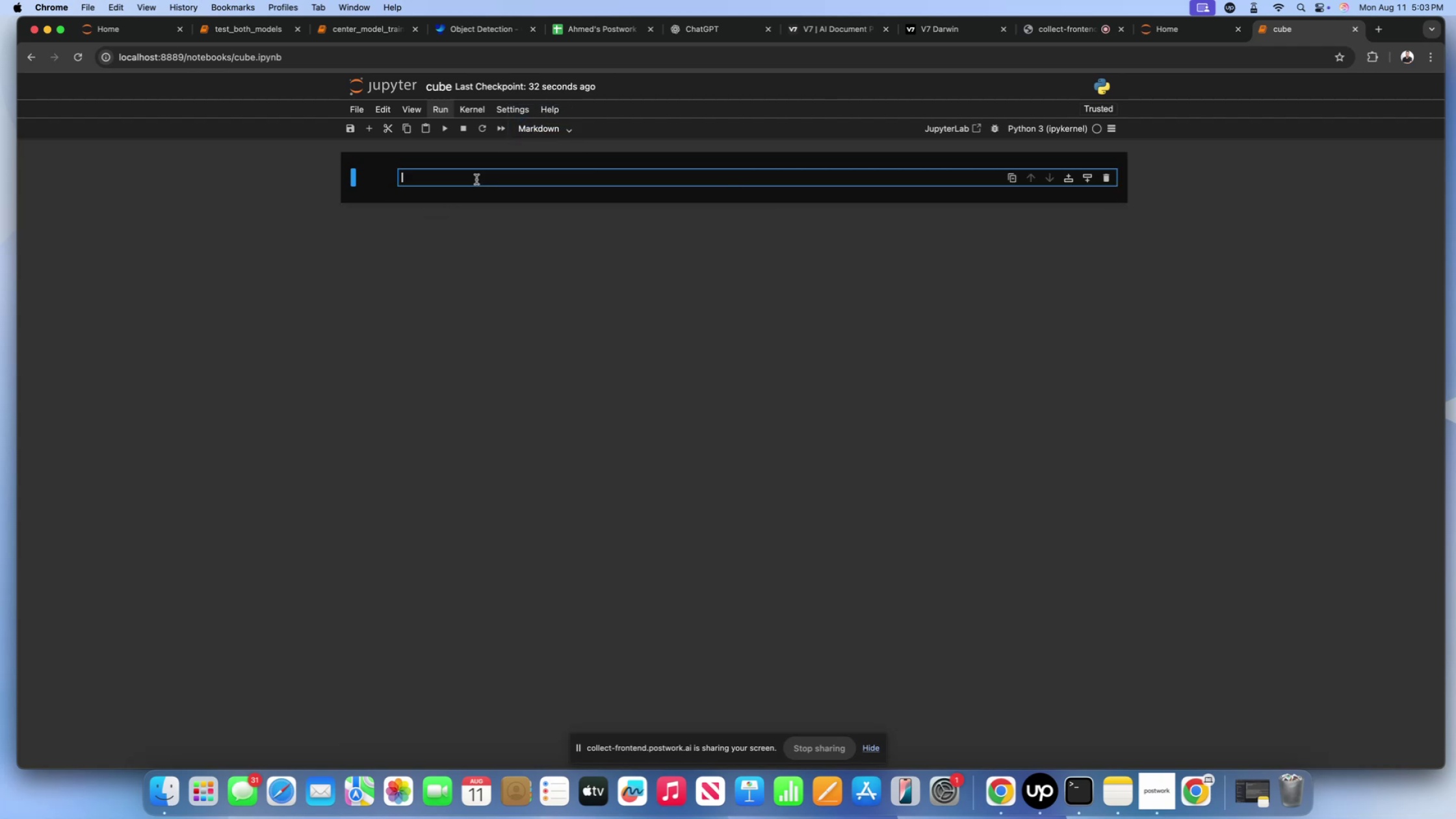 
key(Meta+CommandLeft)
 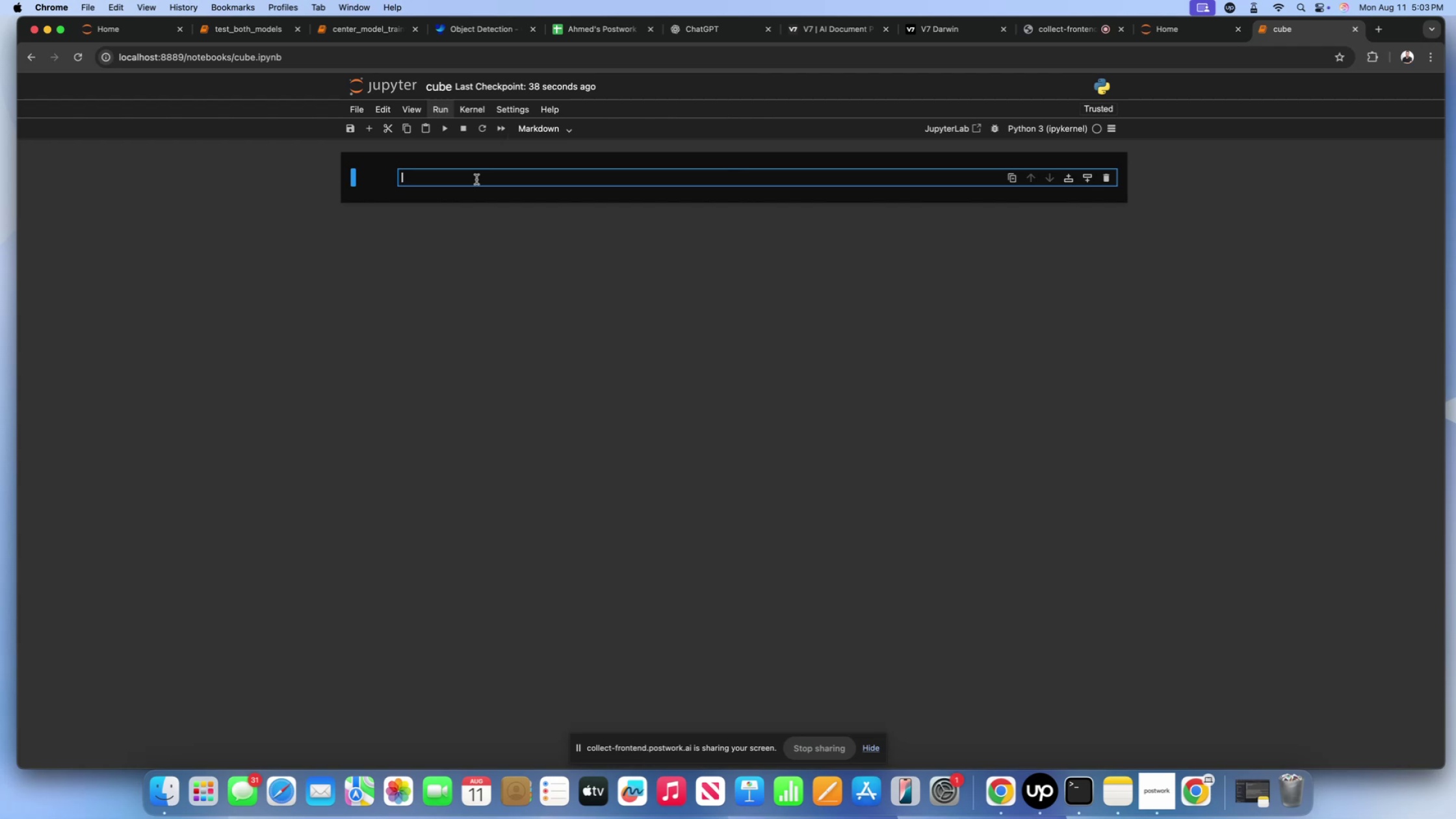 
key(Meta+V)
 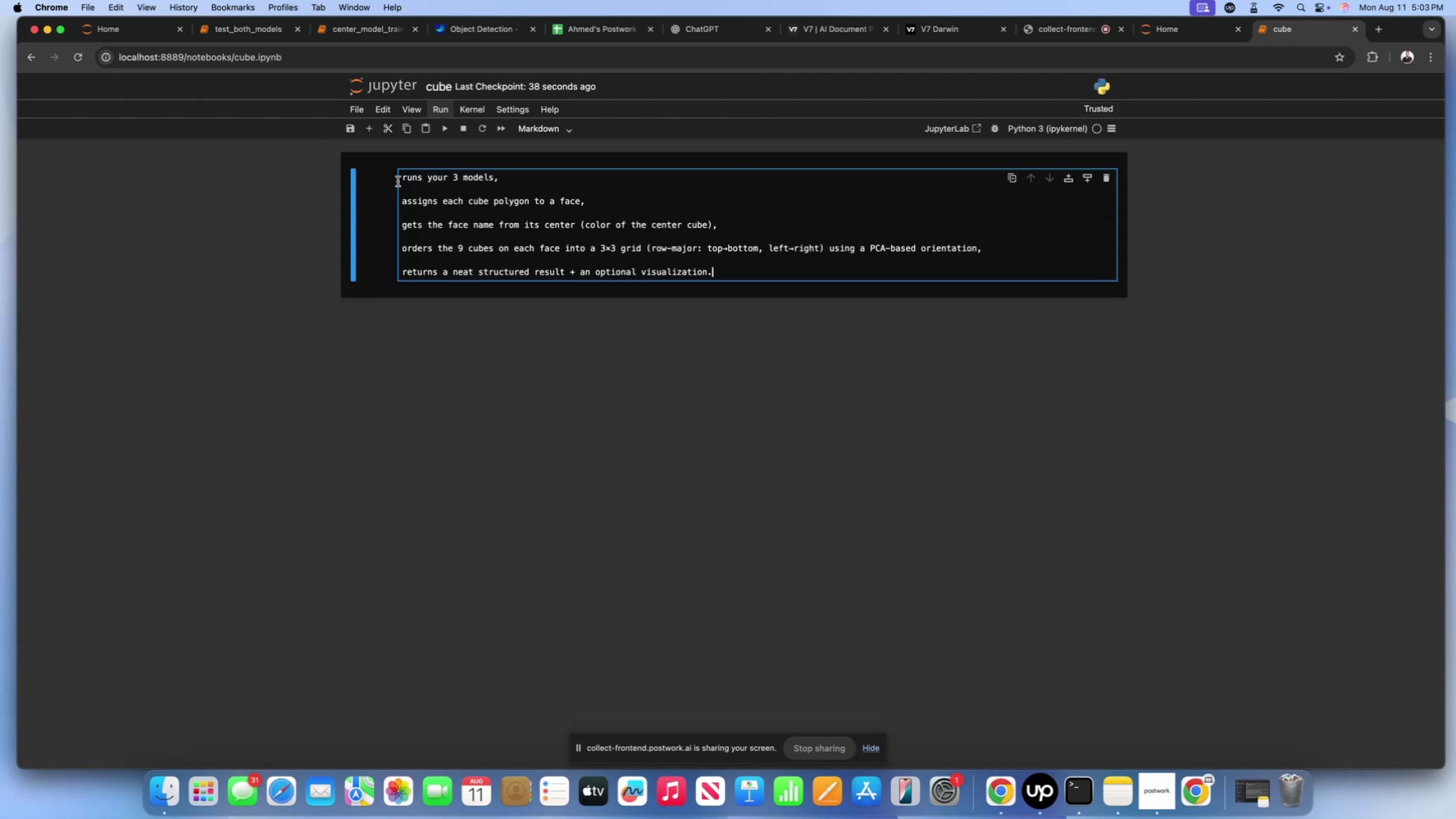 
left_click([405, 179])
 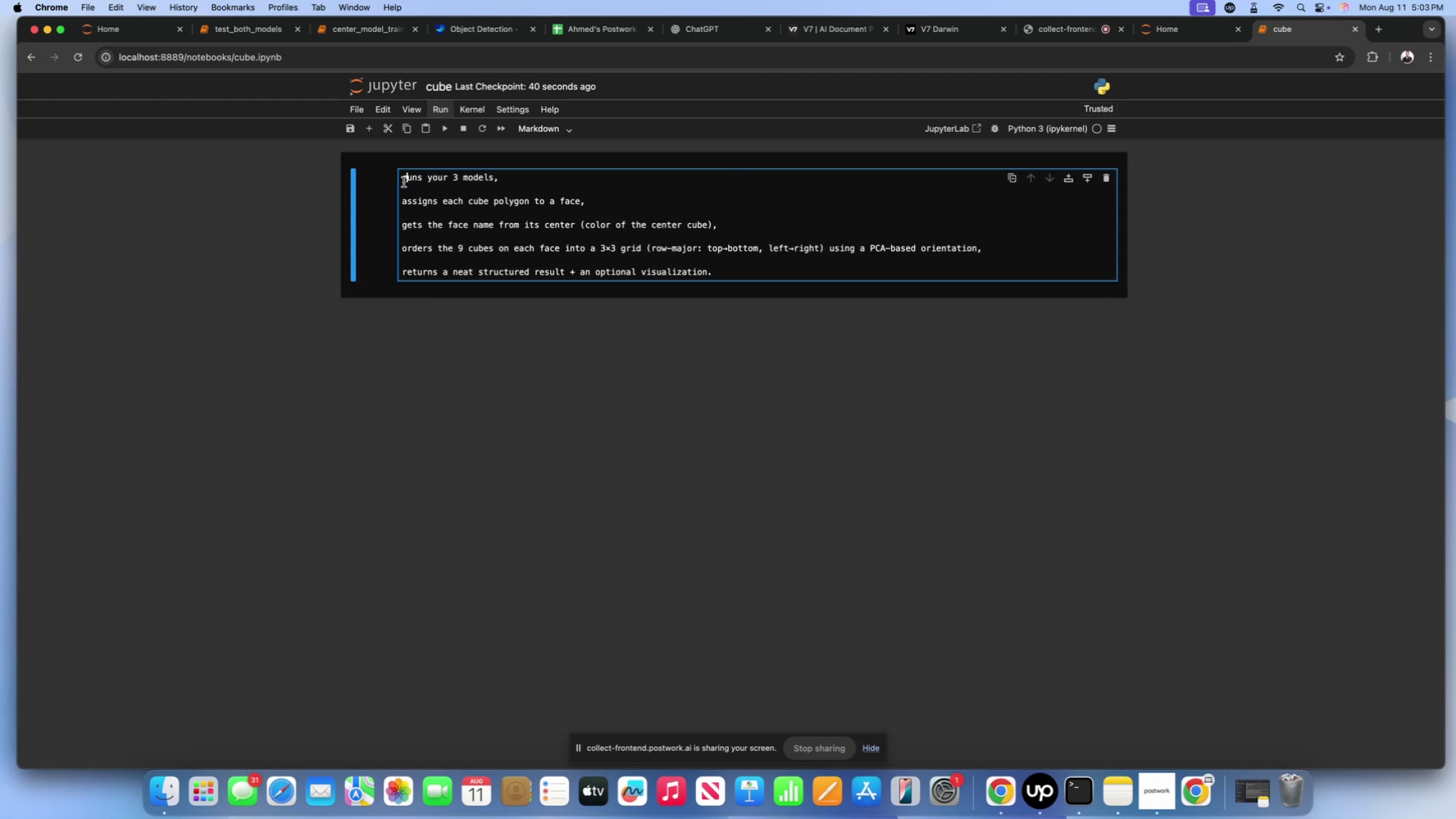 
left_click([404, 182])
 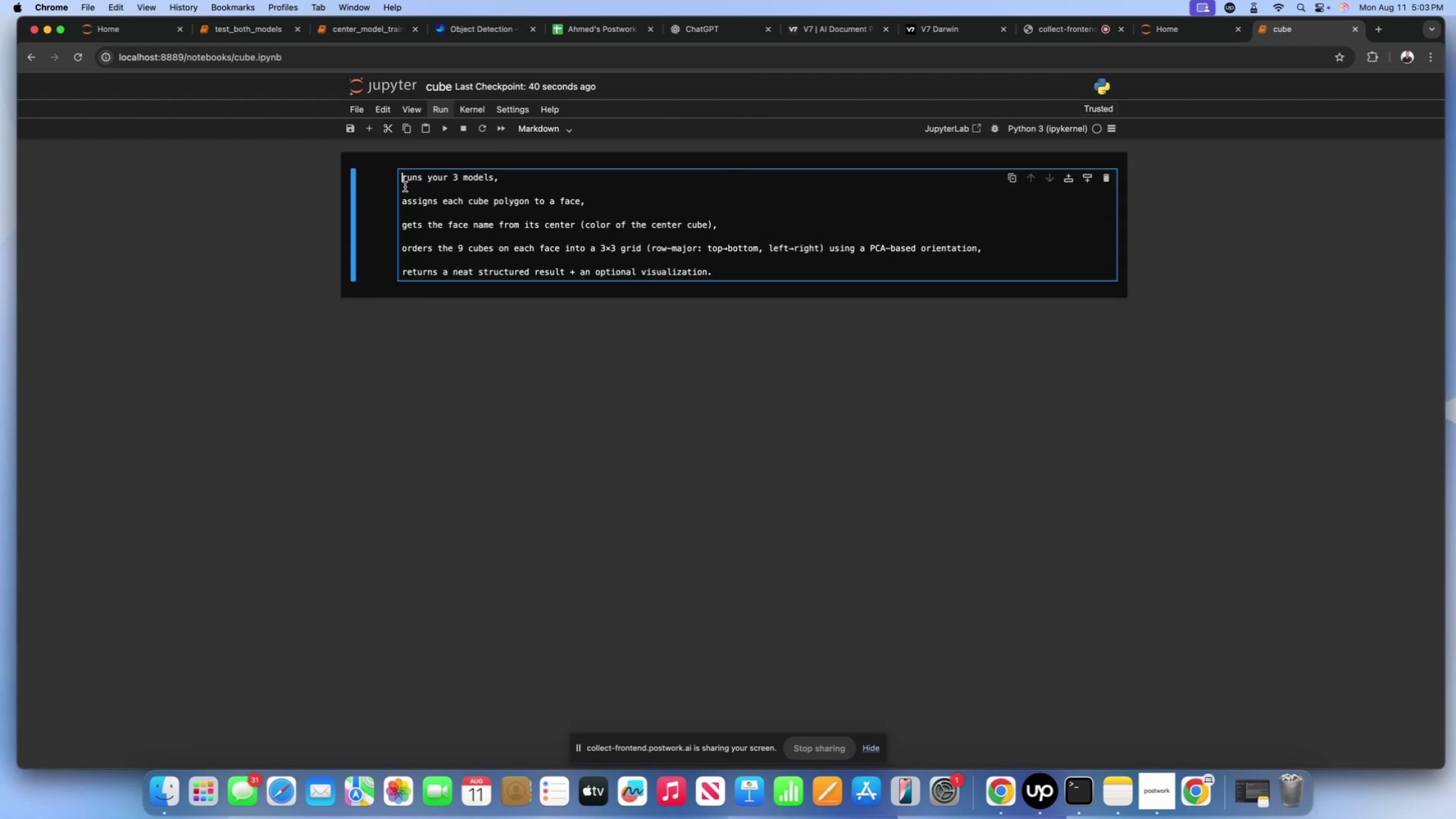 
key(Minus)
 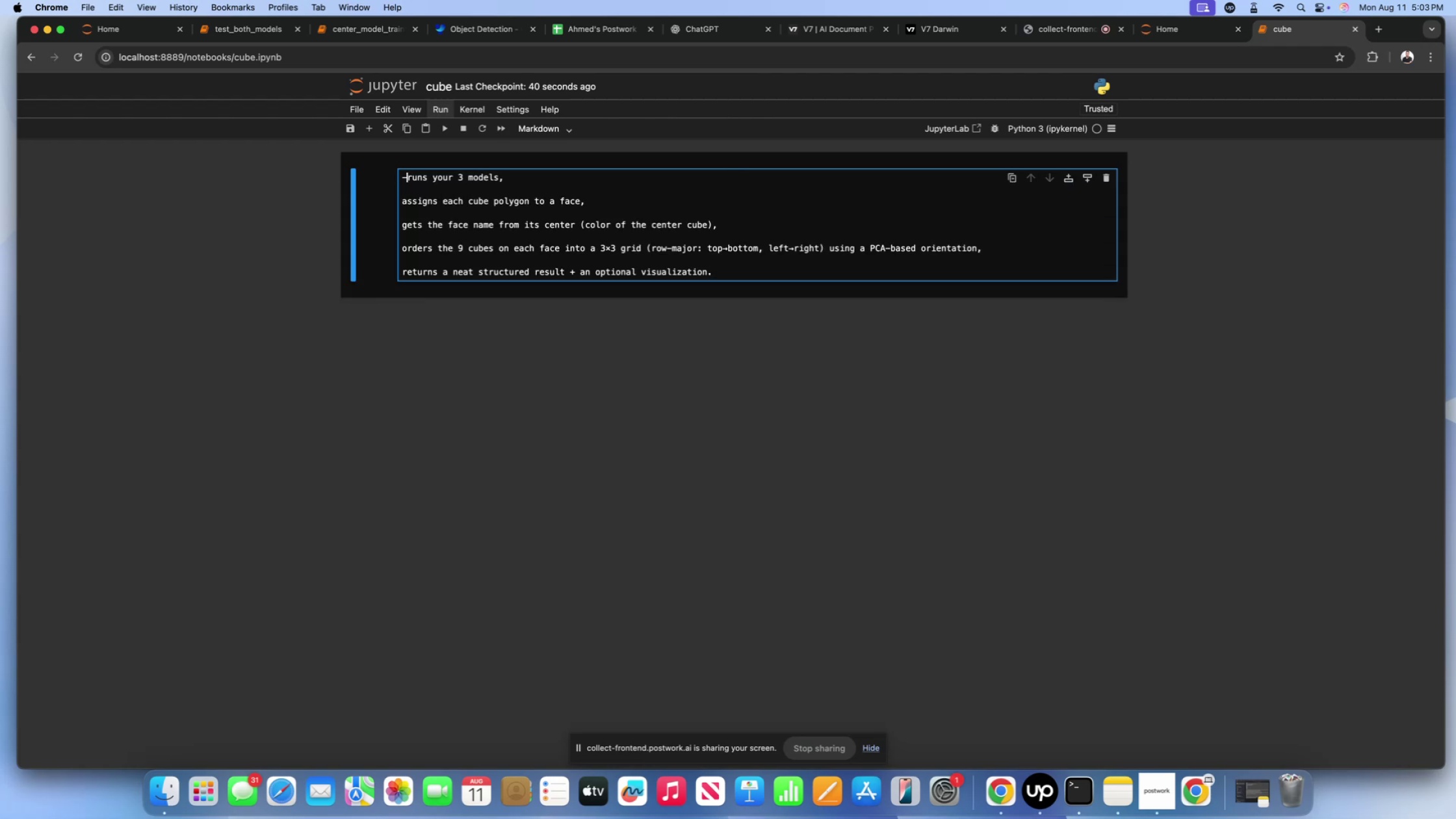 
key(N)
 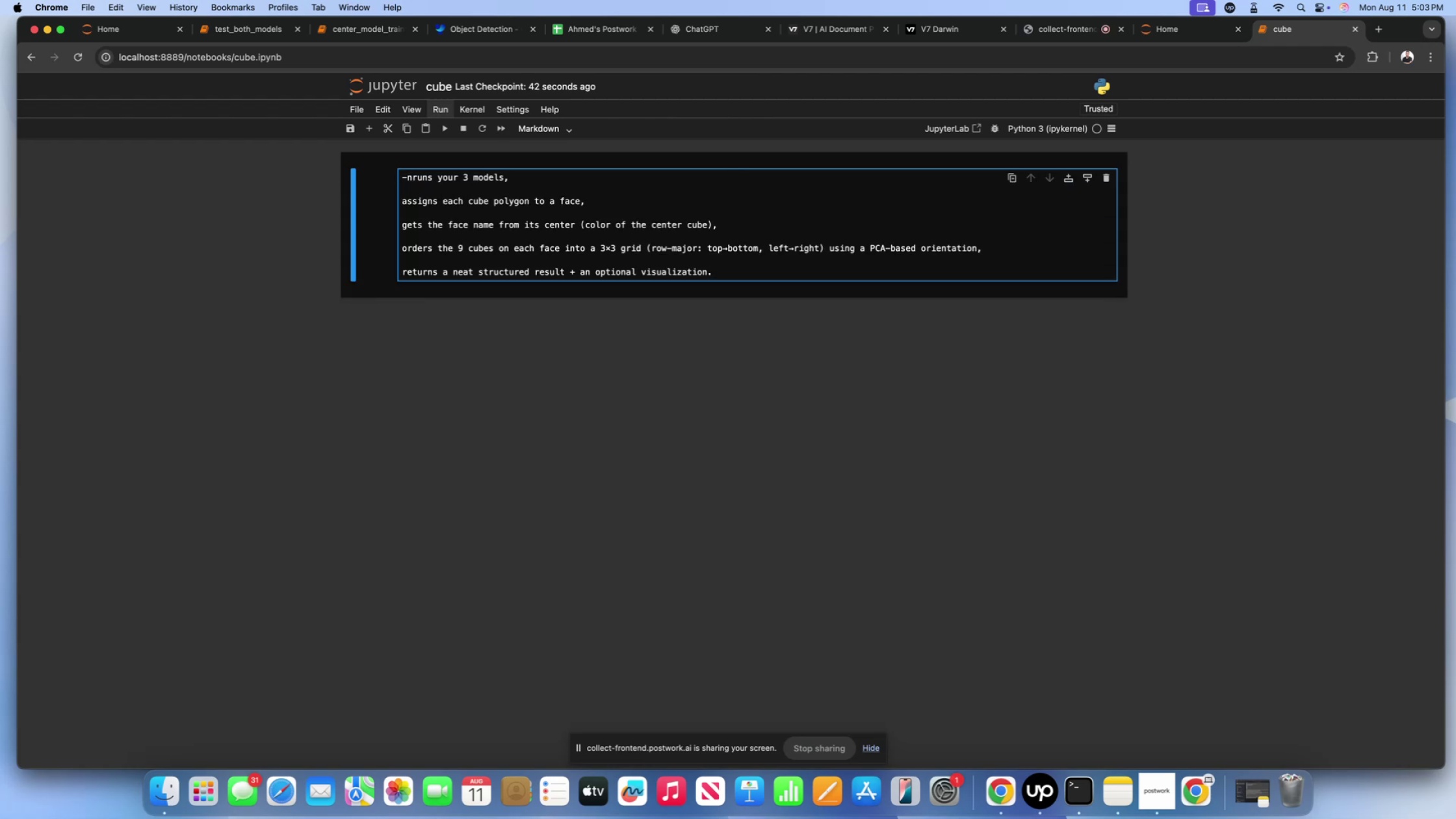 
key(Backspace)
 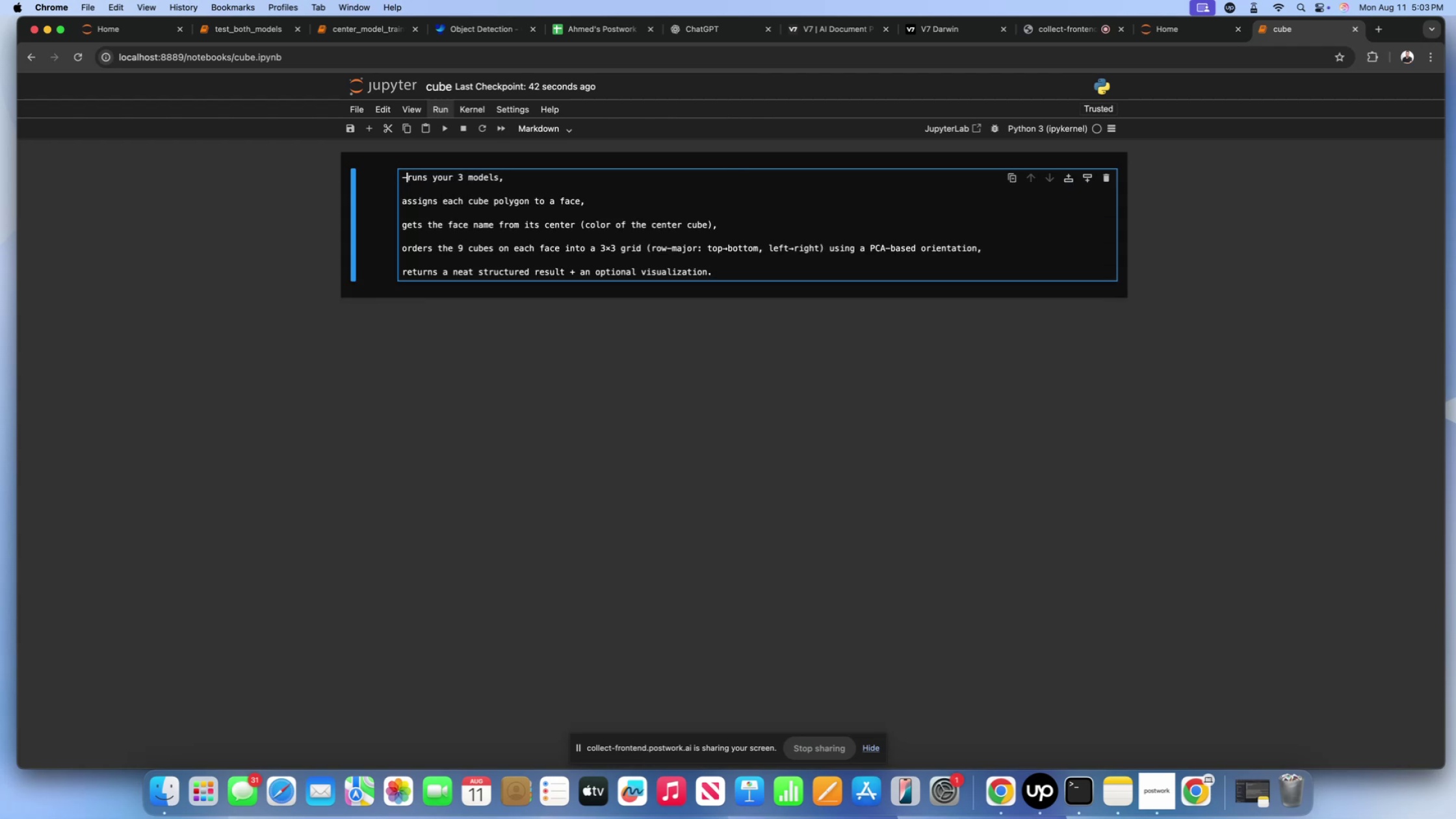 
key(Space)
 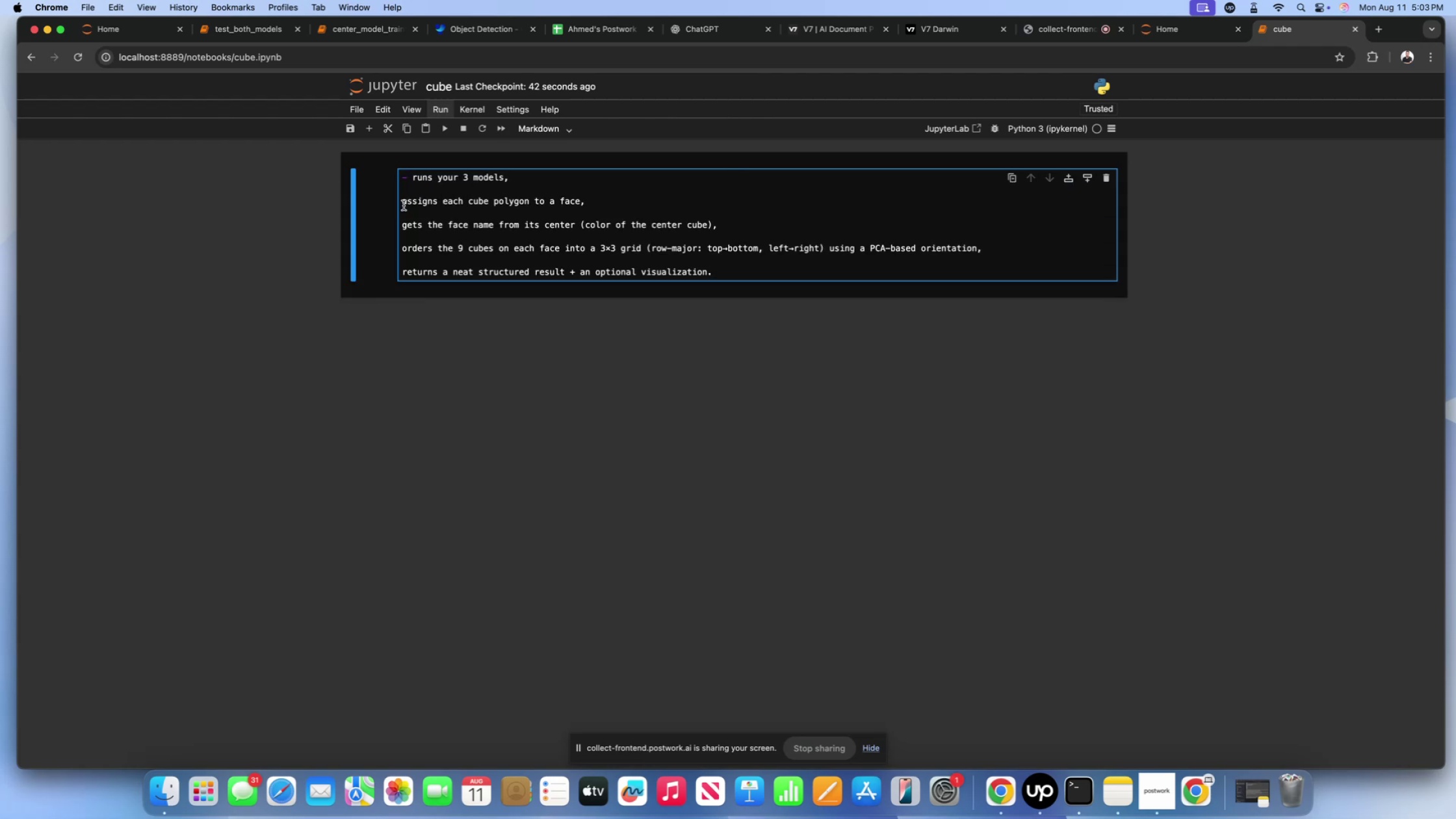 
left_click([404, 205])
 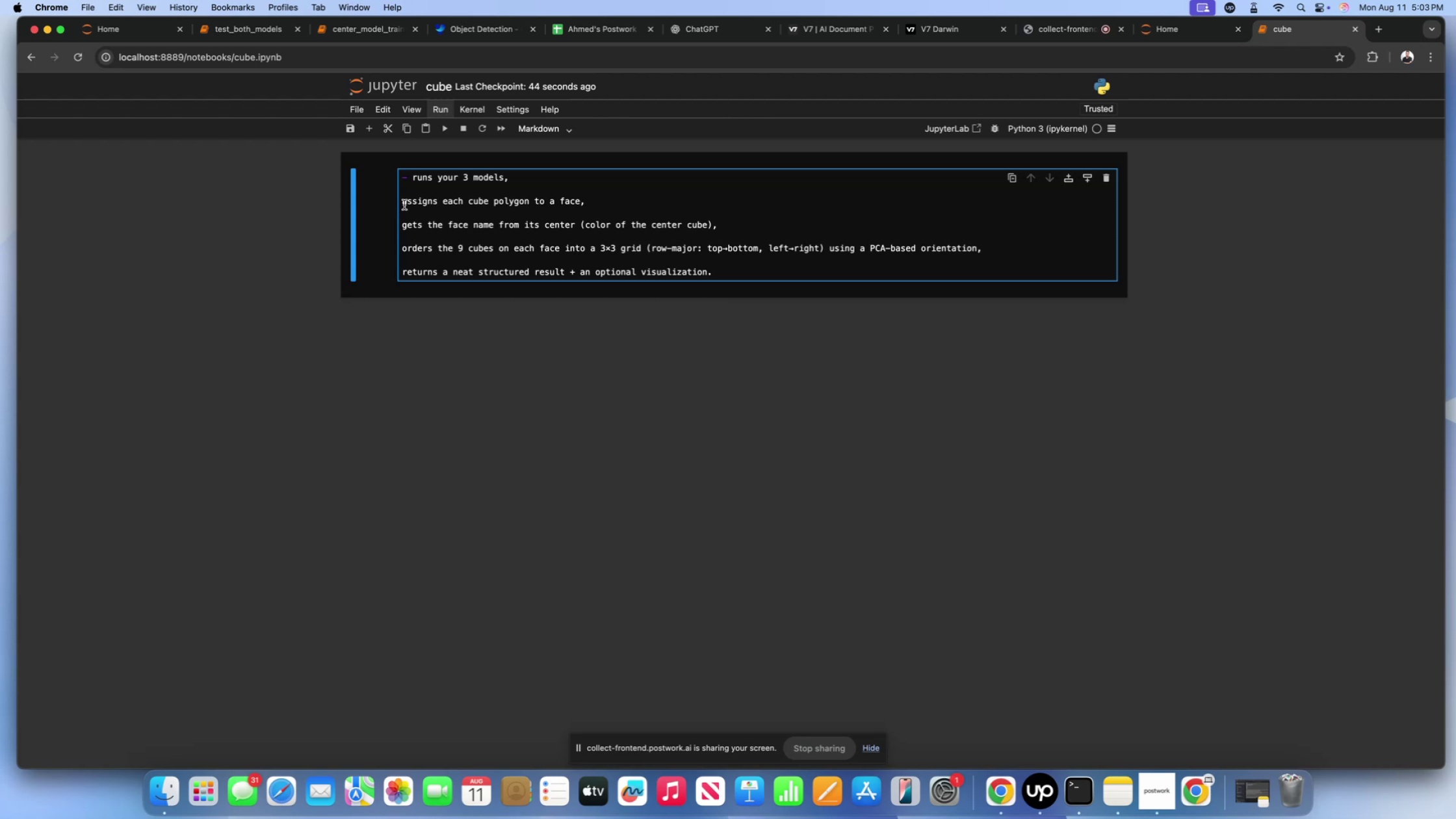 
key(Minus)
 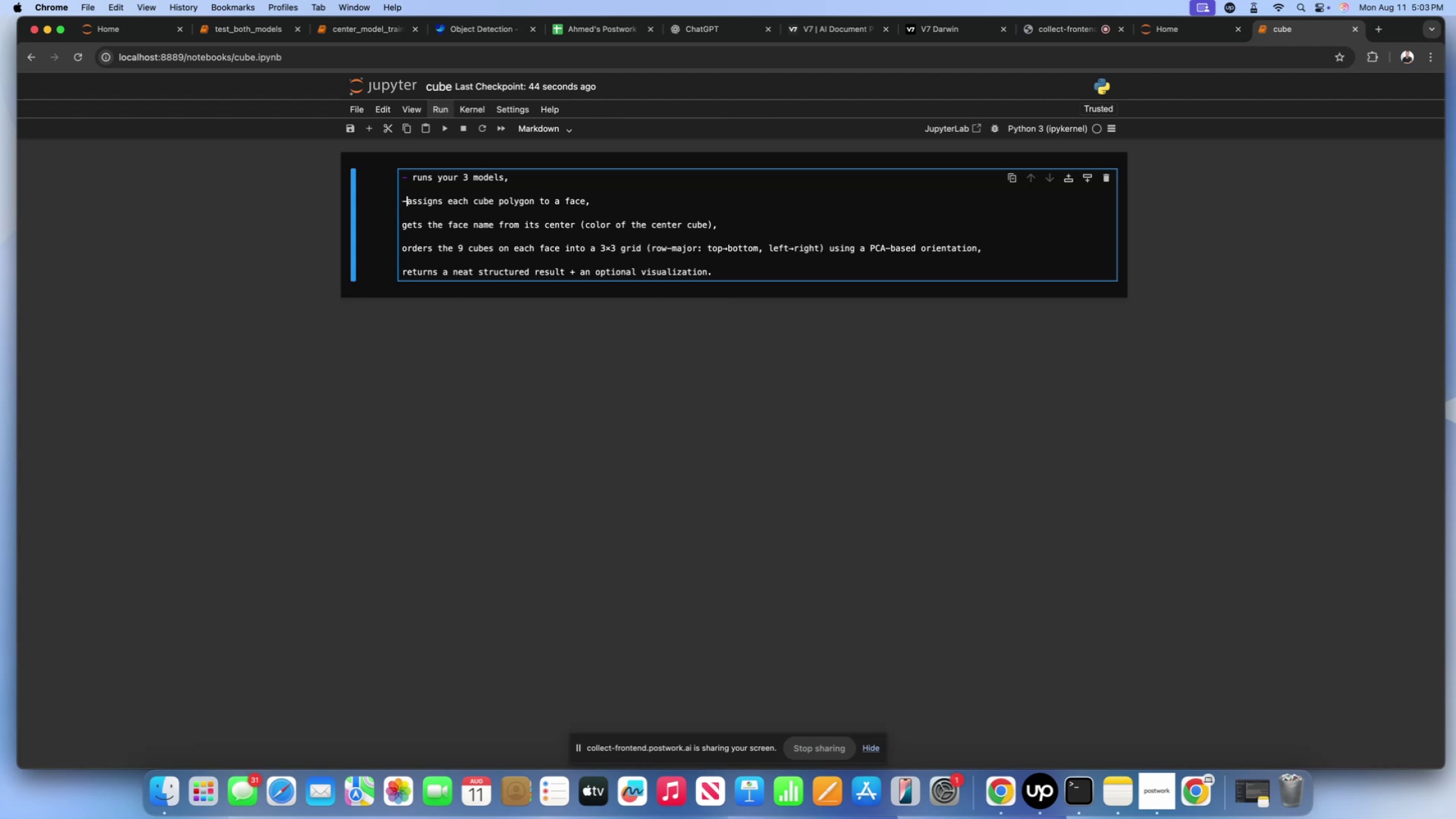 
key(Space)
 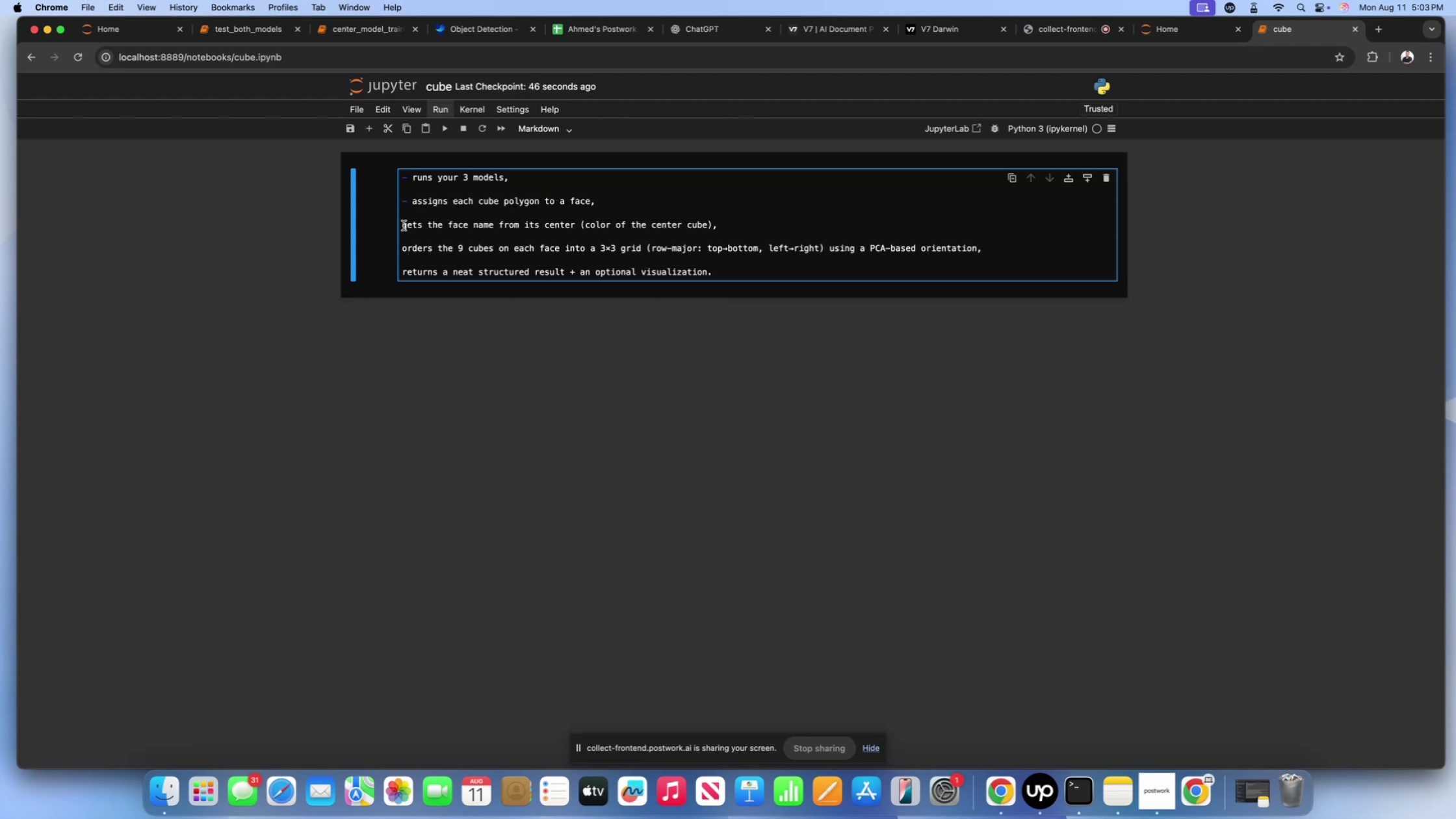 
left_click([405, 228])
 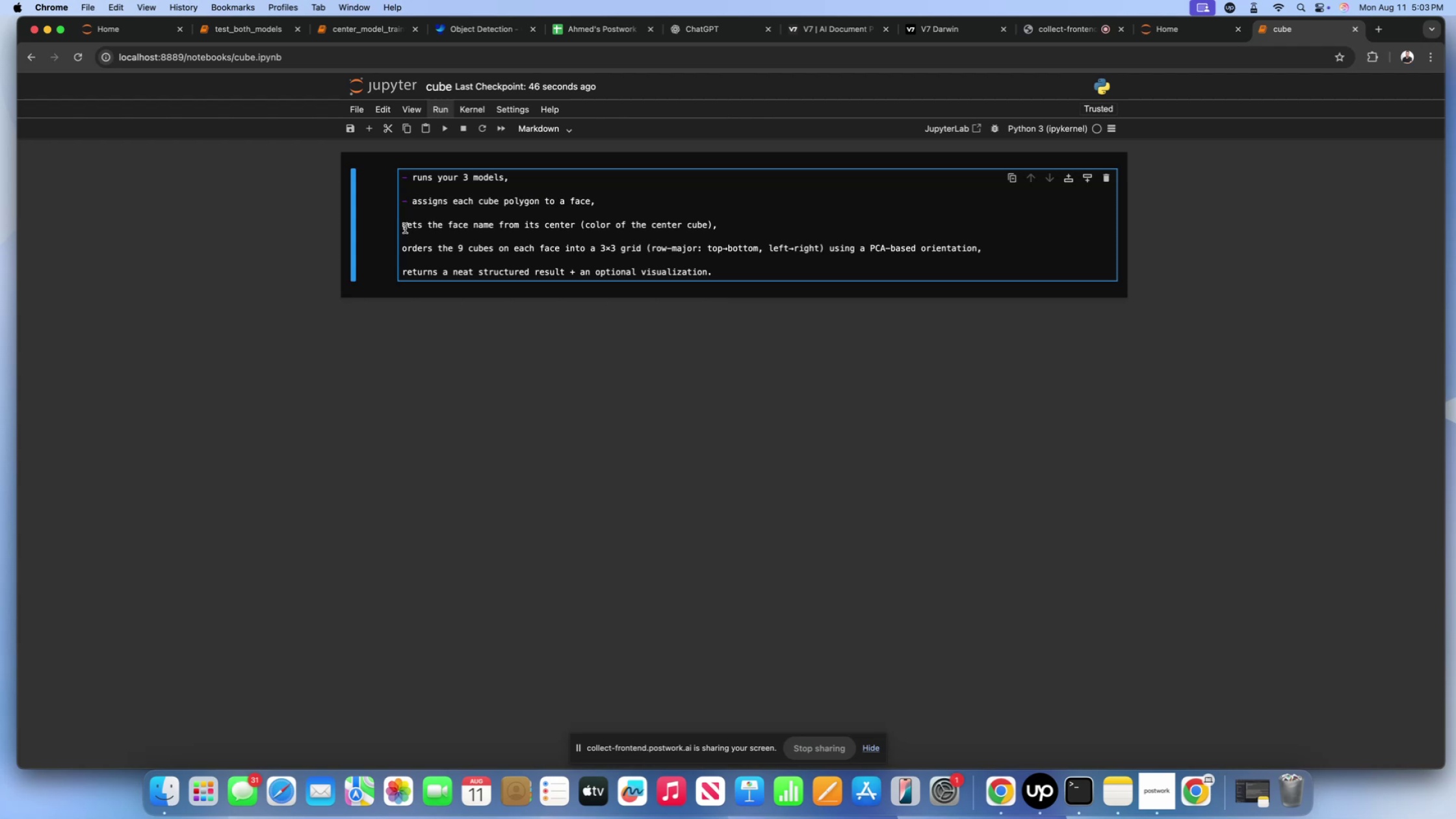 
key(ArrowLeft)
 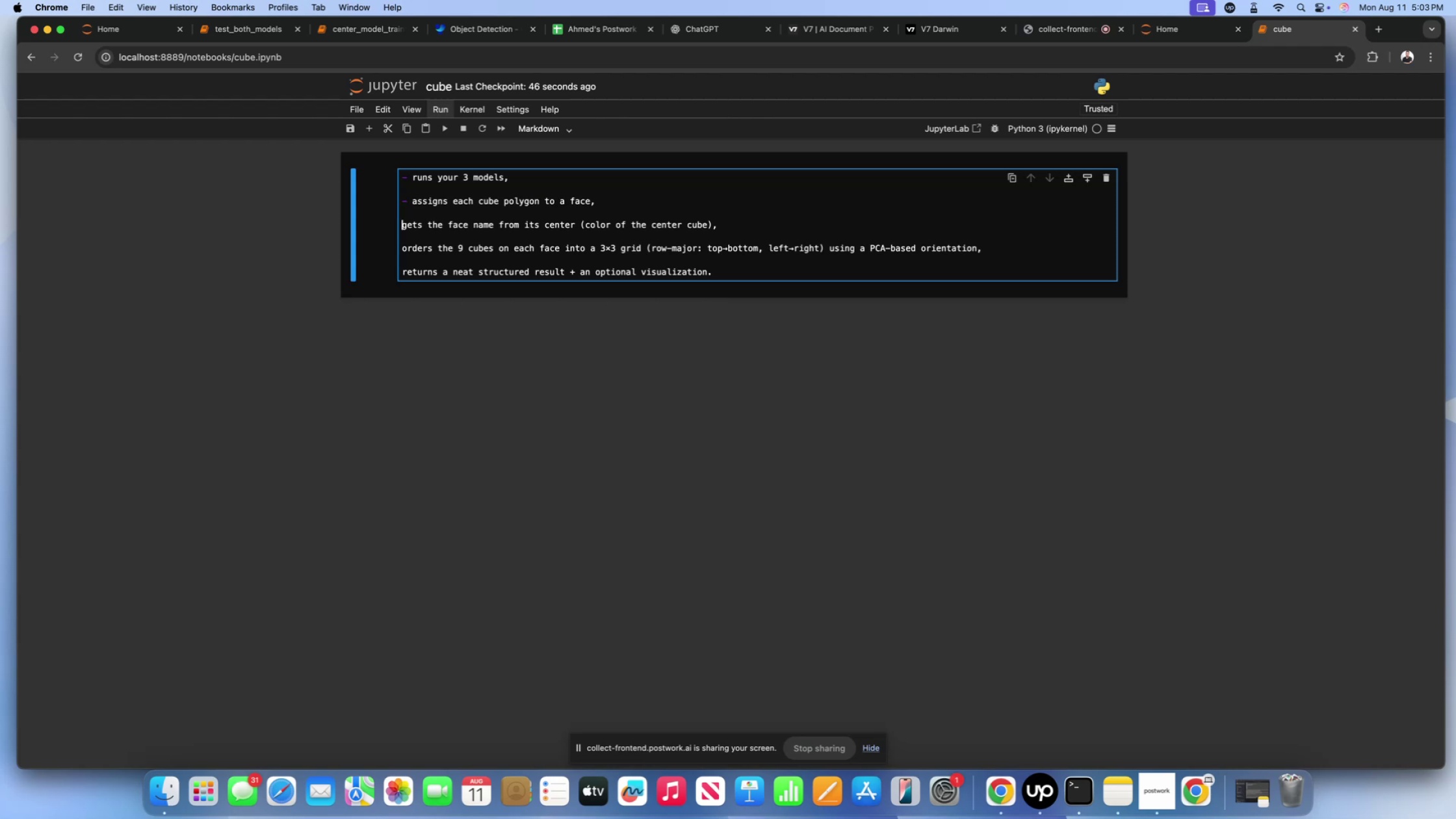 
key(Minus)
 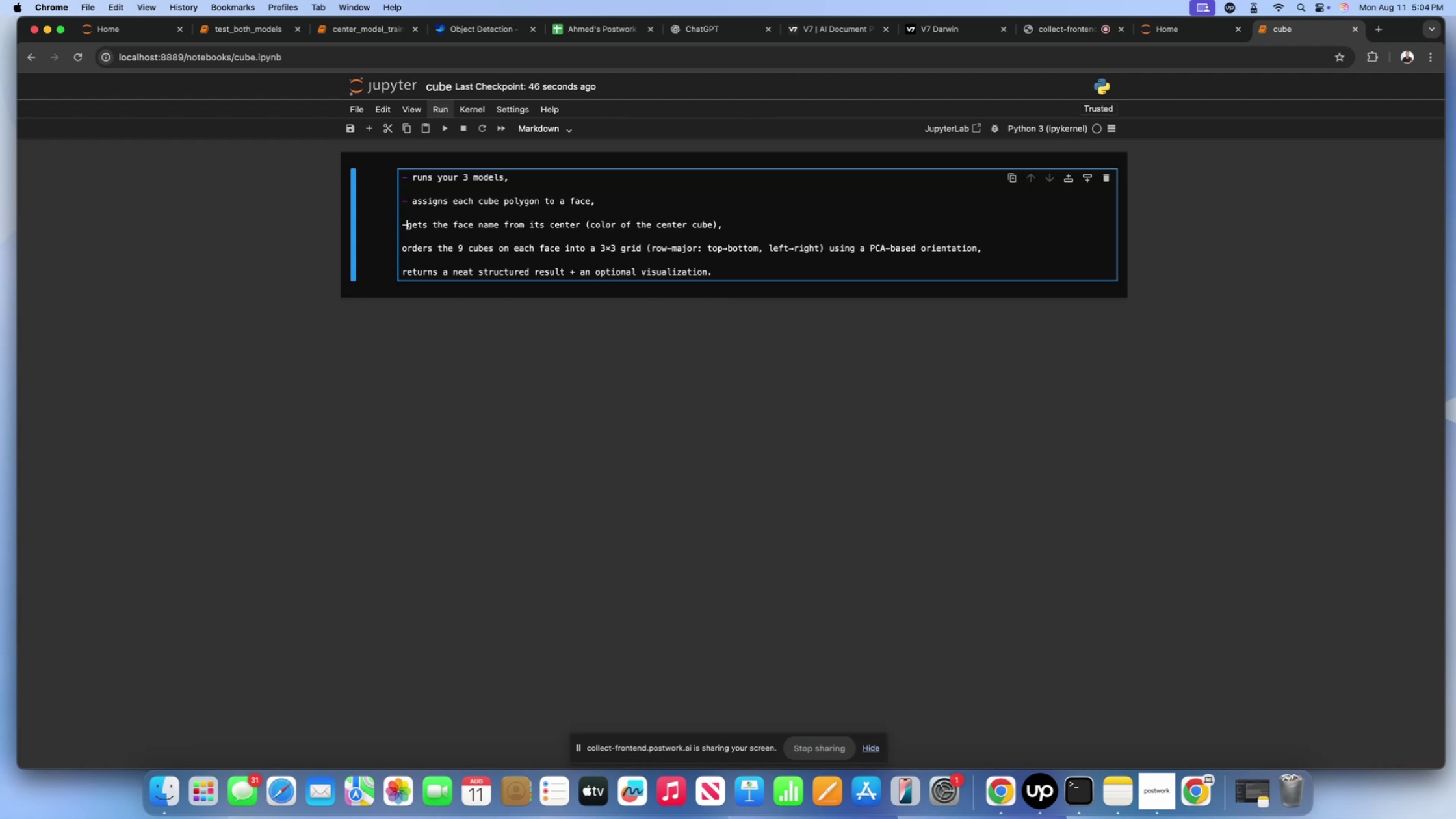 
key(Space)
 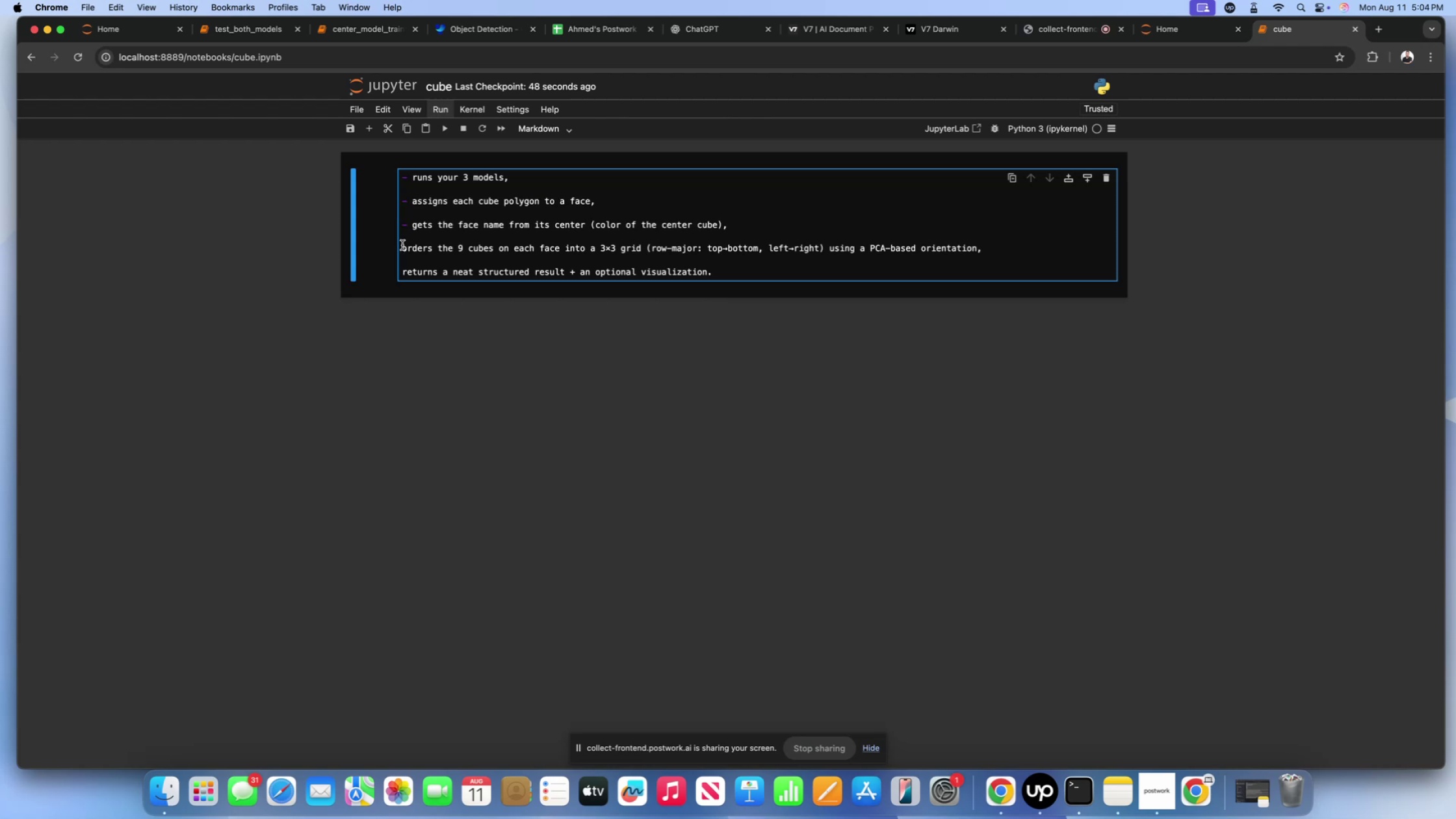 
left_click([402, 246])
 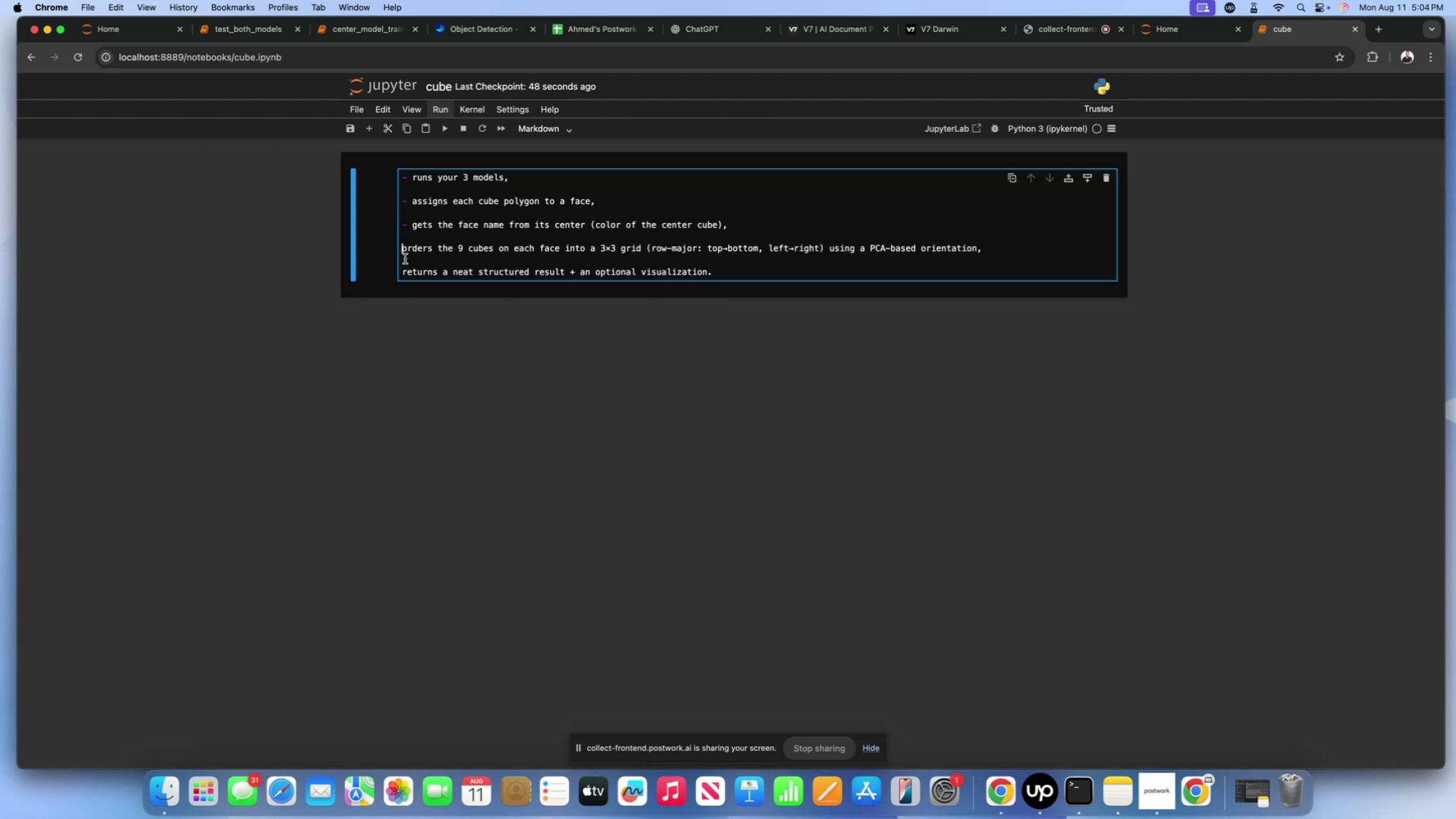 
key(Minus)
 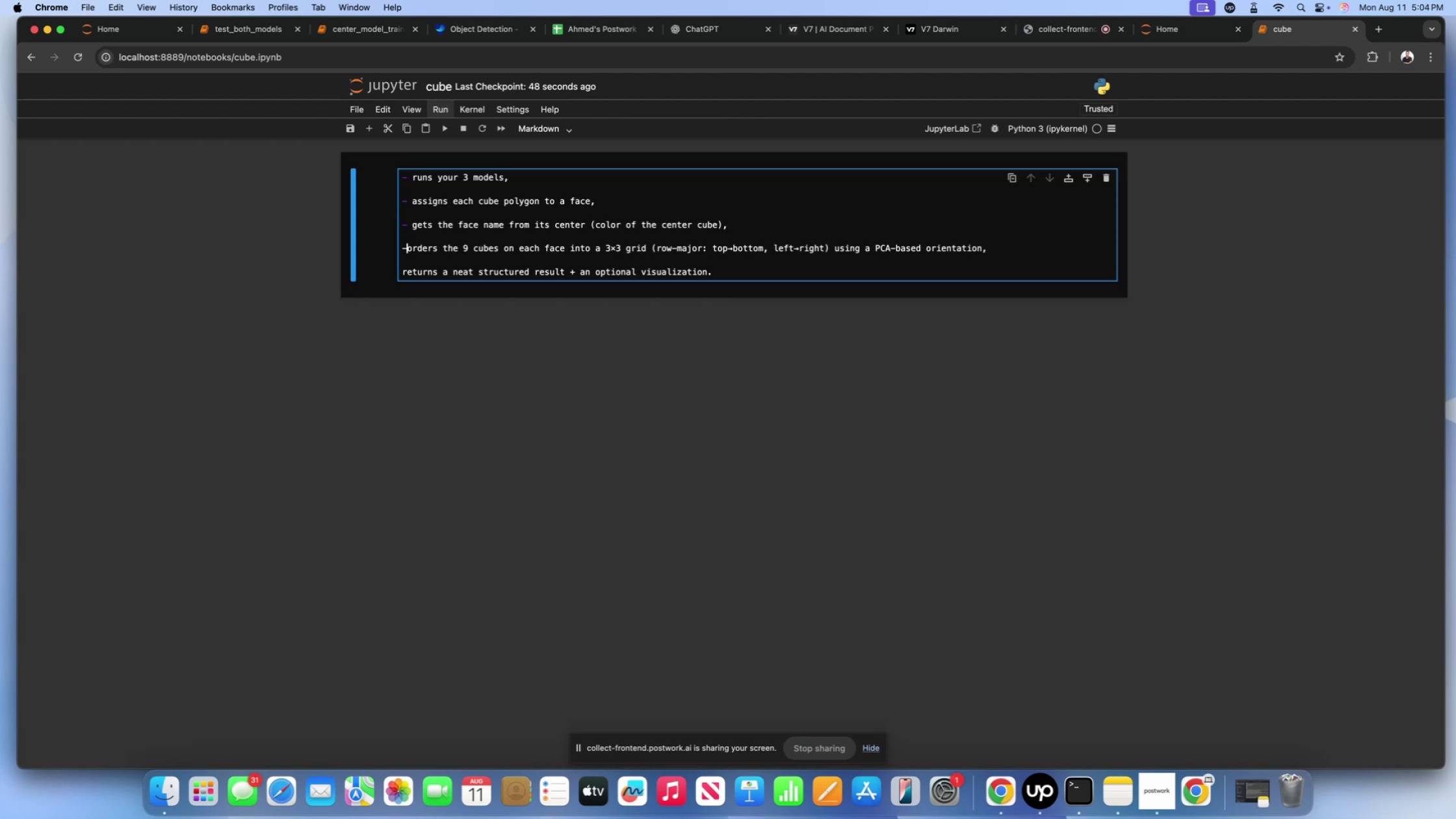 
key(Space)
 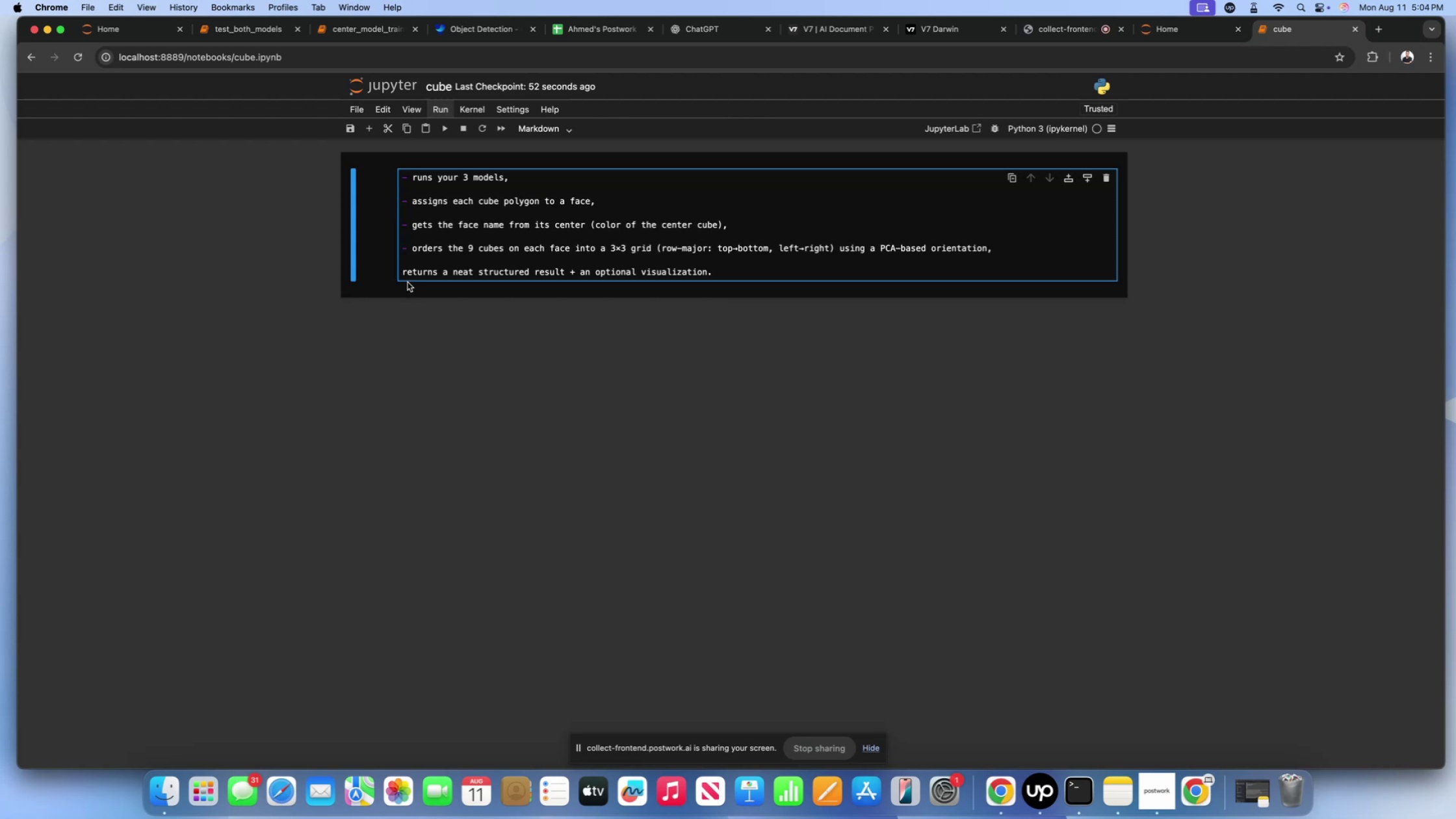 
left_click([400, 276])
 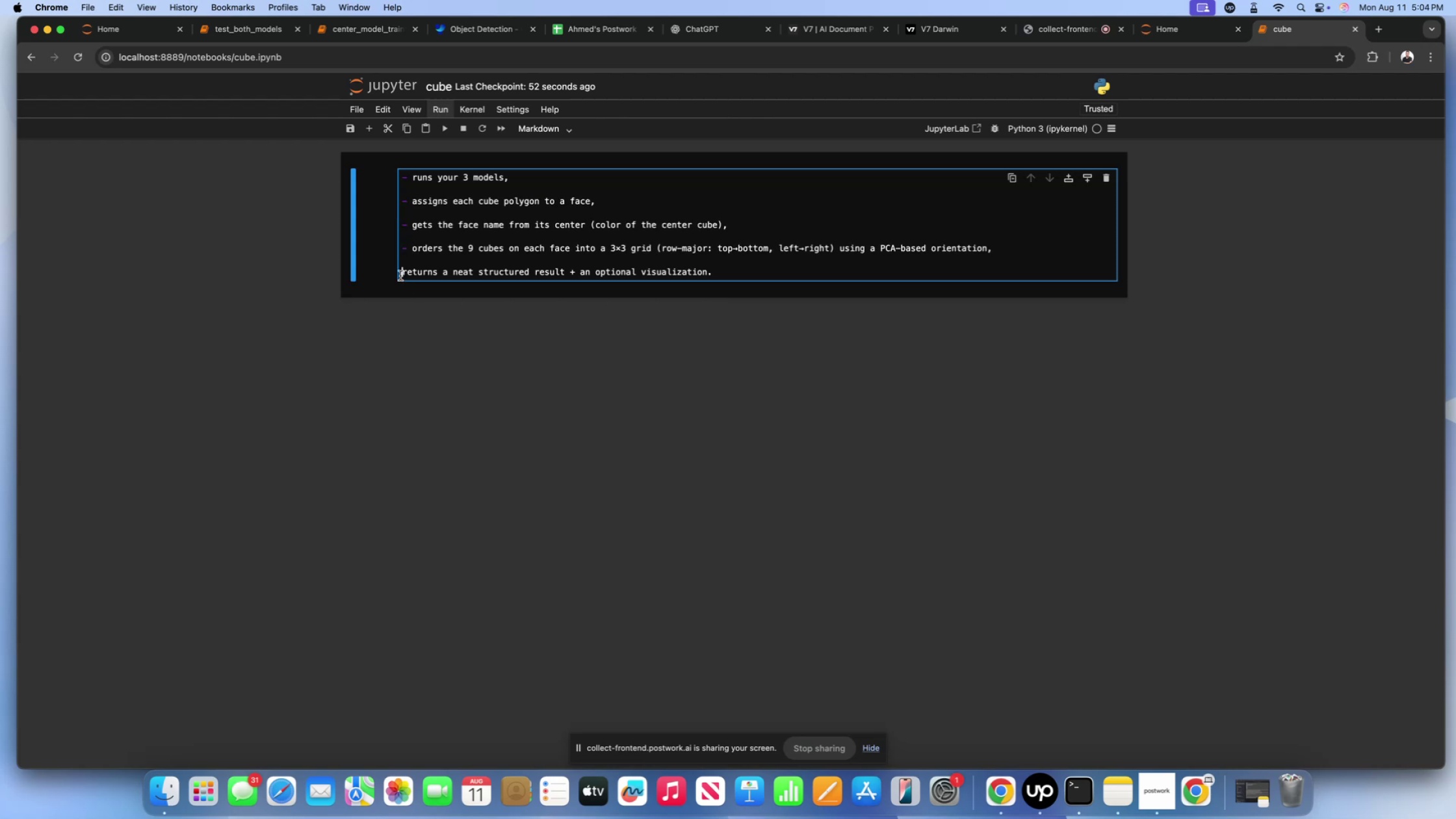 
key(Minus)
 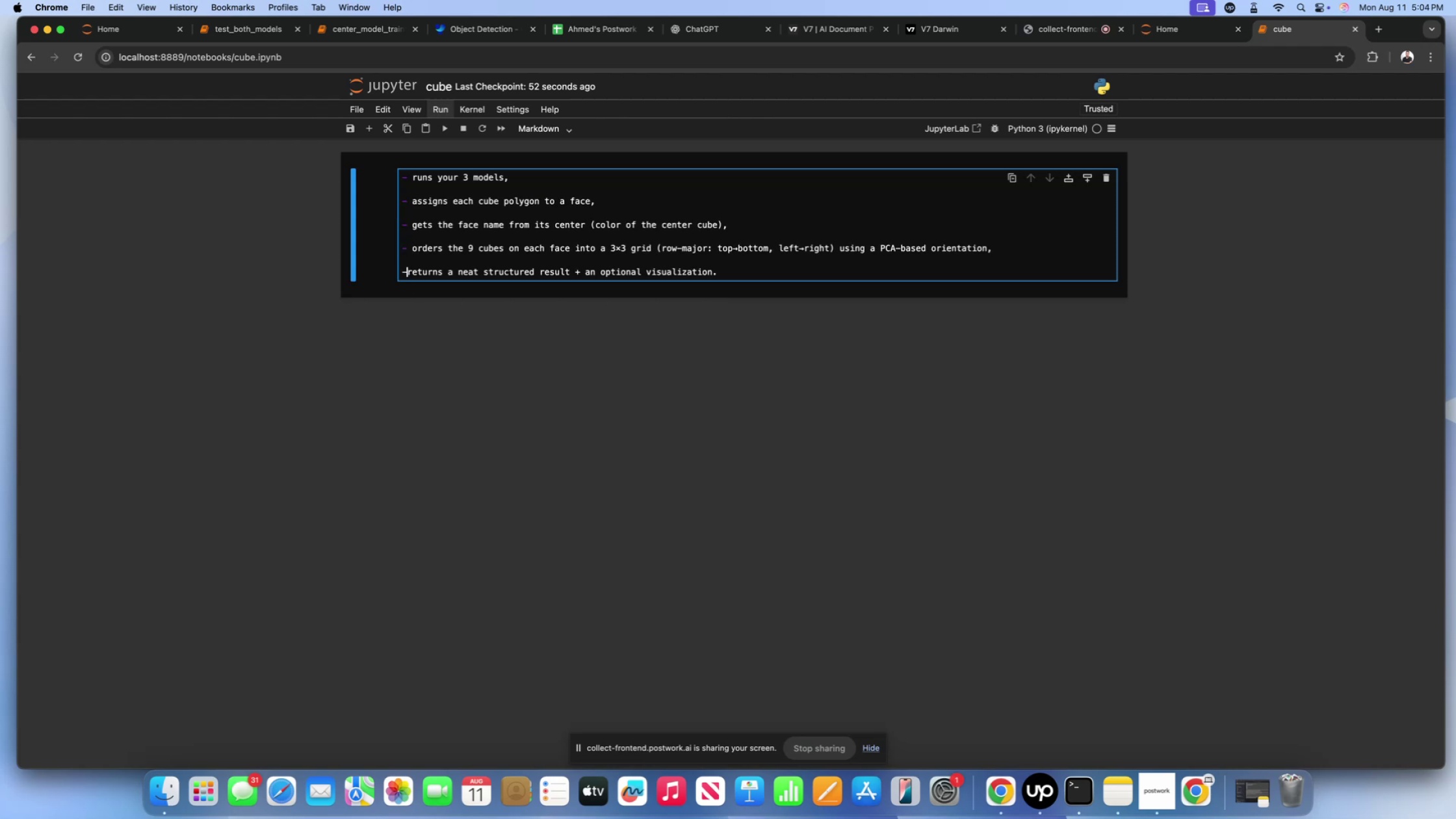 
key(Space)
 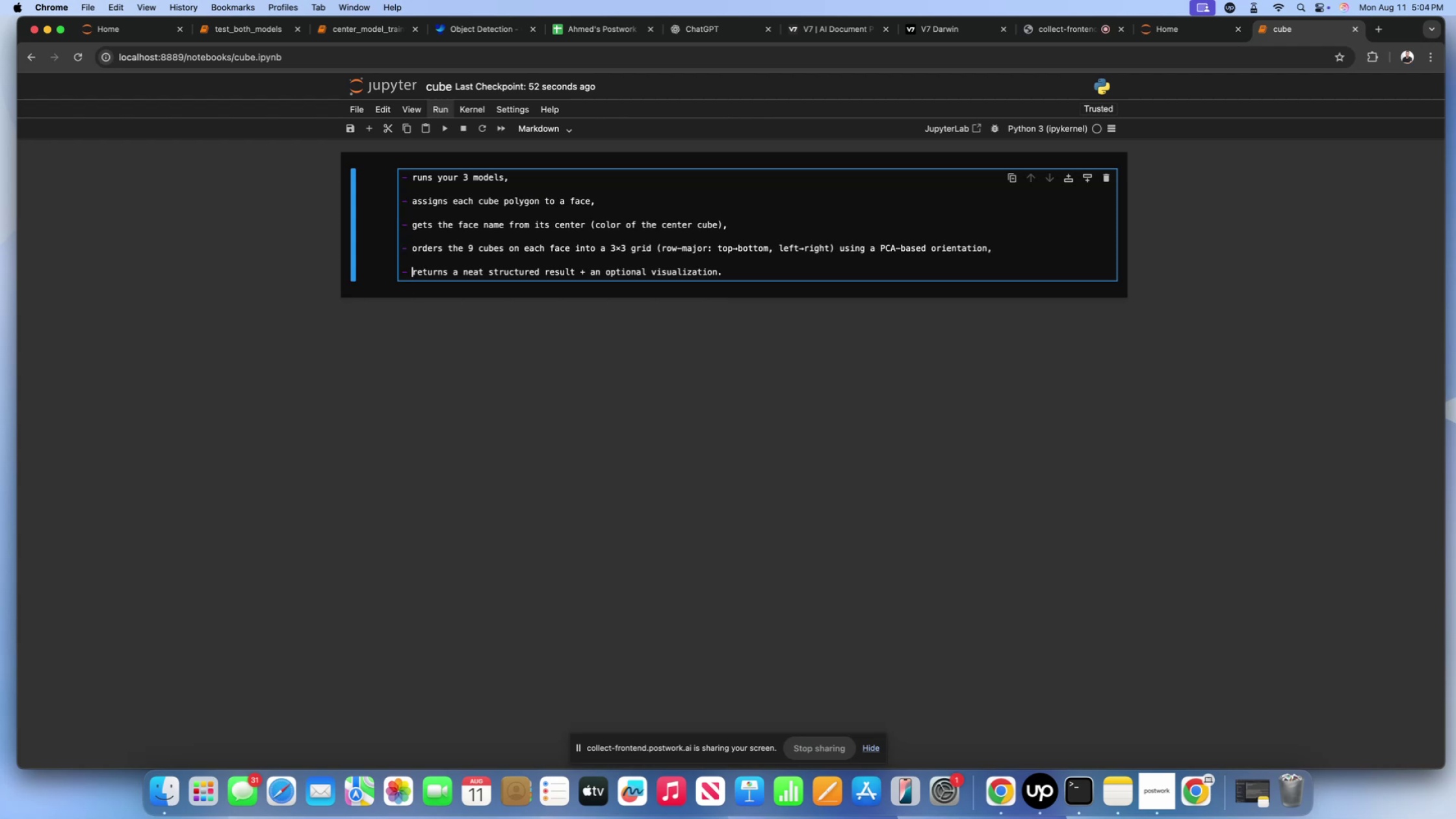 
key(Shift+Enter)
 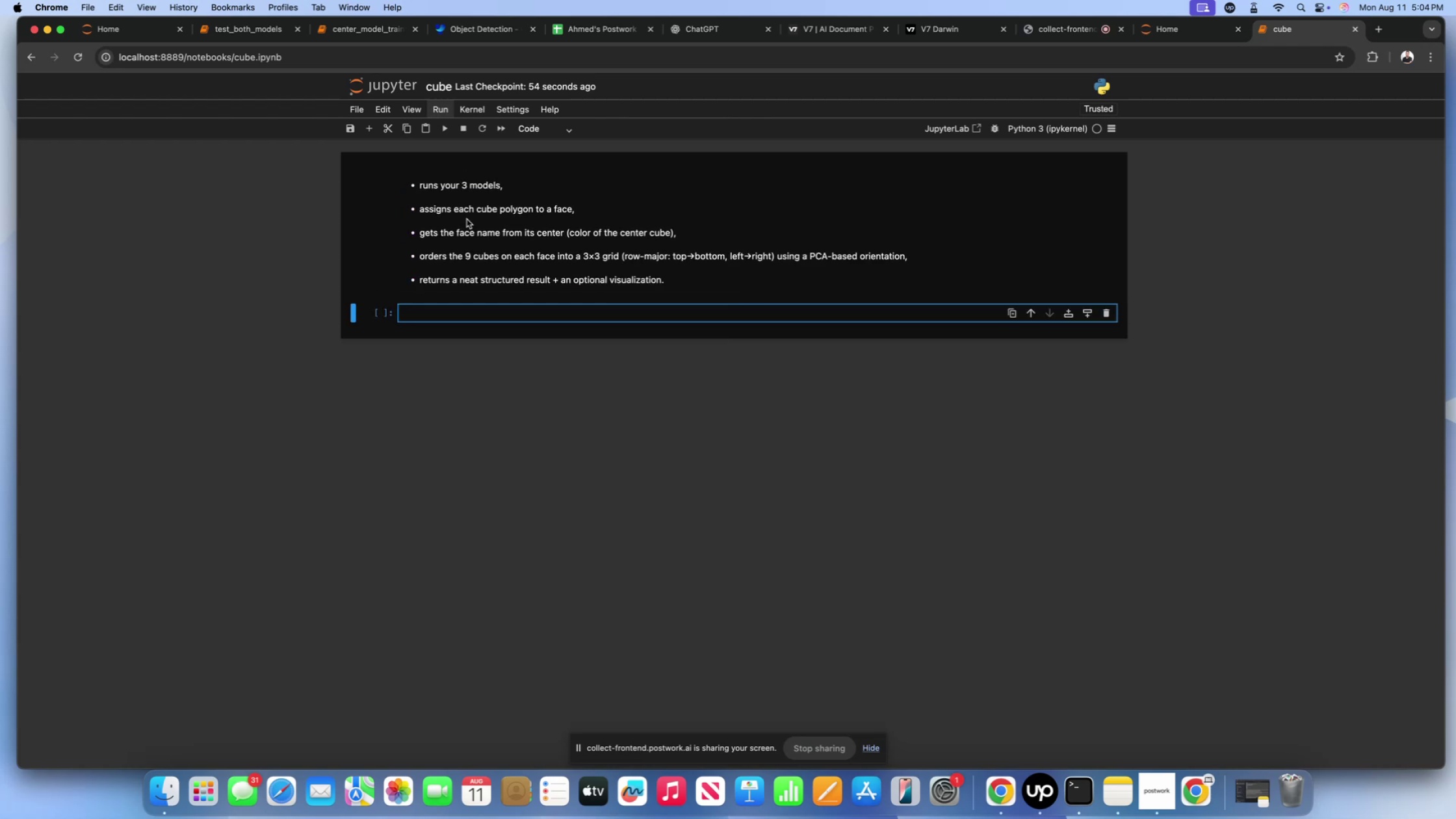 
left_click([476, 205])
 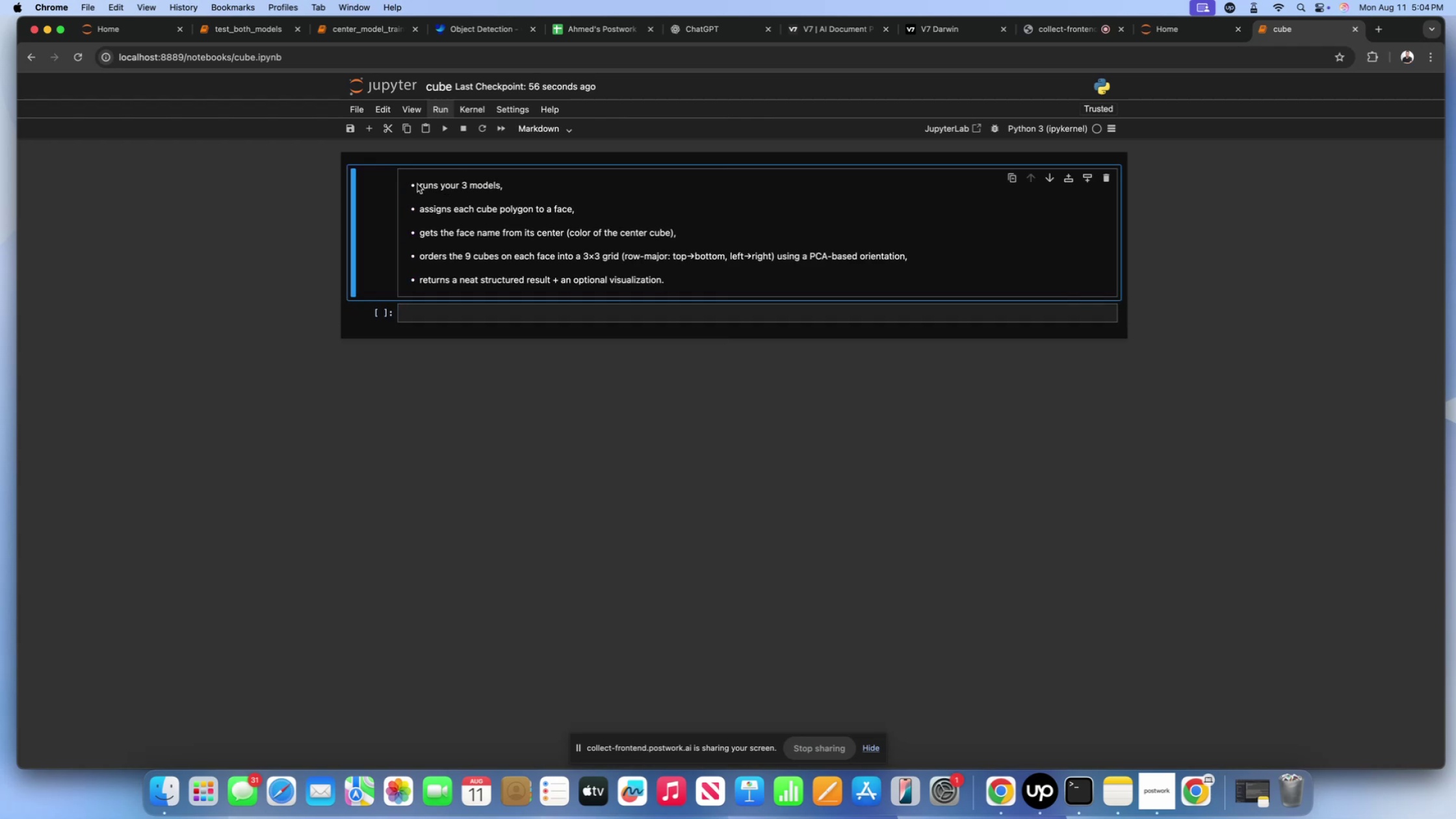 
left_click_drag(start_coordinate=[416, 183], to_coordinate=[507, 185])
 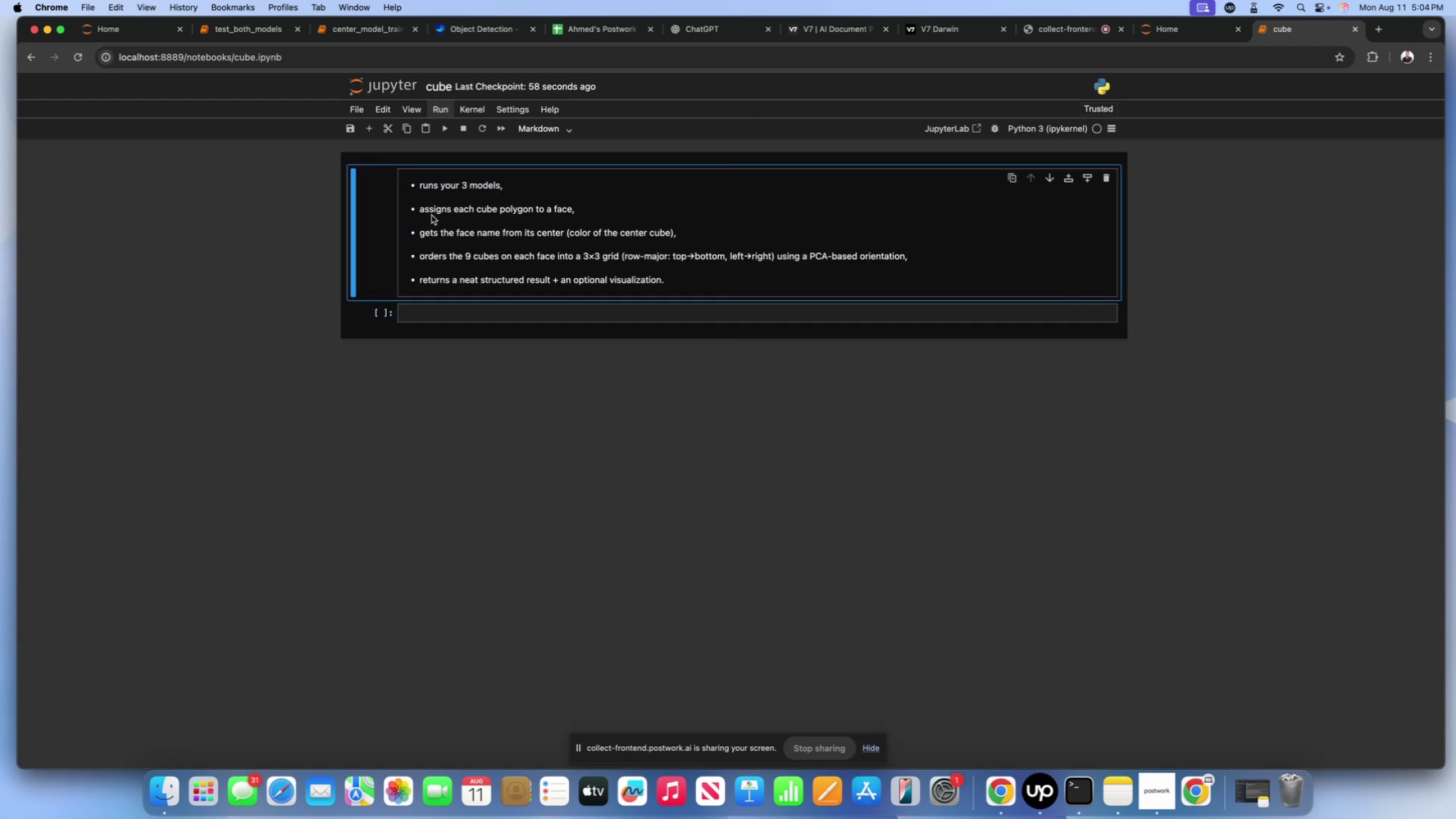 
left_click_drag(start_coordinate=[428, 211], to_coordinate=[595, 207])
 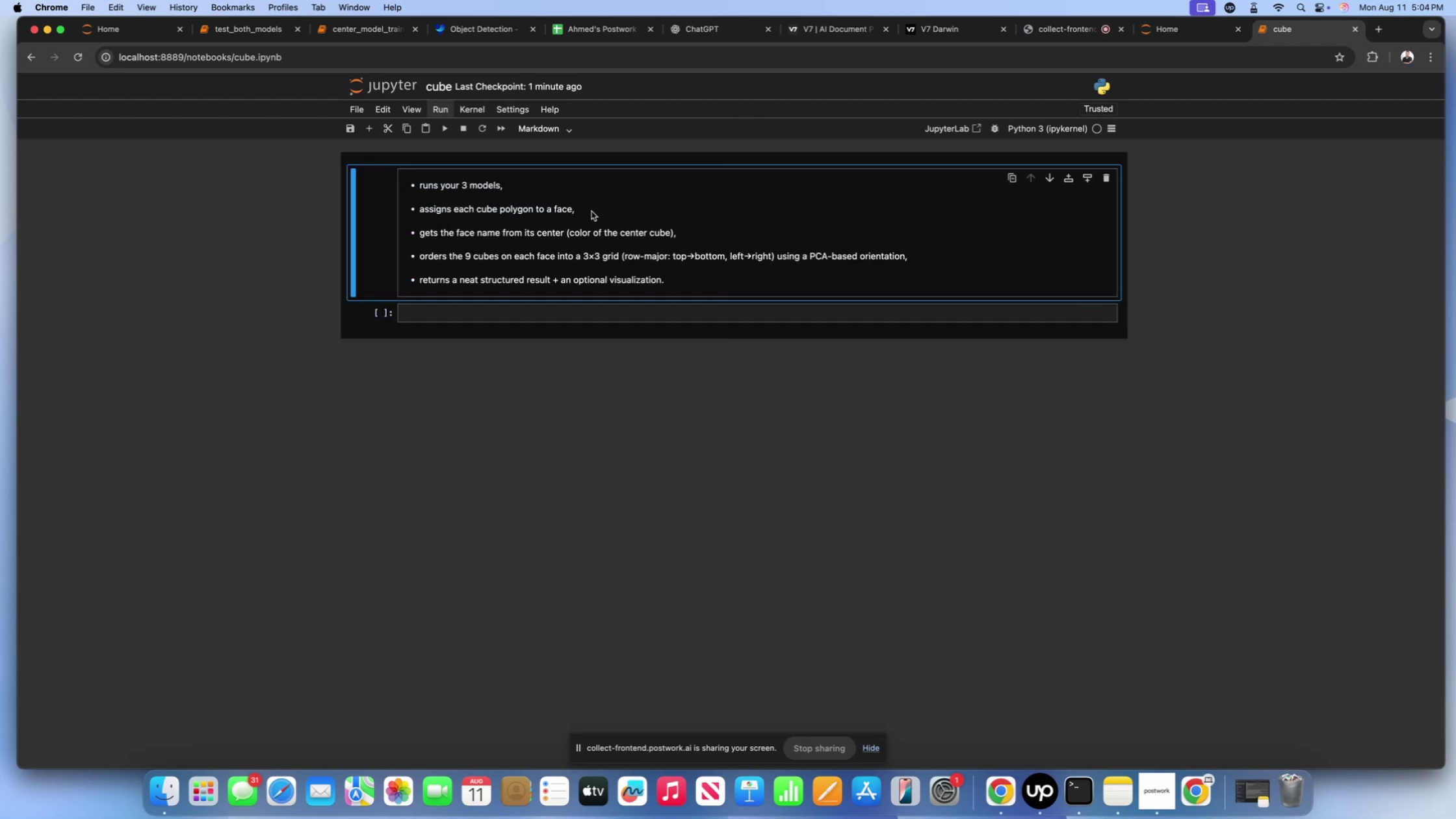 
left_click_drag(start_coordinate=[588, 211], to_coordinate=[504, 205])
 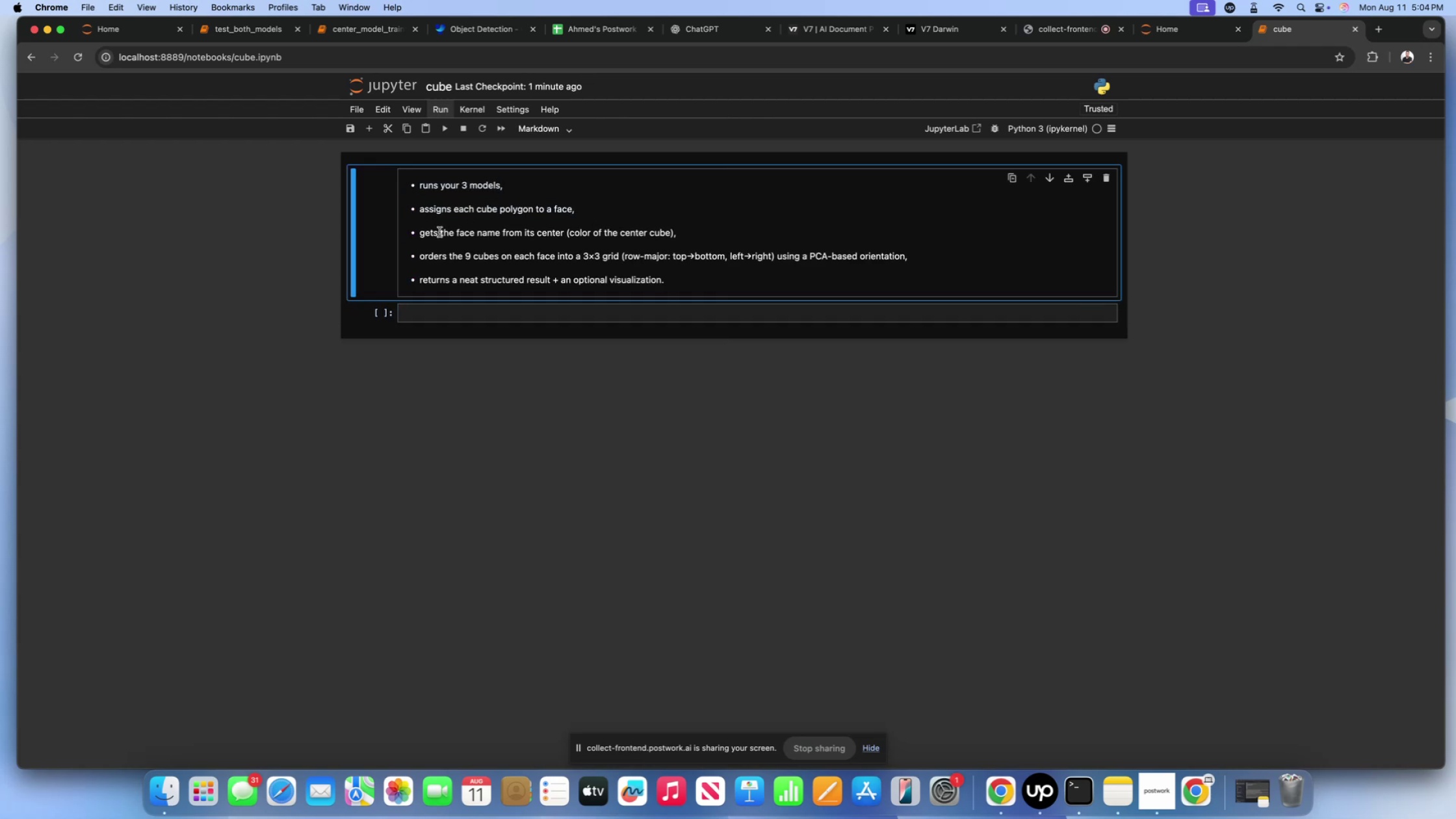 
left_click_drag(start_coordinate=[430, 232], to_coordinate=[469, 230])
 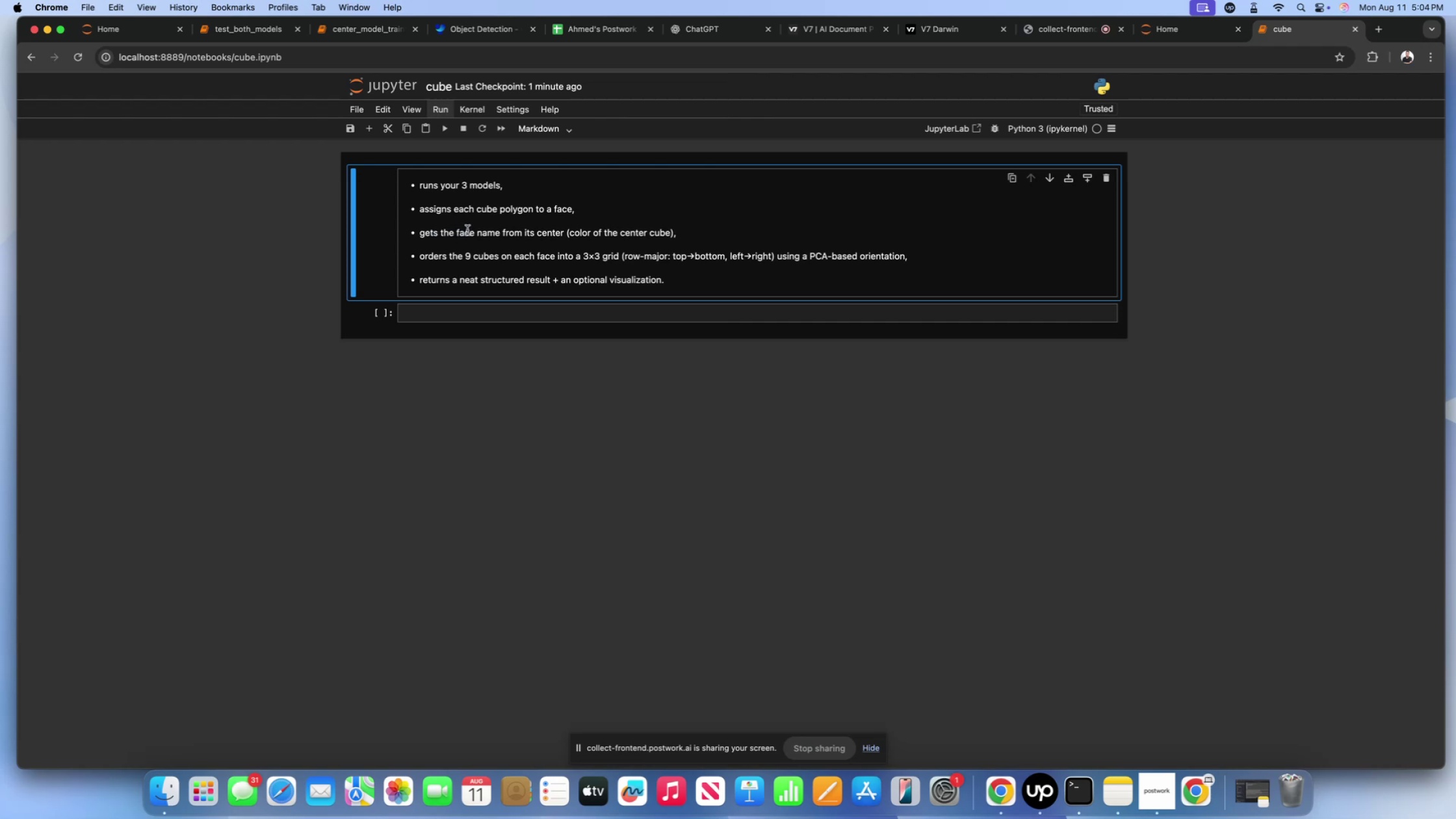 
left_click_drag(start_coordinate=[460, 230], to_coordinate=[602, 231])
 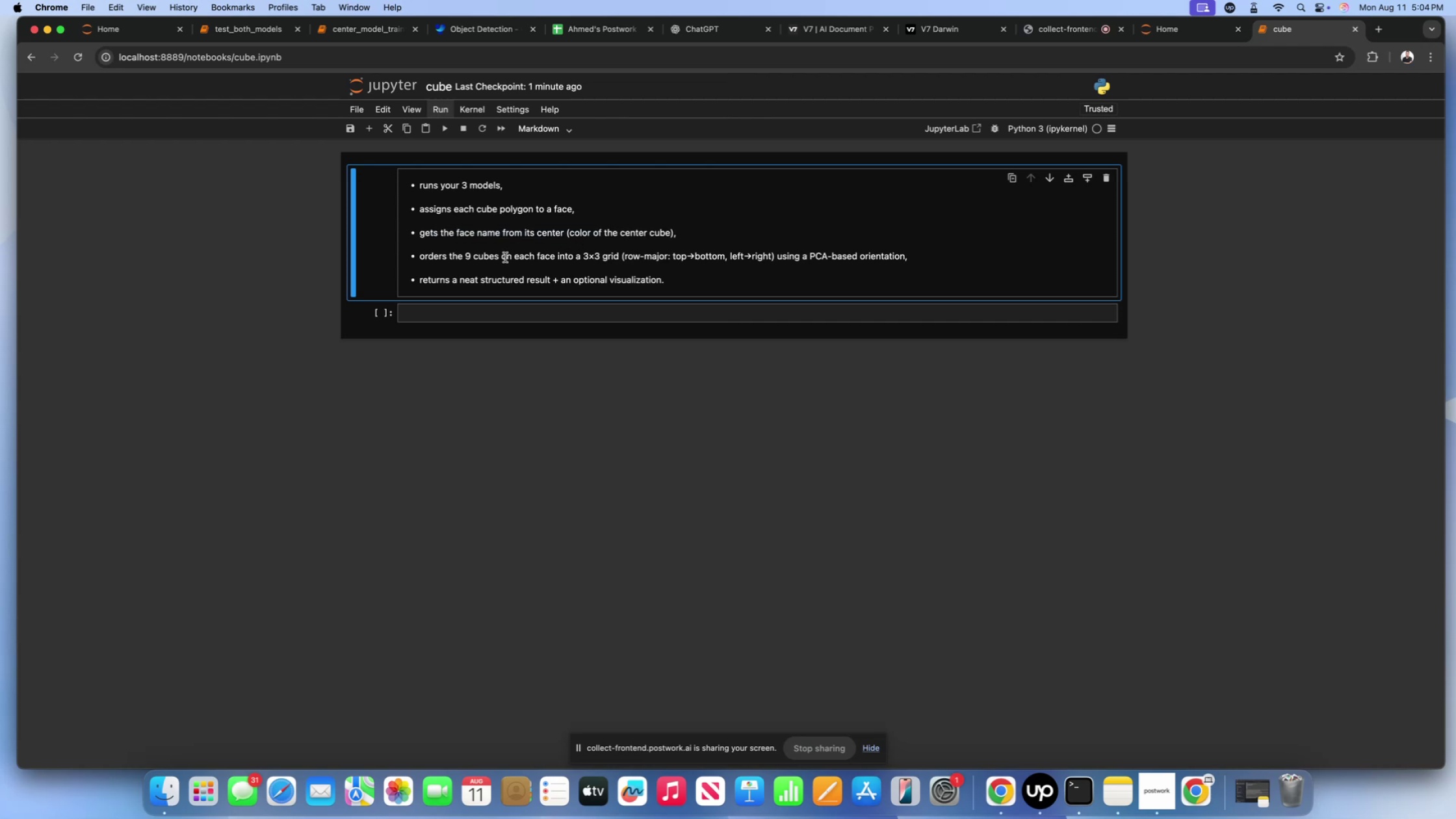 
left_click_drag(start_coordinate=[435, 257], to_coordinate=[508, 254])
 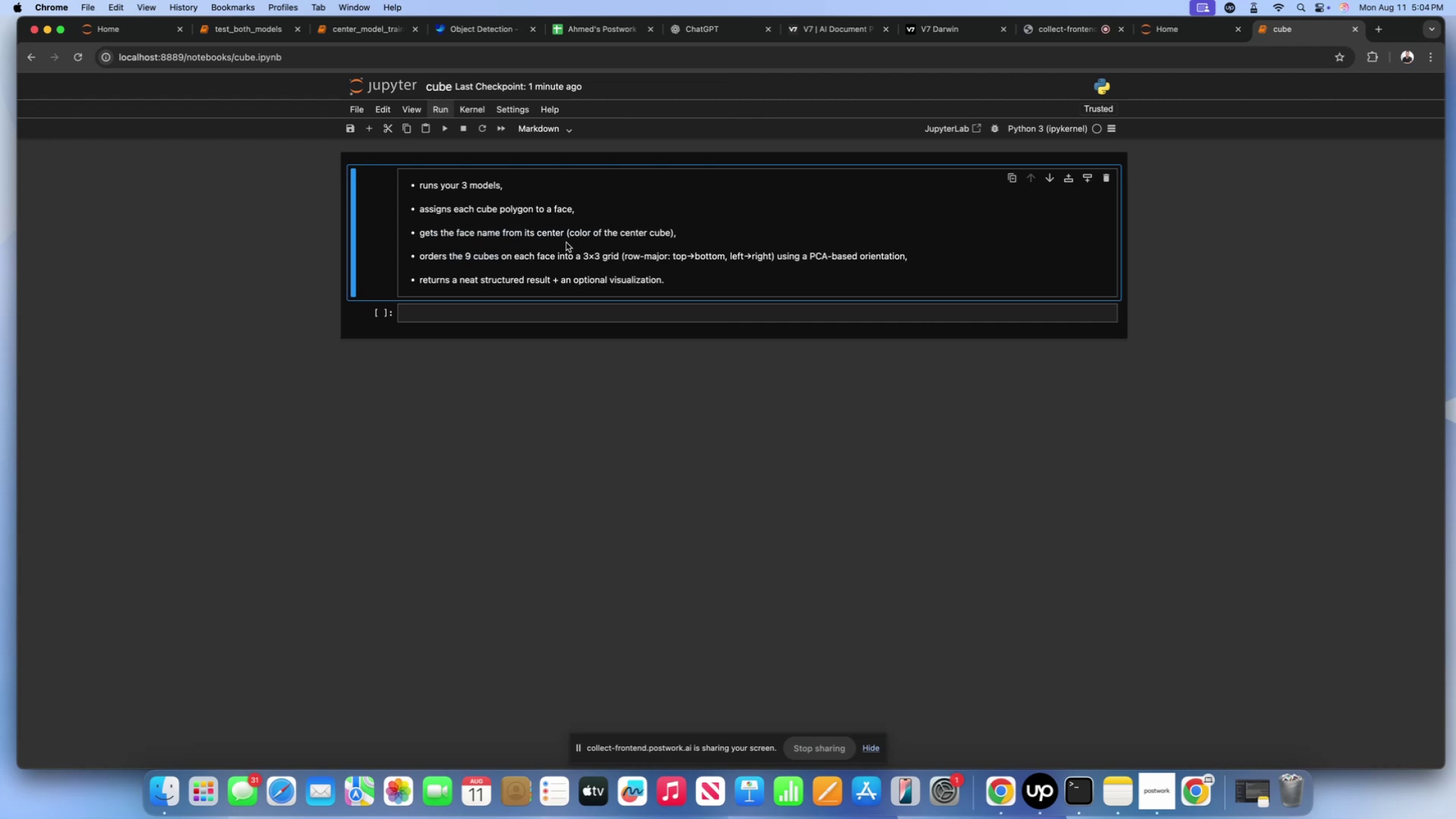 
wait(5.38)
 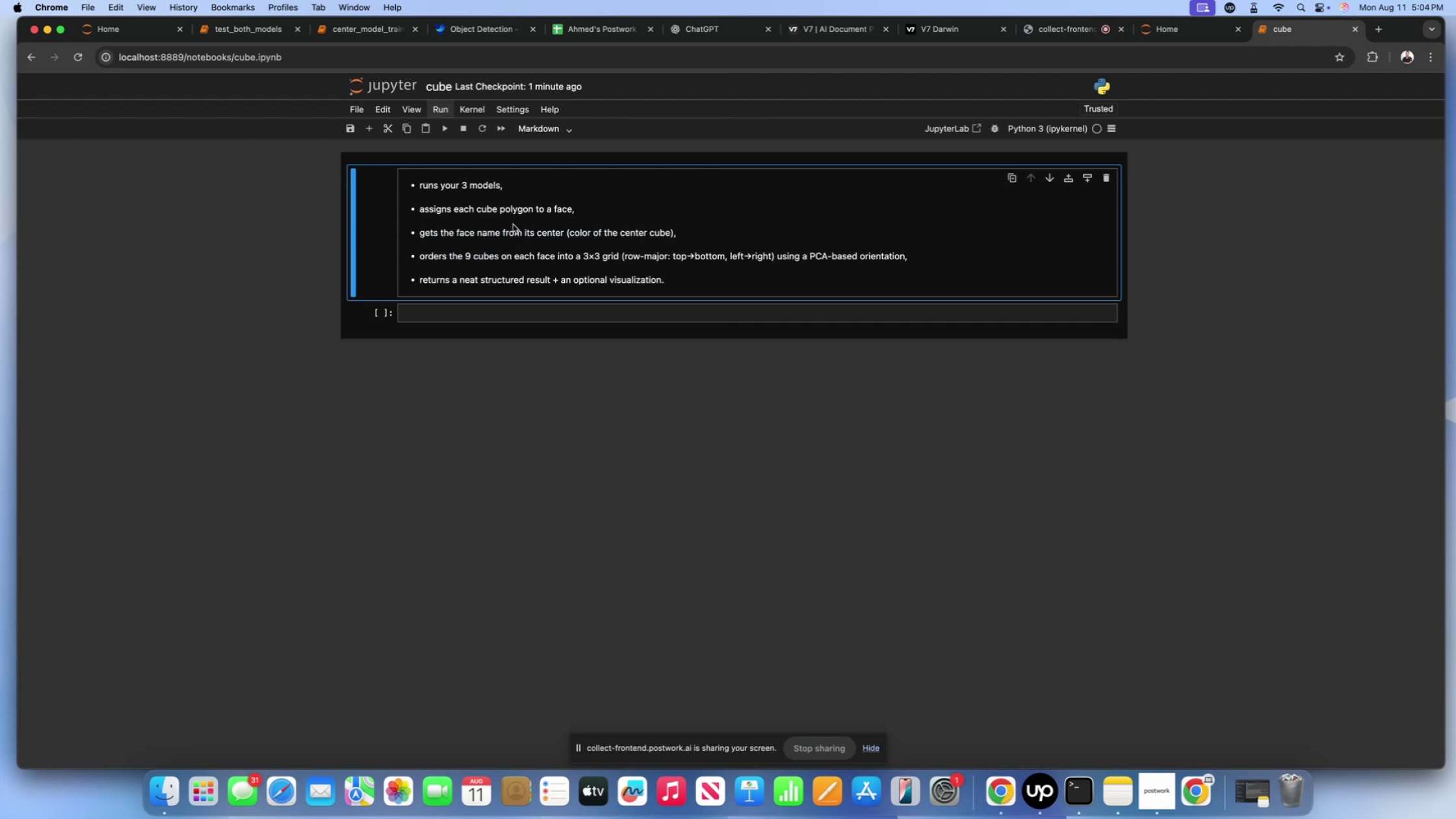 
left_click_drag(start_coordinate=[772, 255], to_coordinate=[705, 254])
 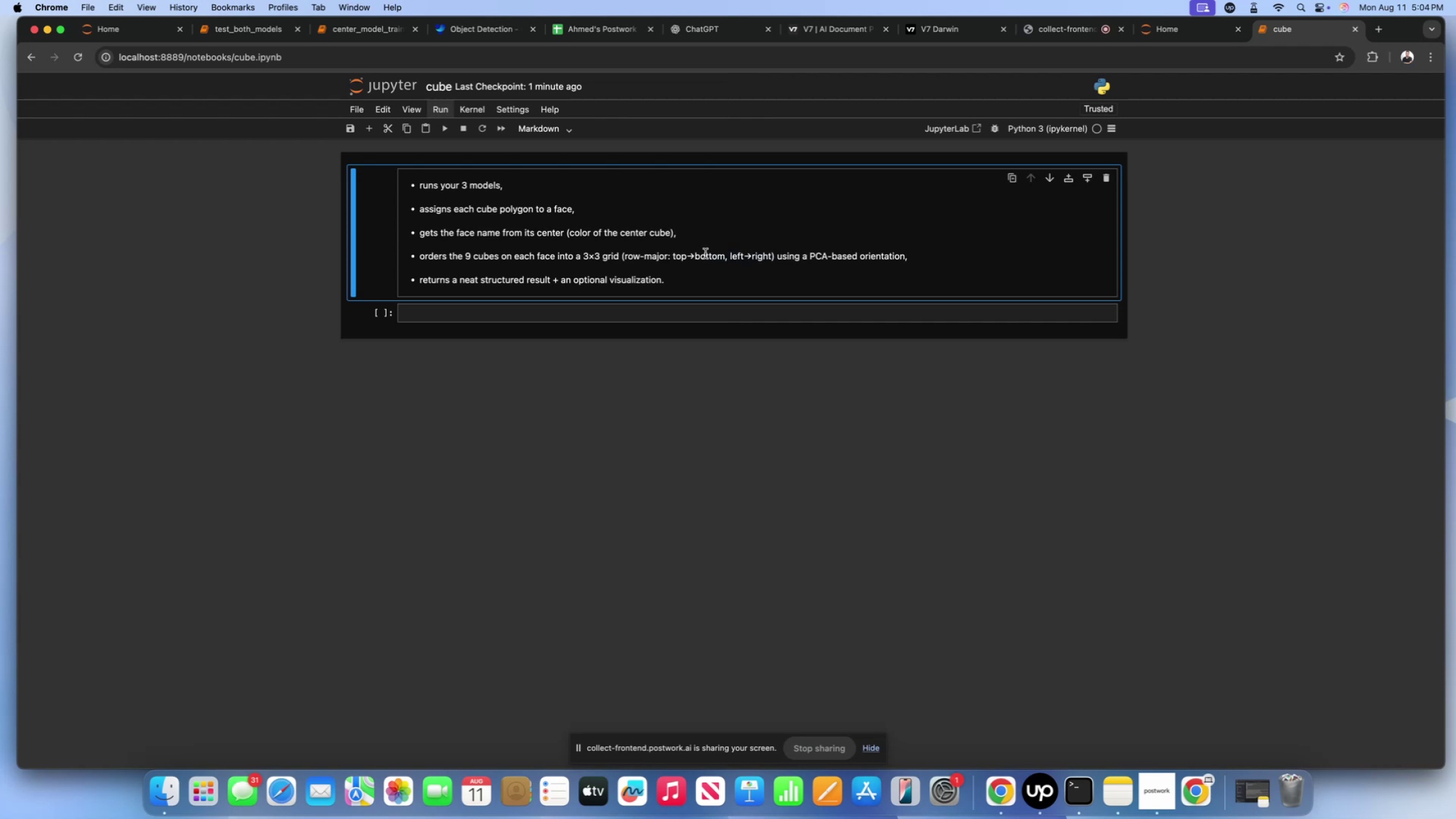 
left_click_drag(start_coordinate=[705, 254], to_coordinate=[926, 263])
 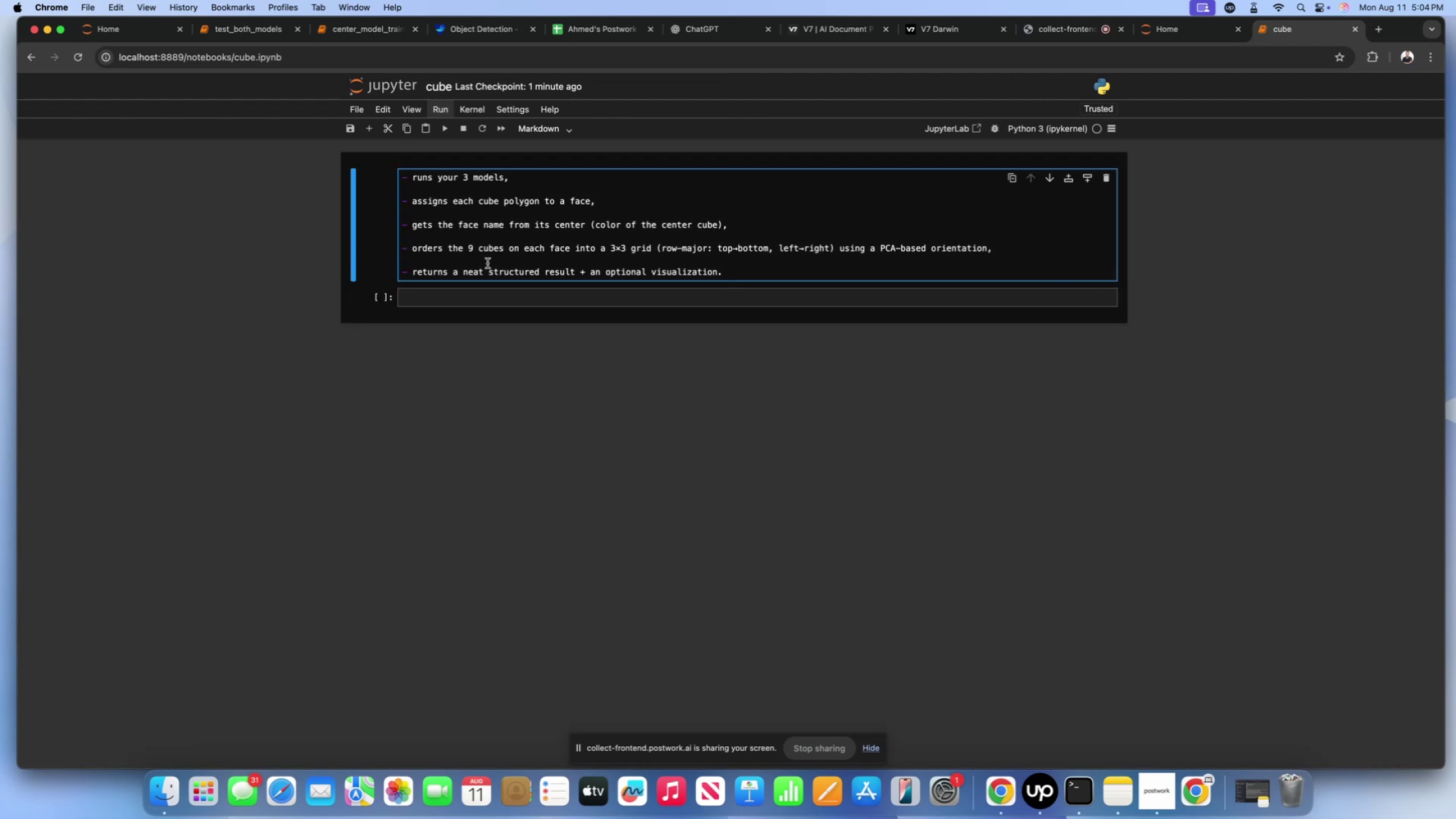 
left_click_drag(start_coordinate=[458, 266], to_coordinate=[597, 272])
 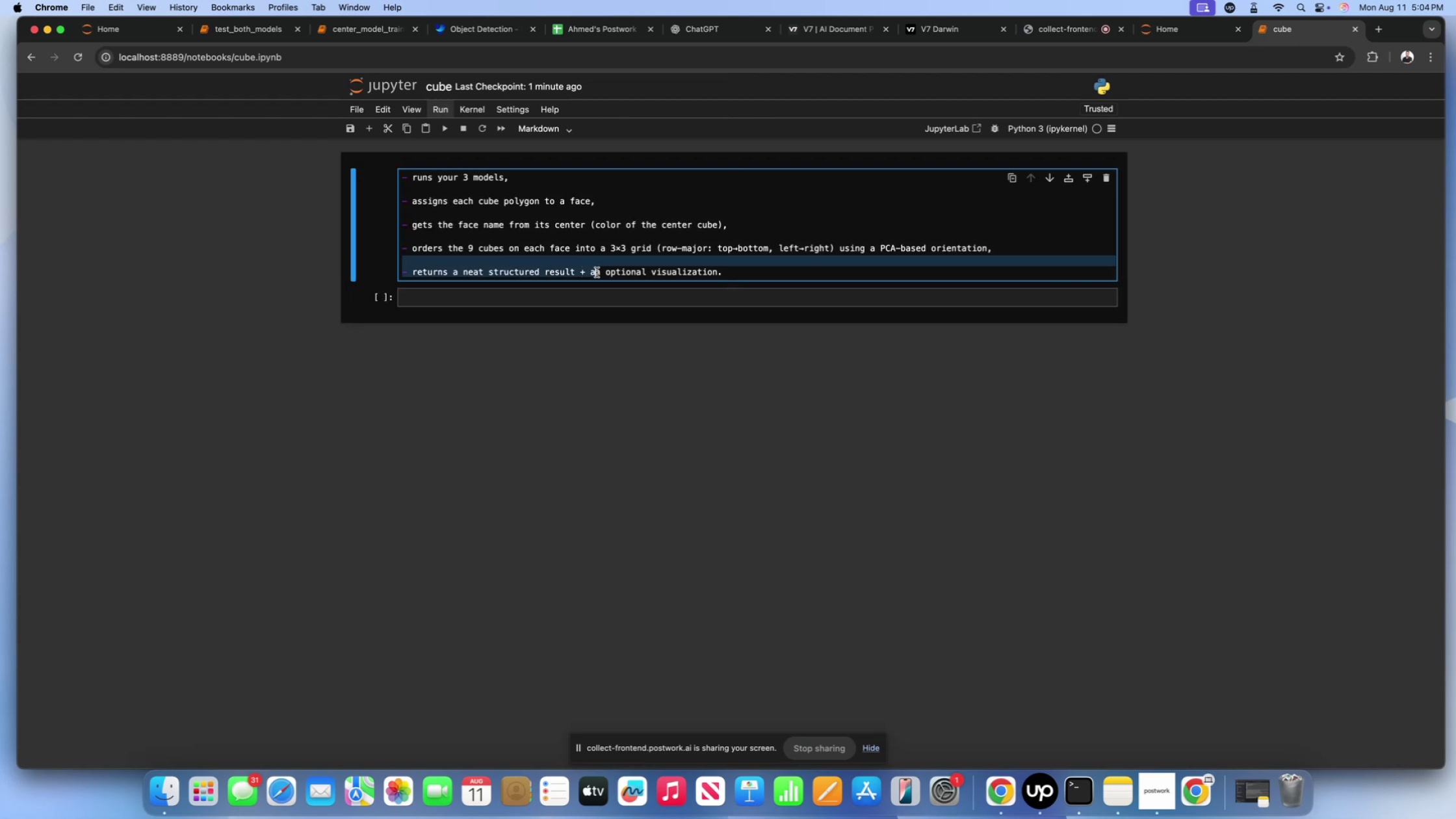 
double_click([597, 272])
 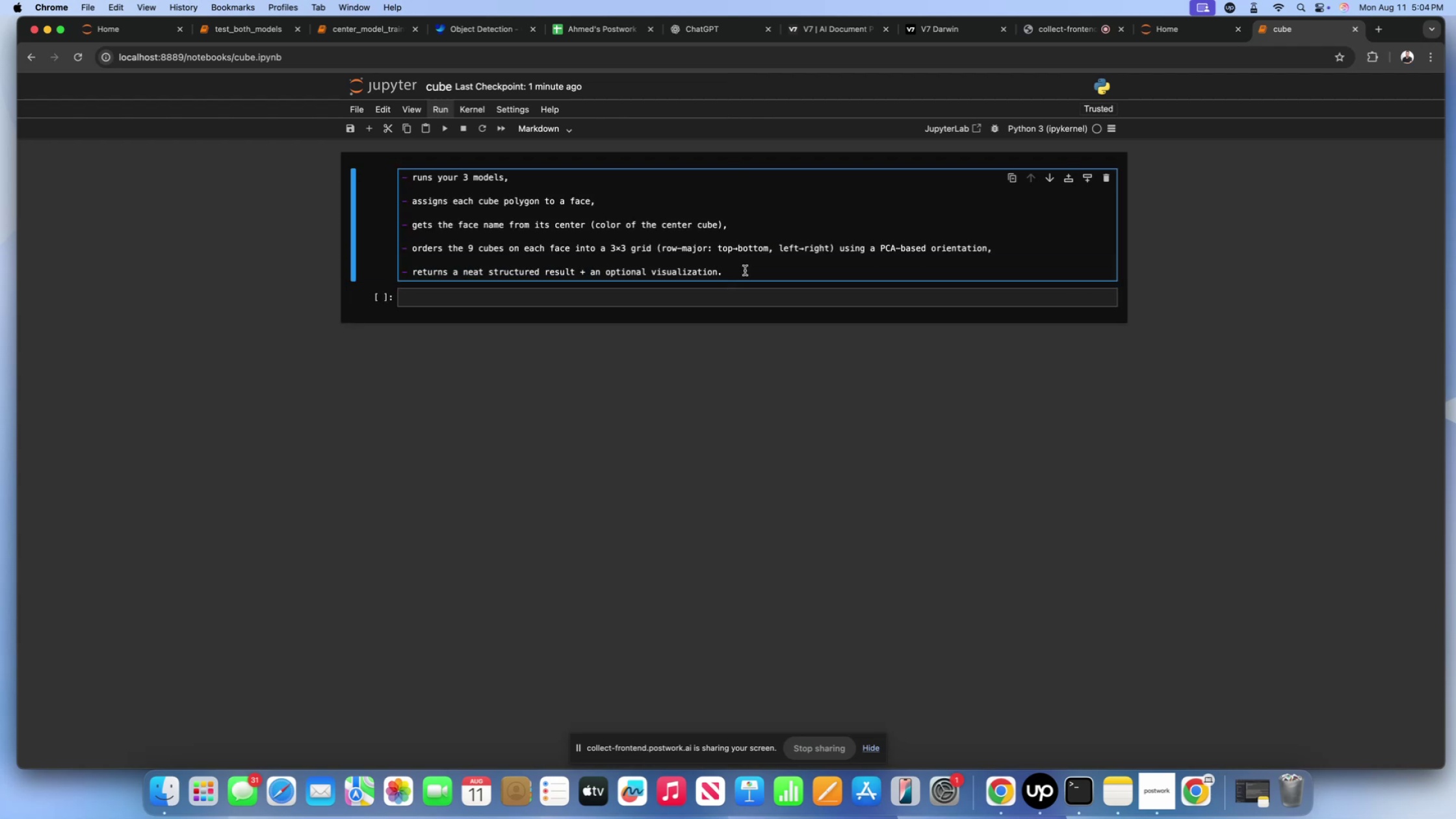 
left_click([746, 270])
 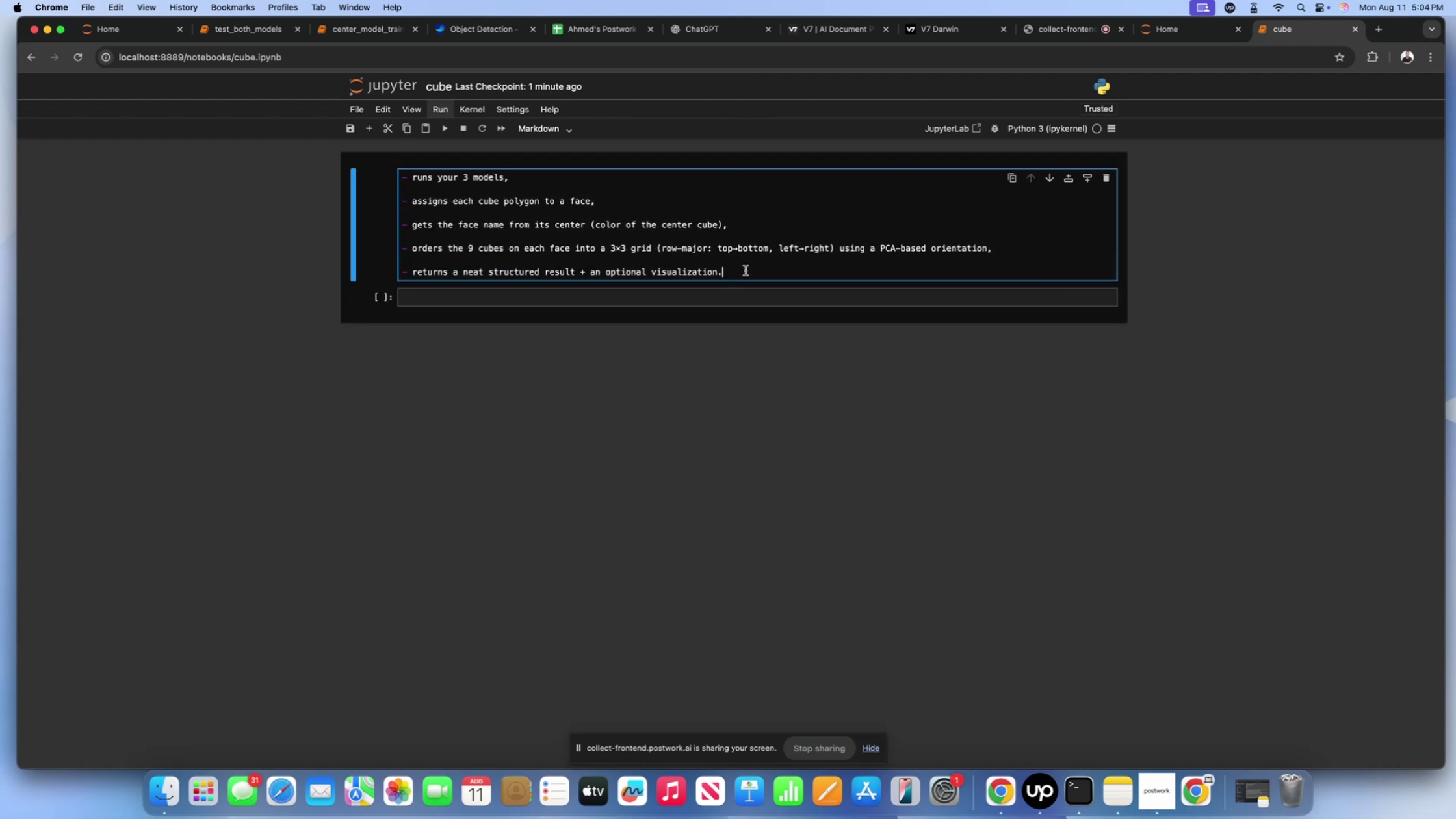 
key(Shift+Enter)
 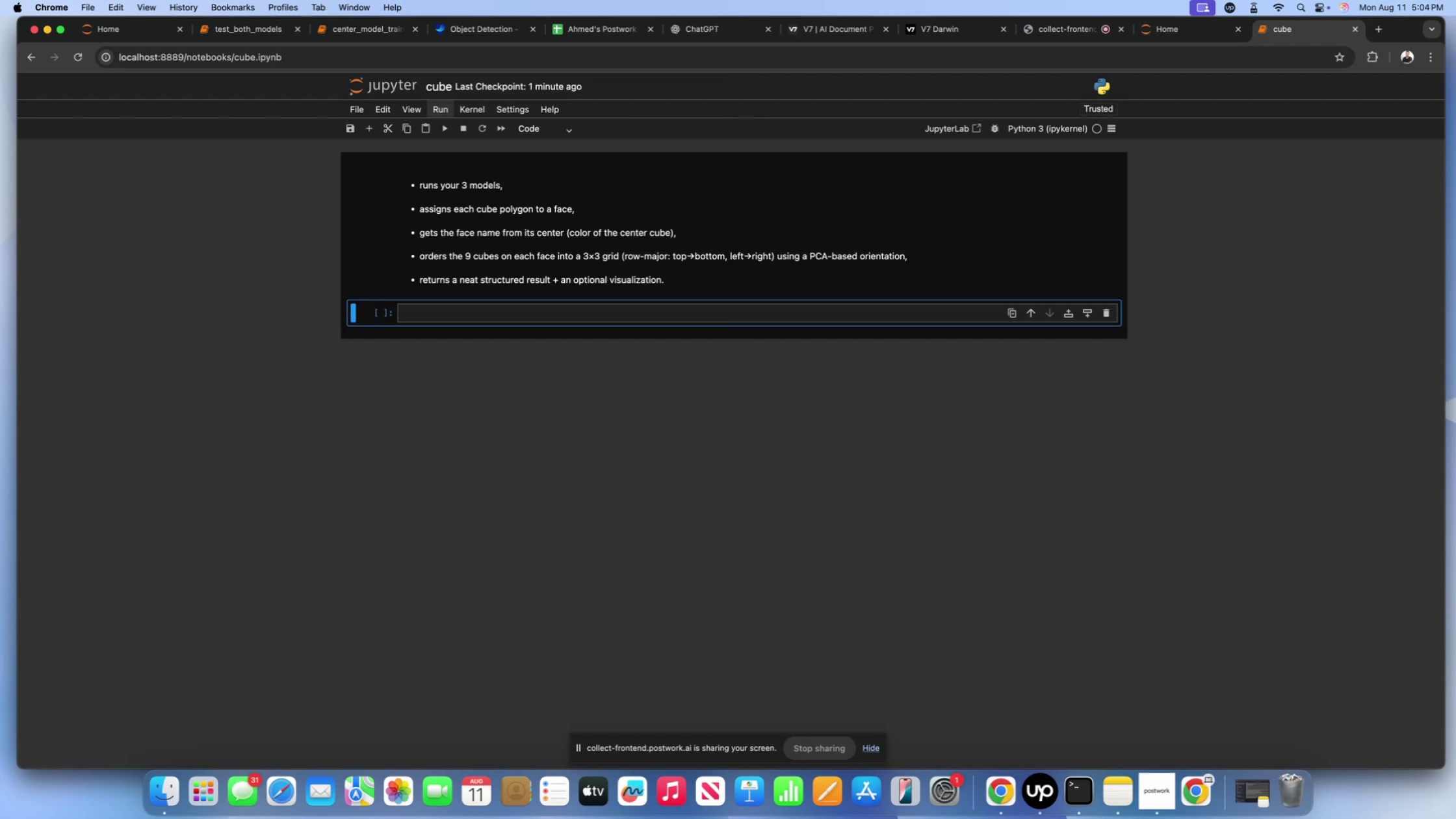 
wait(16.78)
 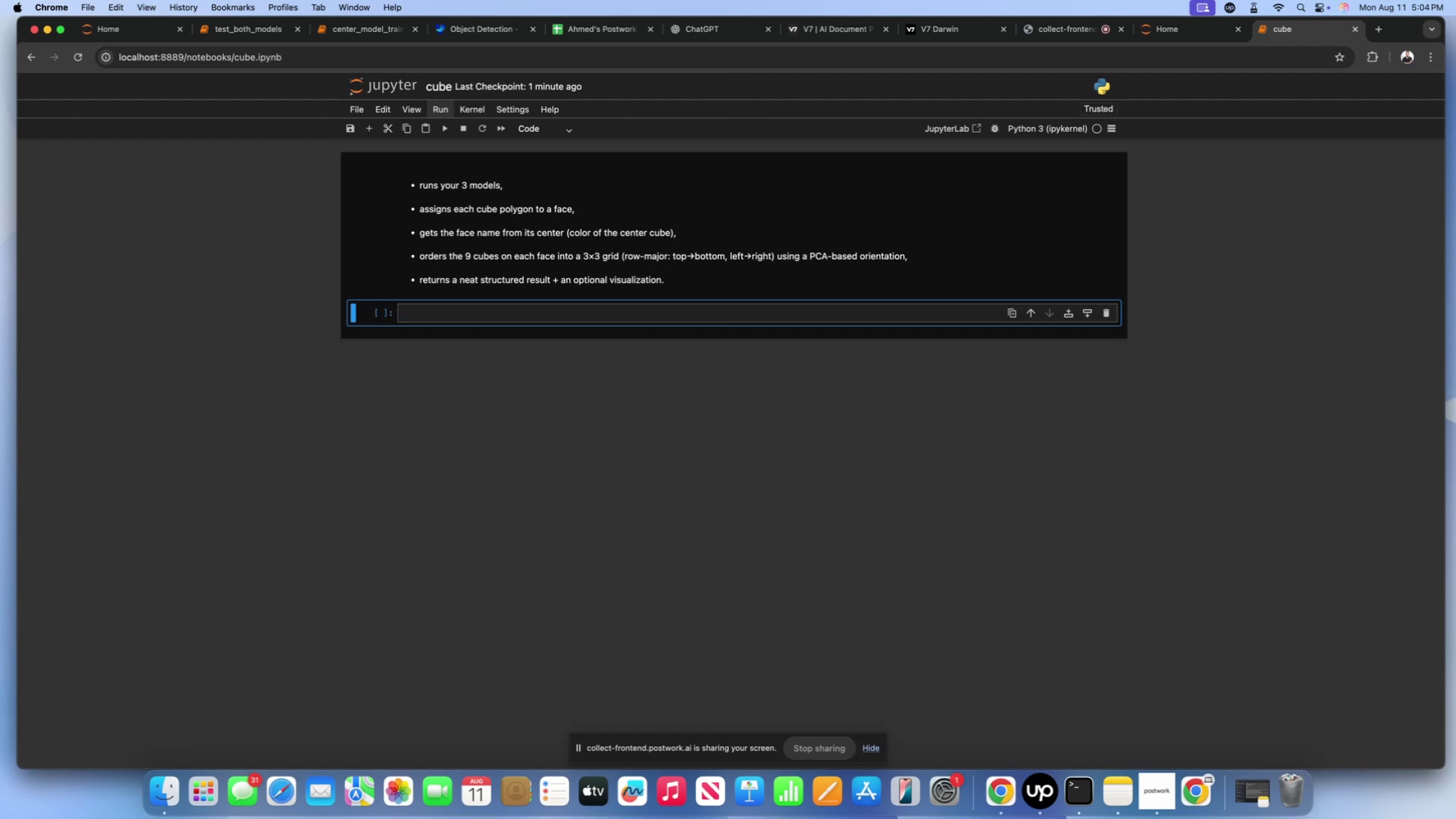 
left_click([604, 259])
 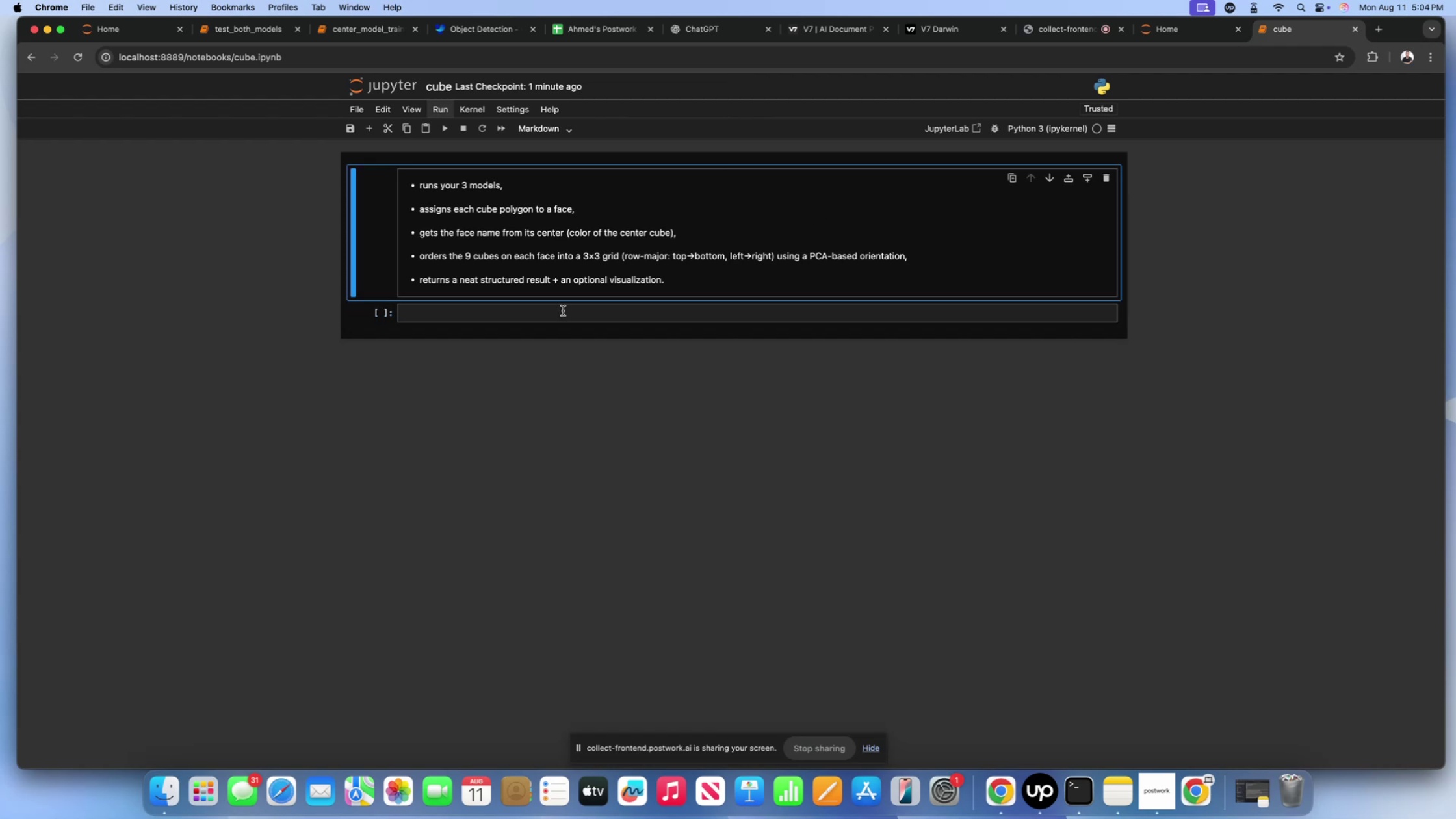 
left_click([563, 311])
 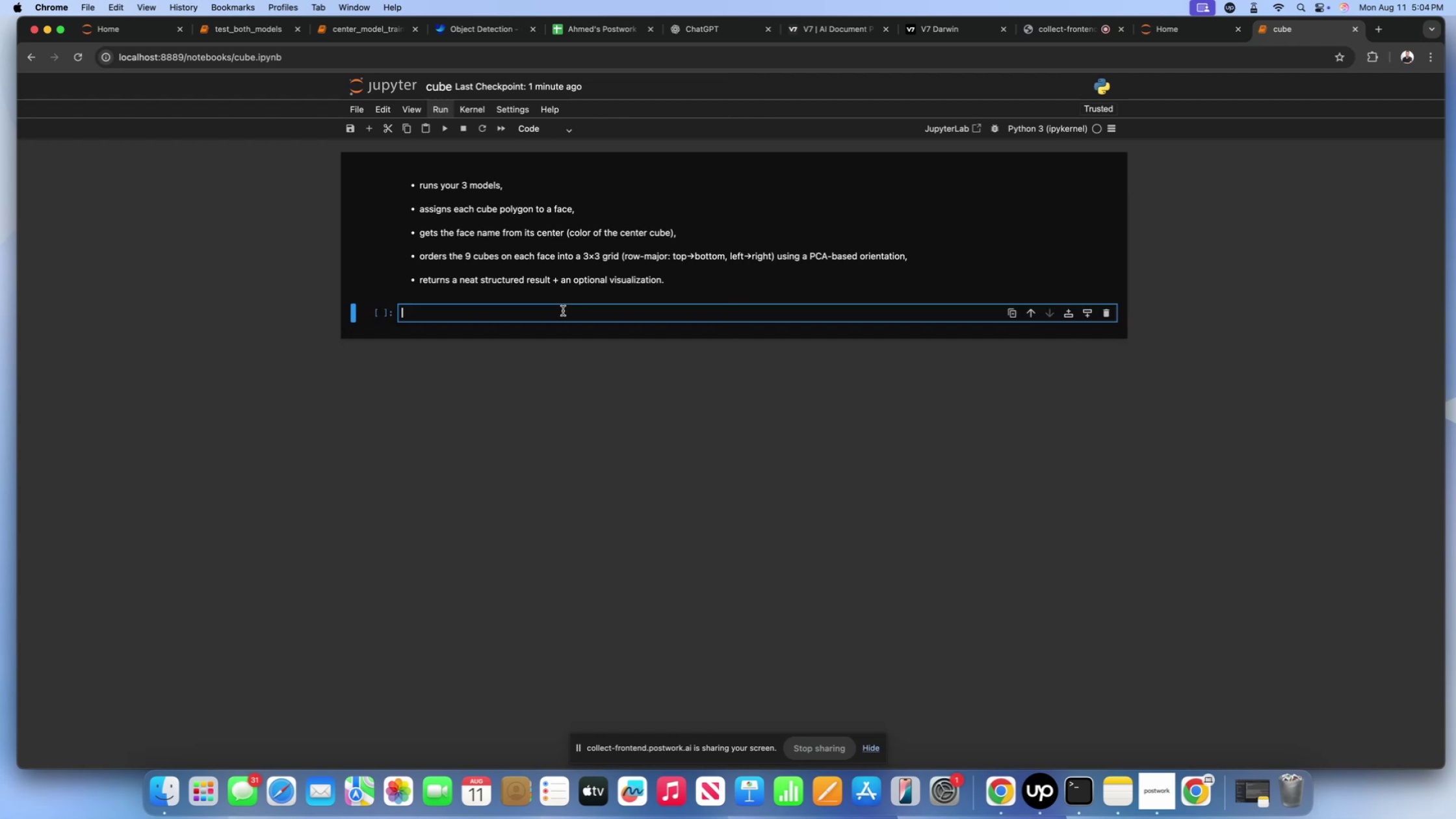 
type(from i)
key(Backspace)
type(ultralytics)
 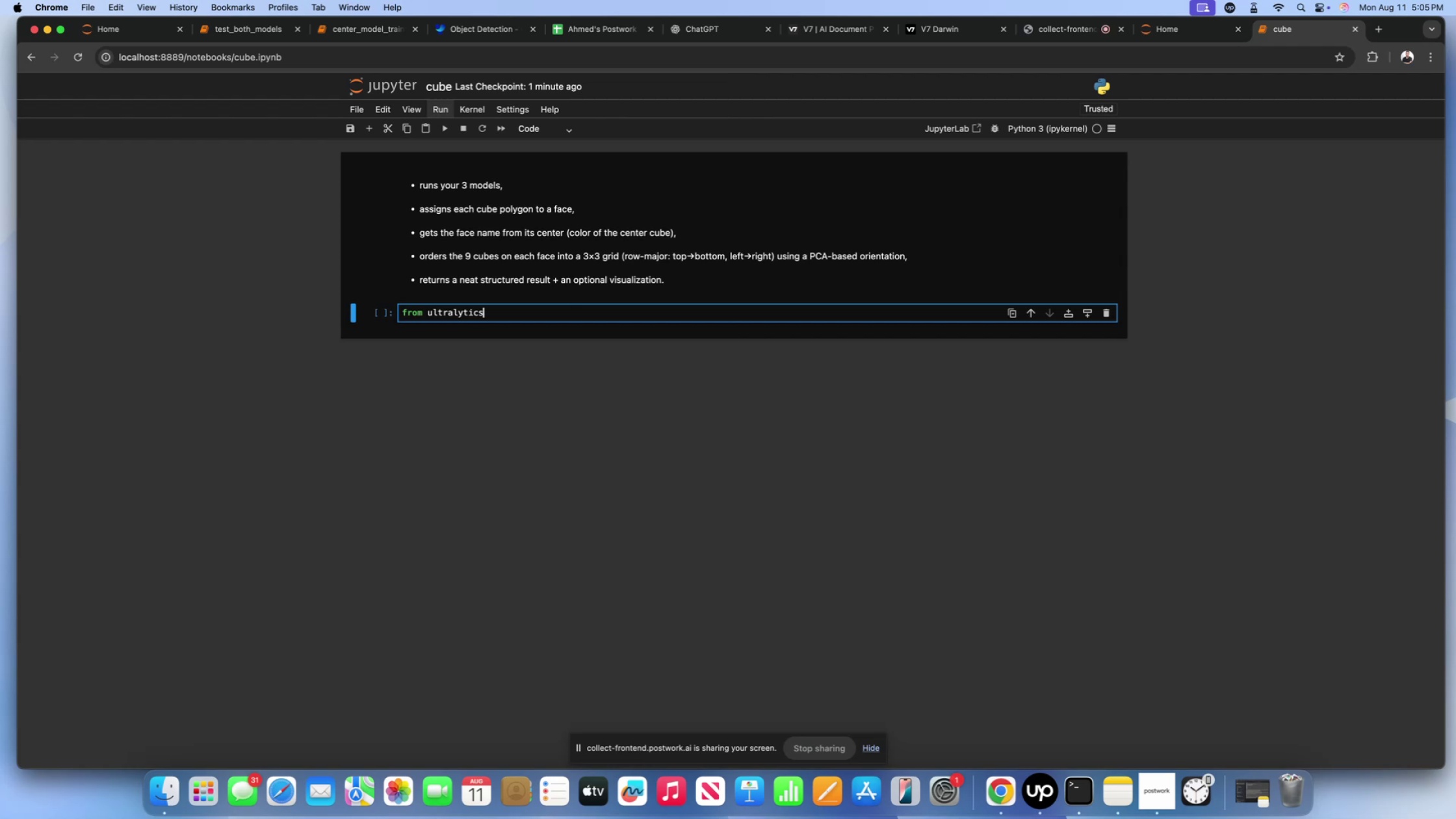 
wait(14.8)
 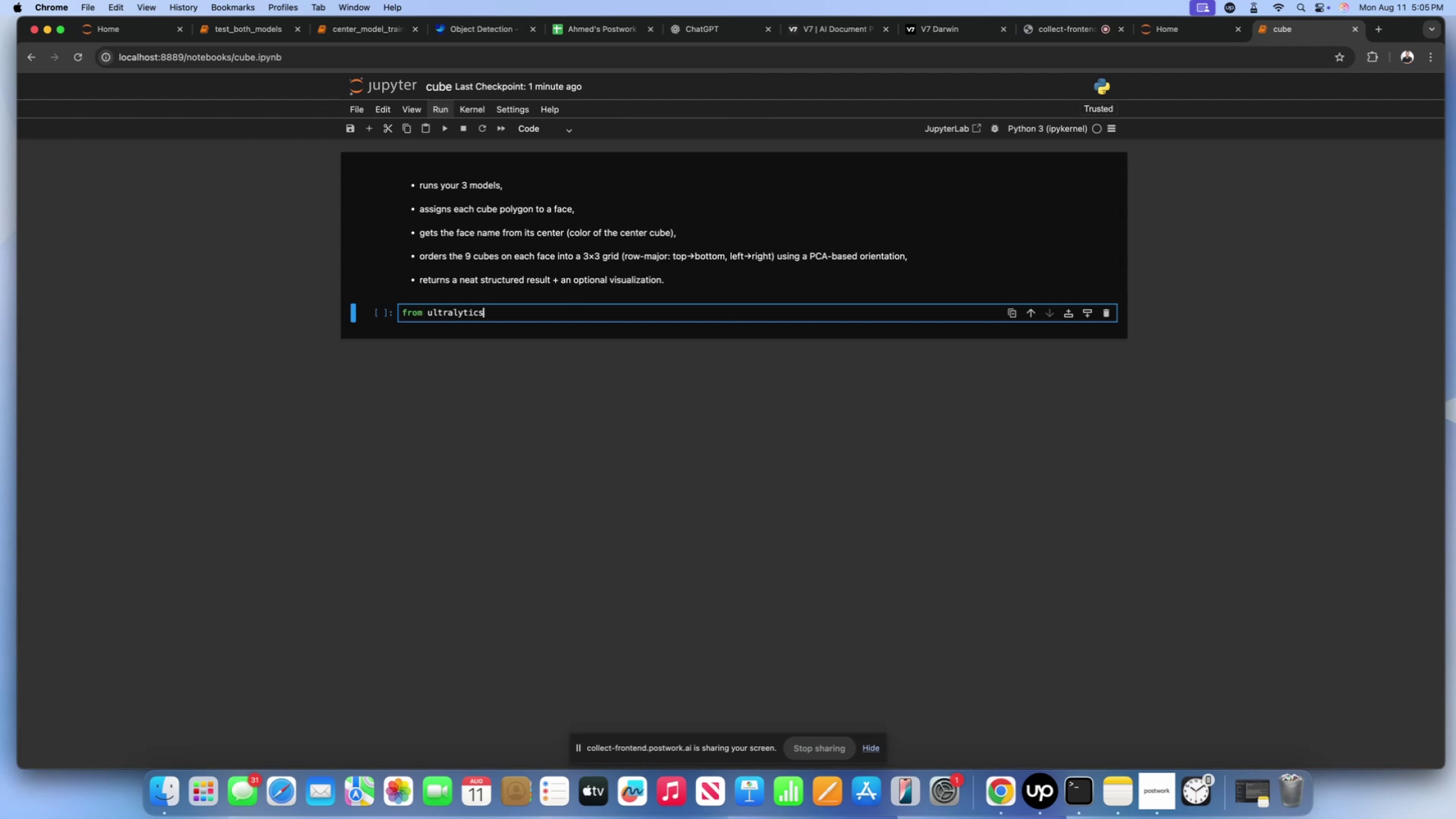 
type( import YOLO)
 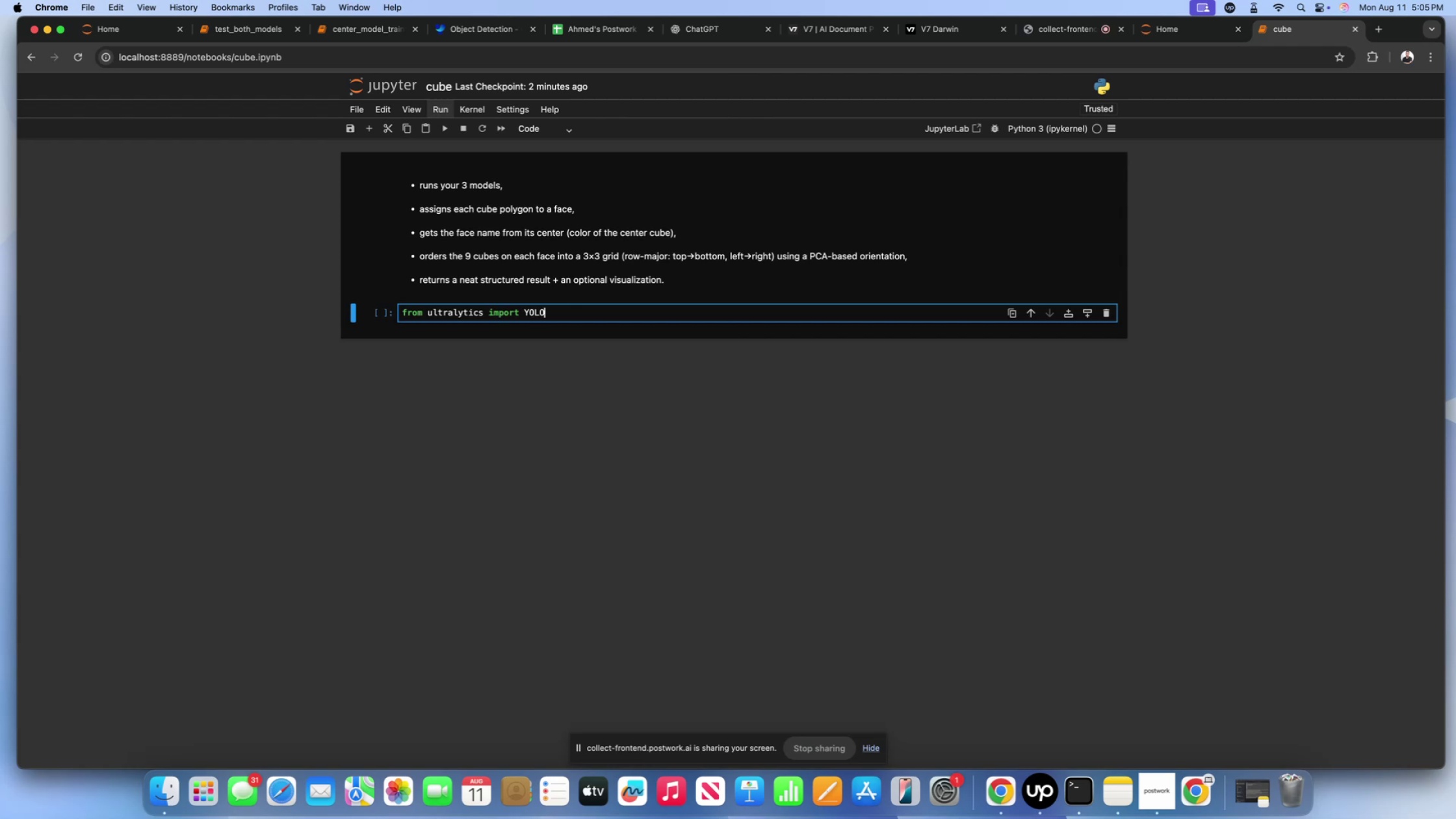 
key(Enter)
 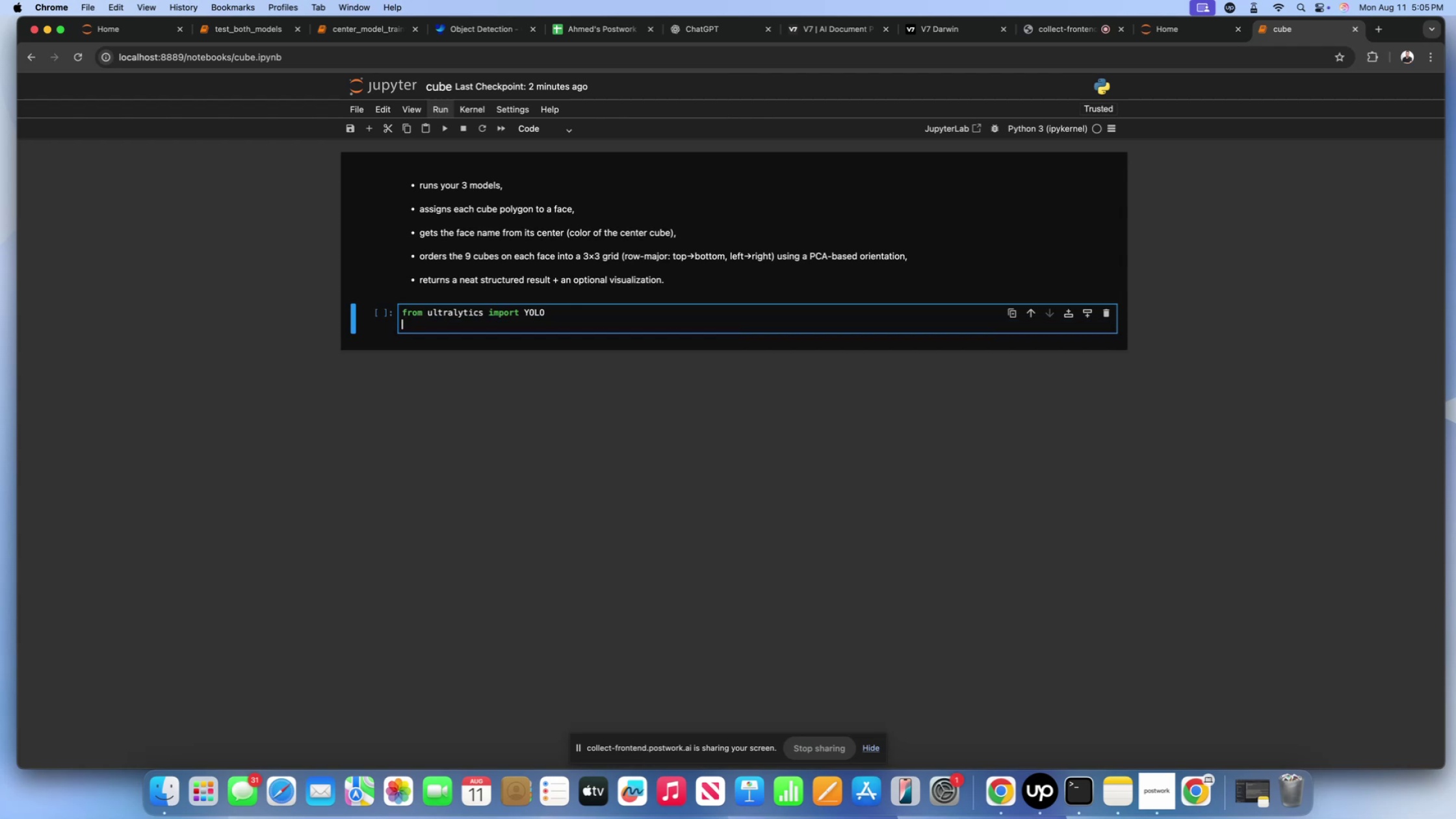 
type(from sha)
 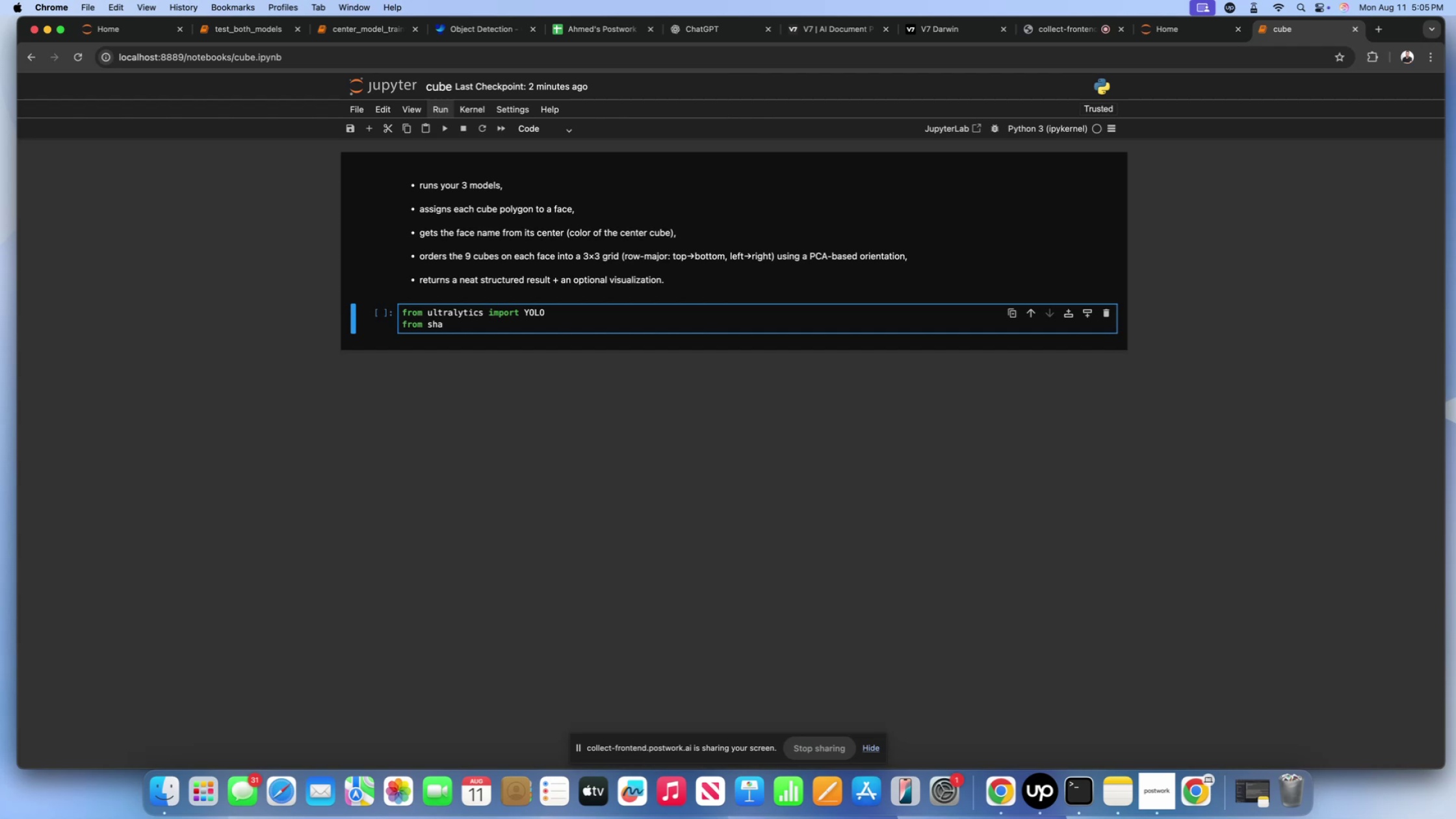 
wait(11.92)
 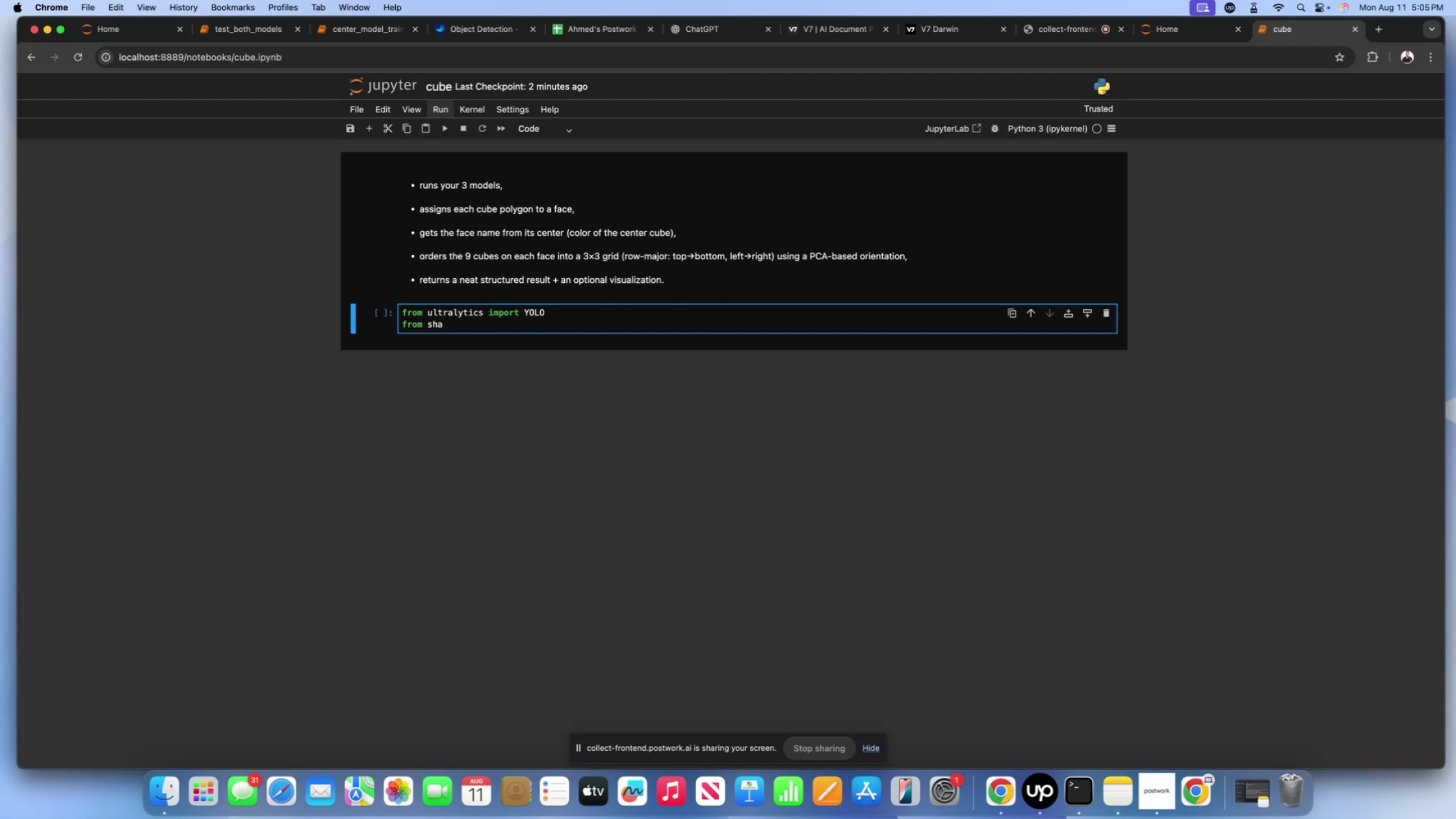 
left_click([478, 237])
 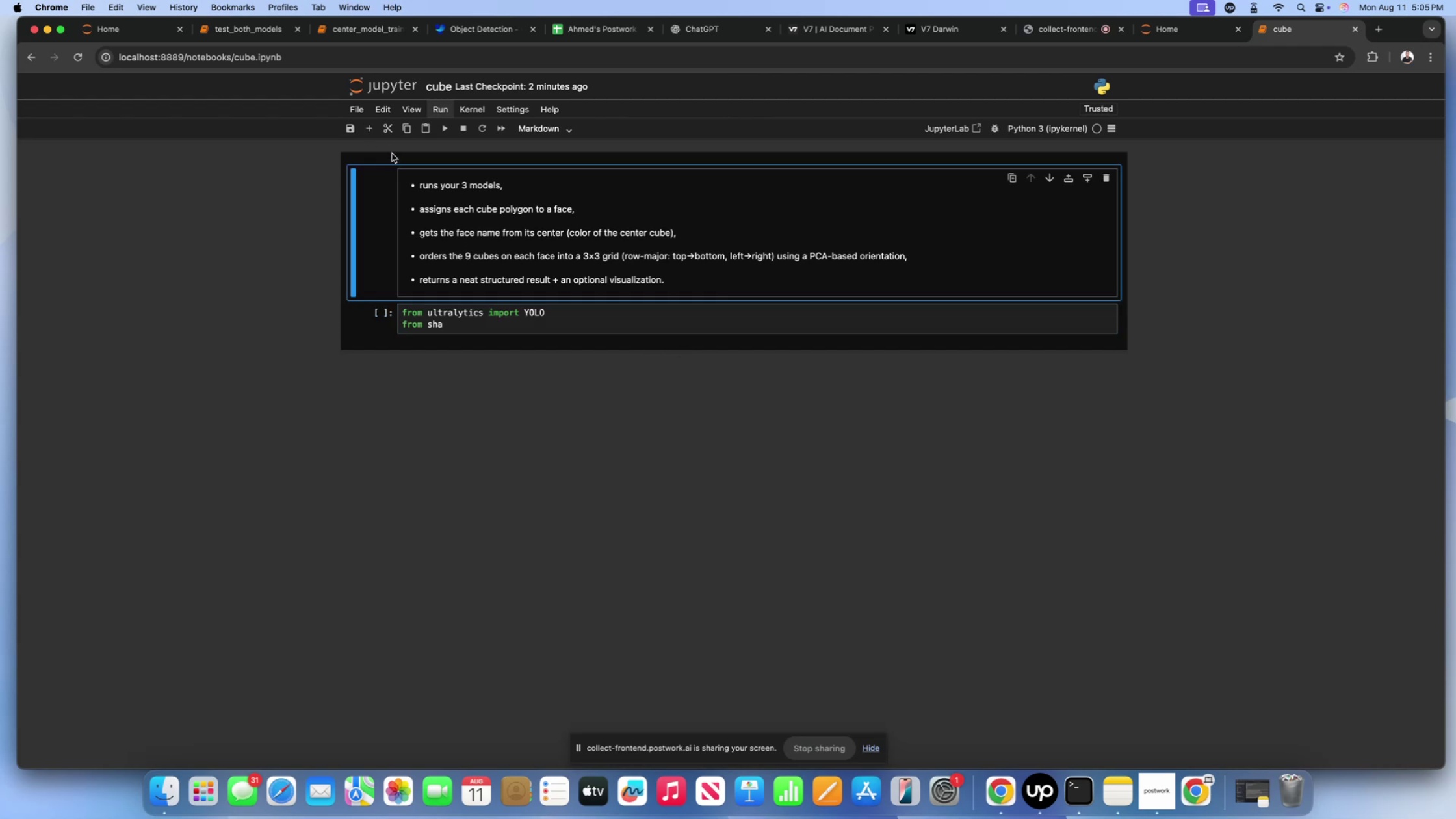 
left_click([364, 124])
 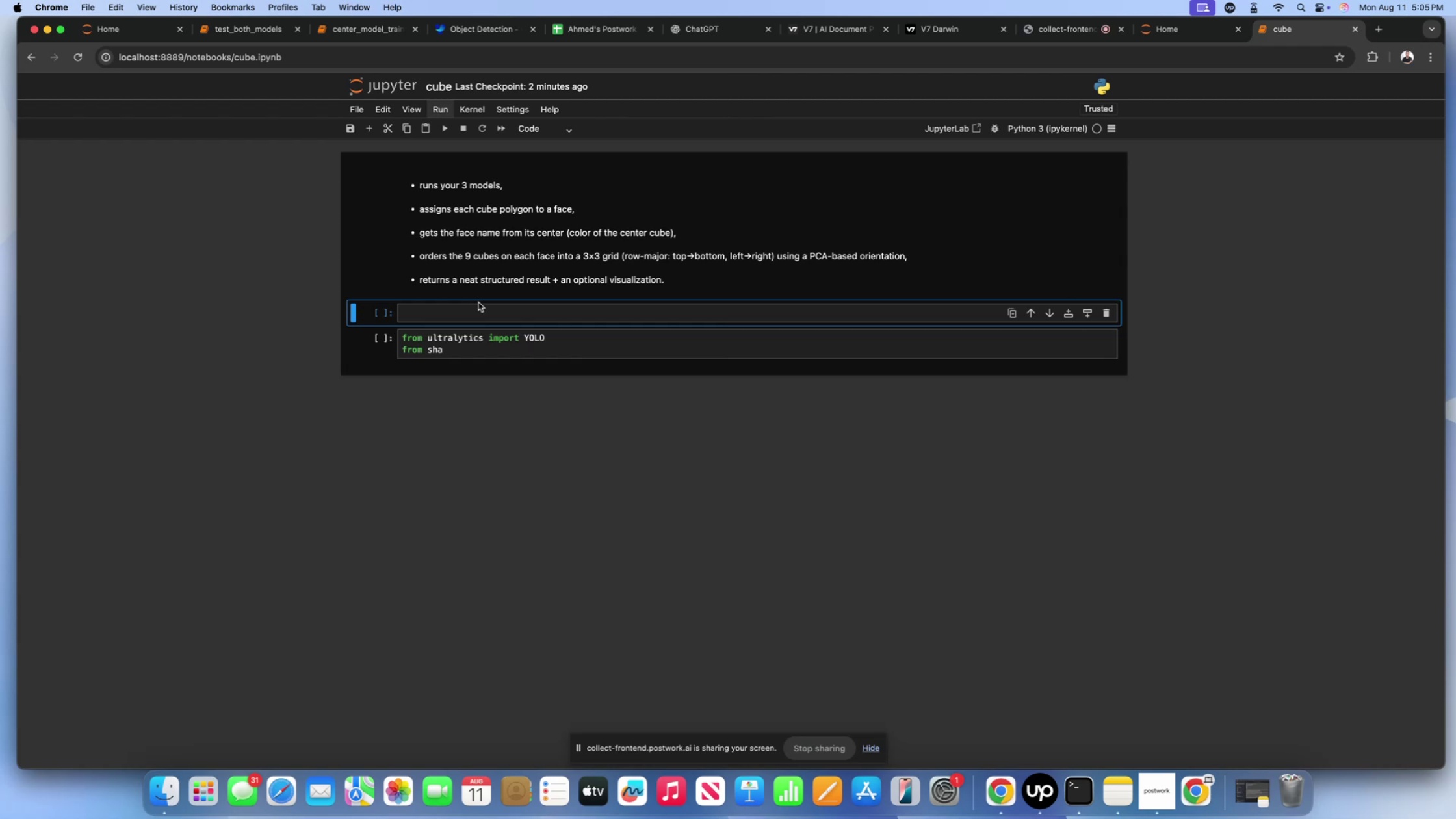 
left_click([478, 304])
 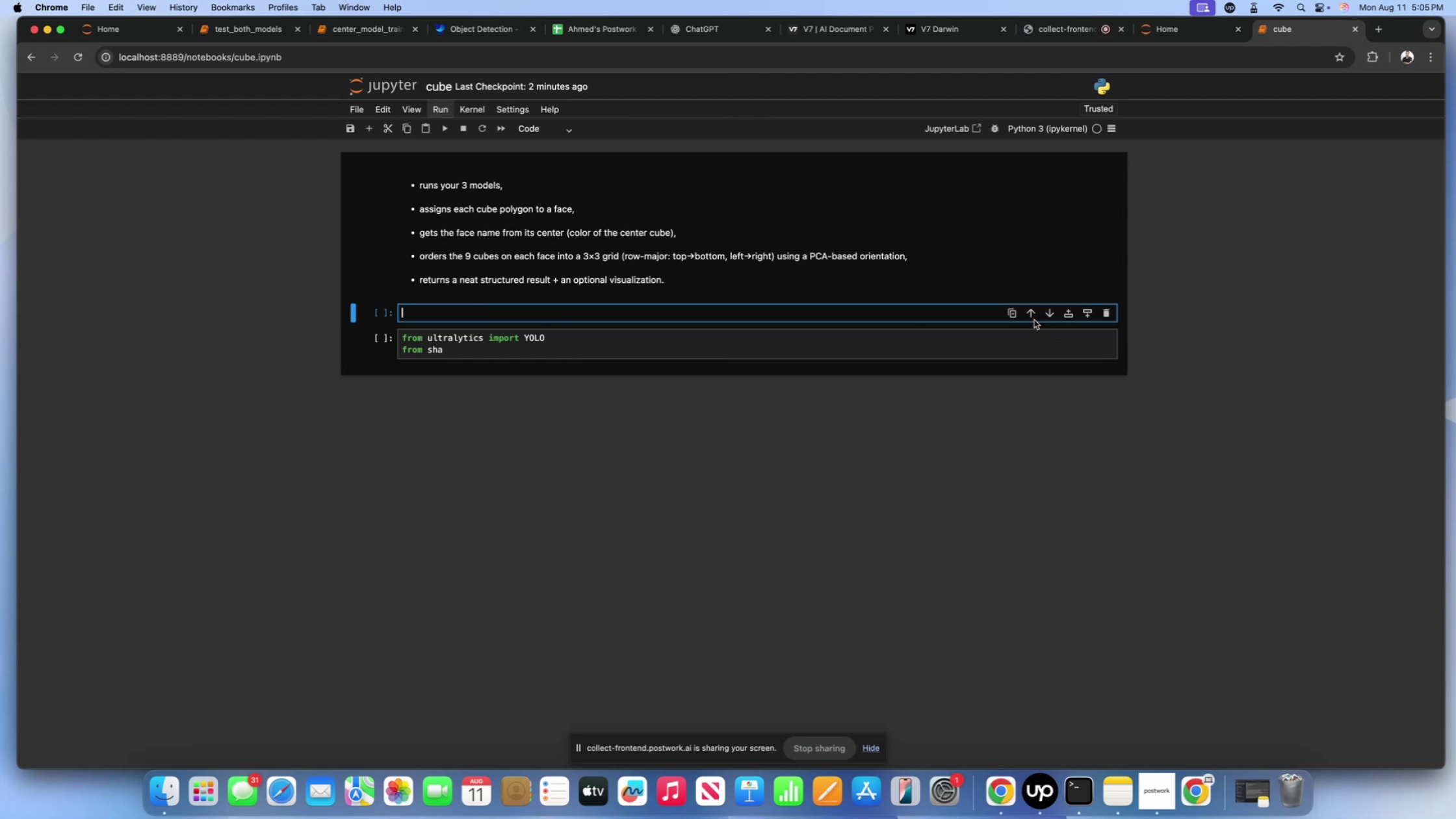 
left_click([1035, 317])
 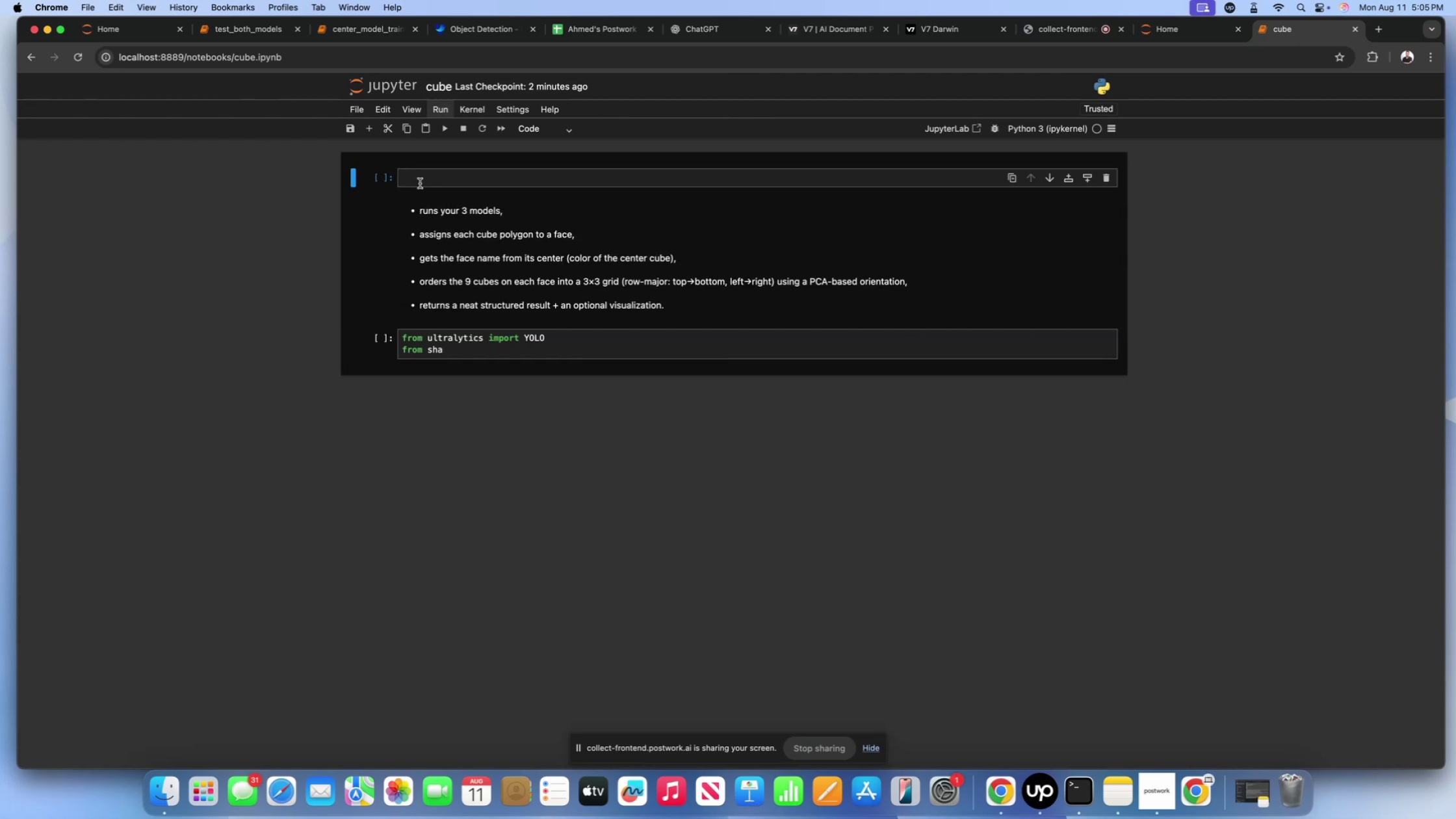 
left_click([420, 181])
 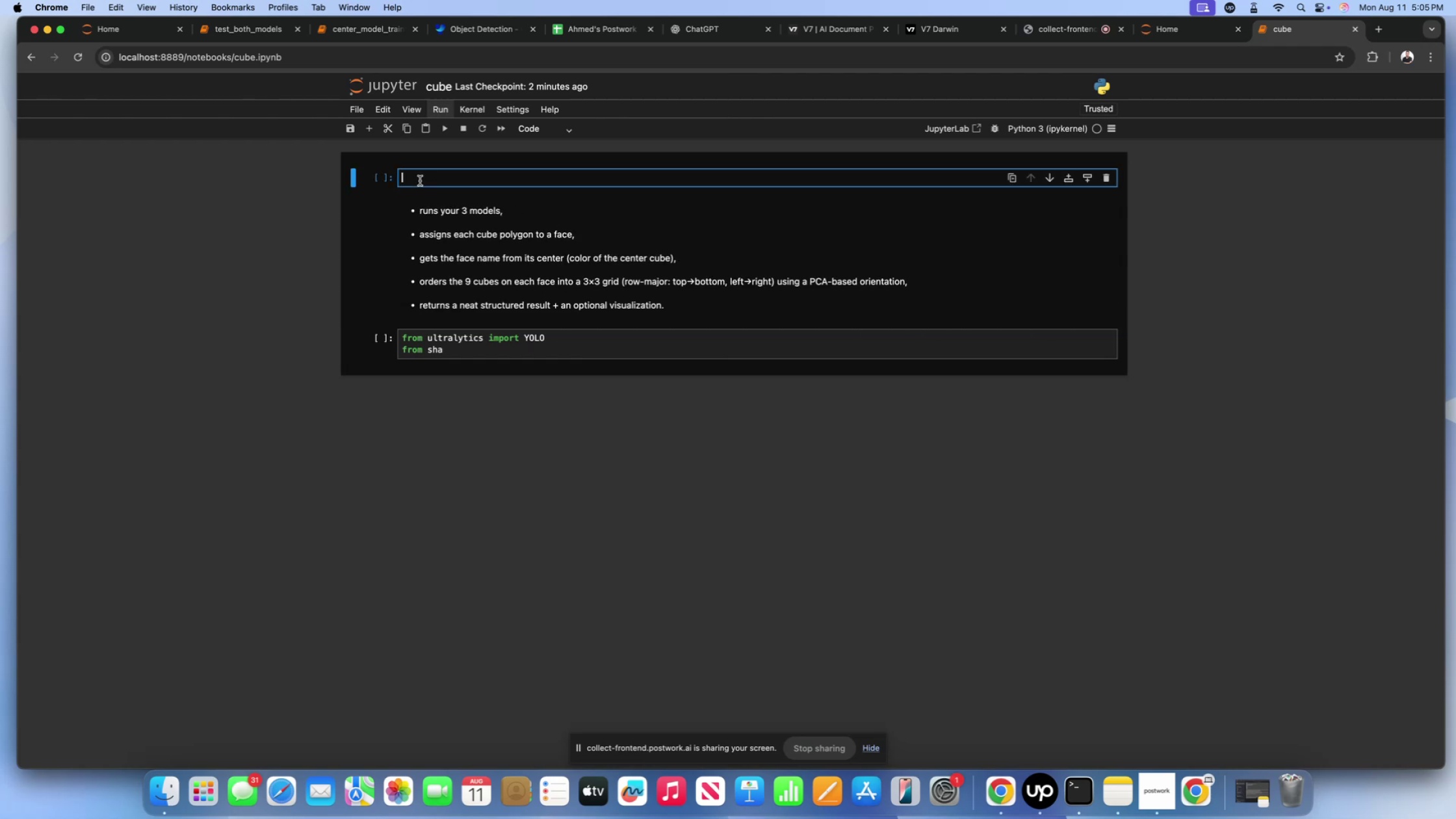 
key(Shift+3)
 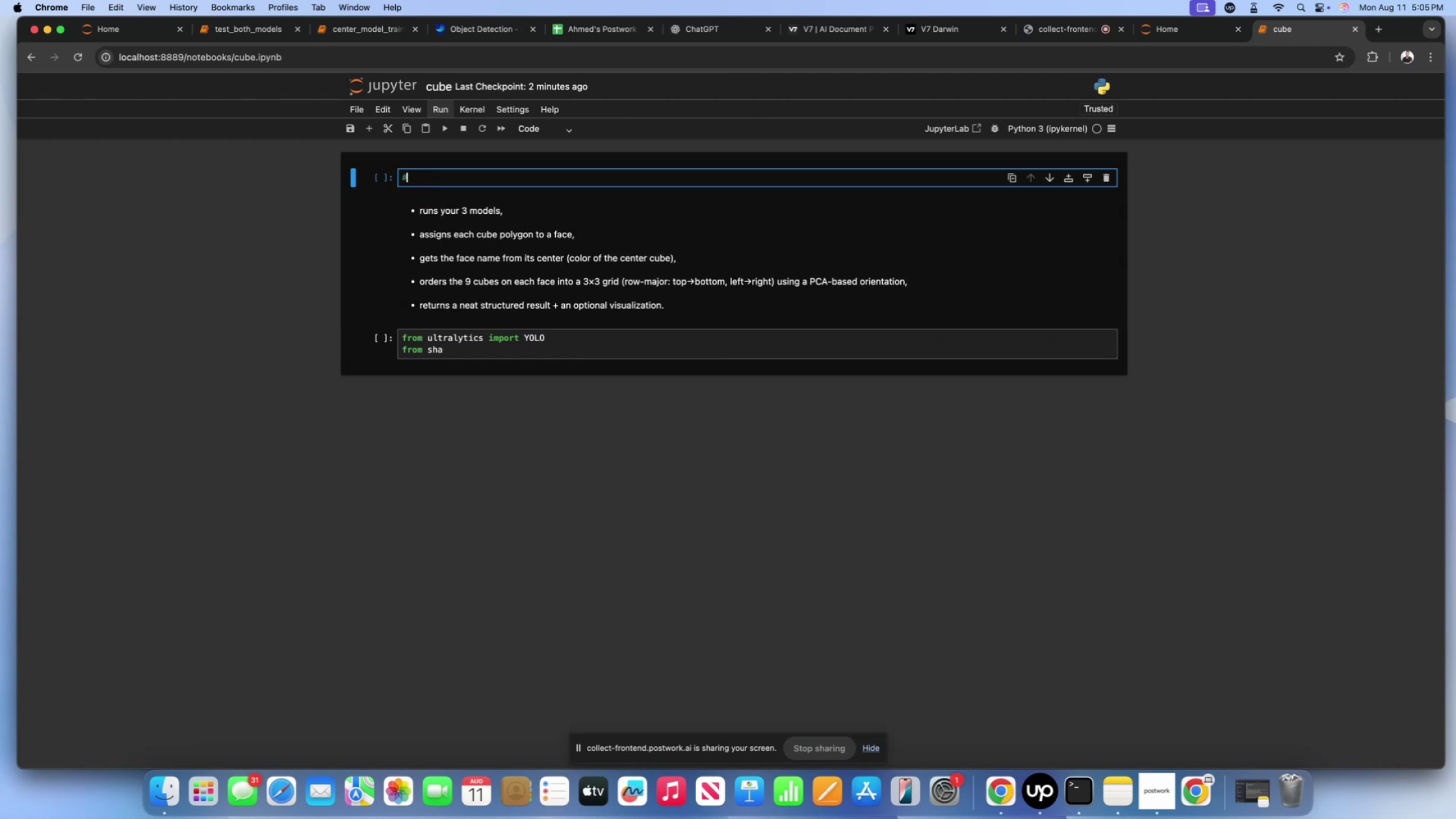 
key(Shift+ShiftLeft)
 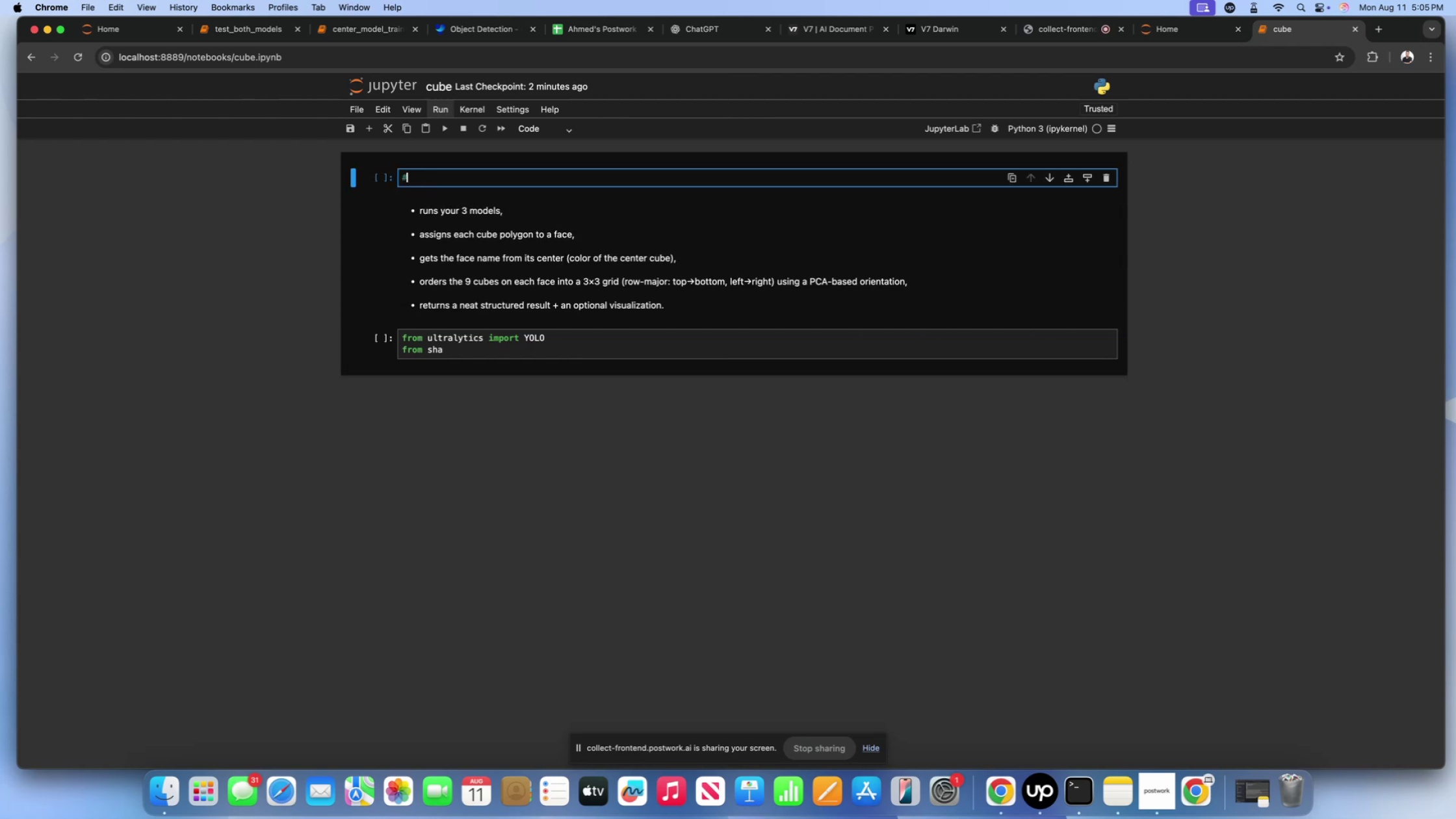 
key(Shift+3)
 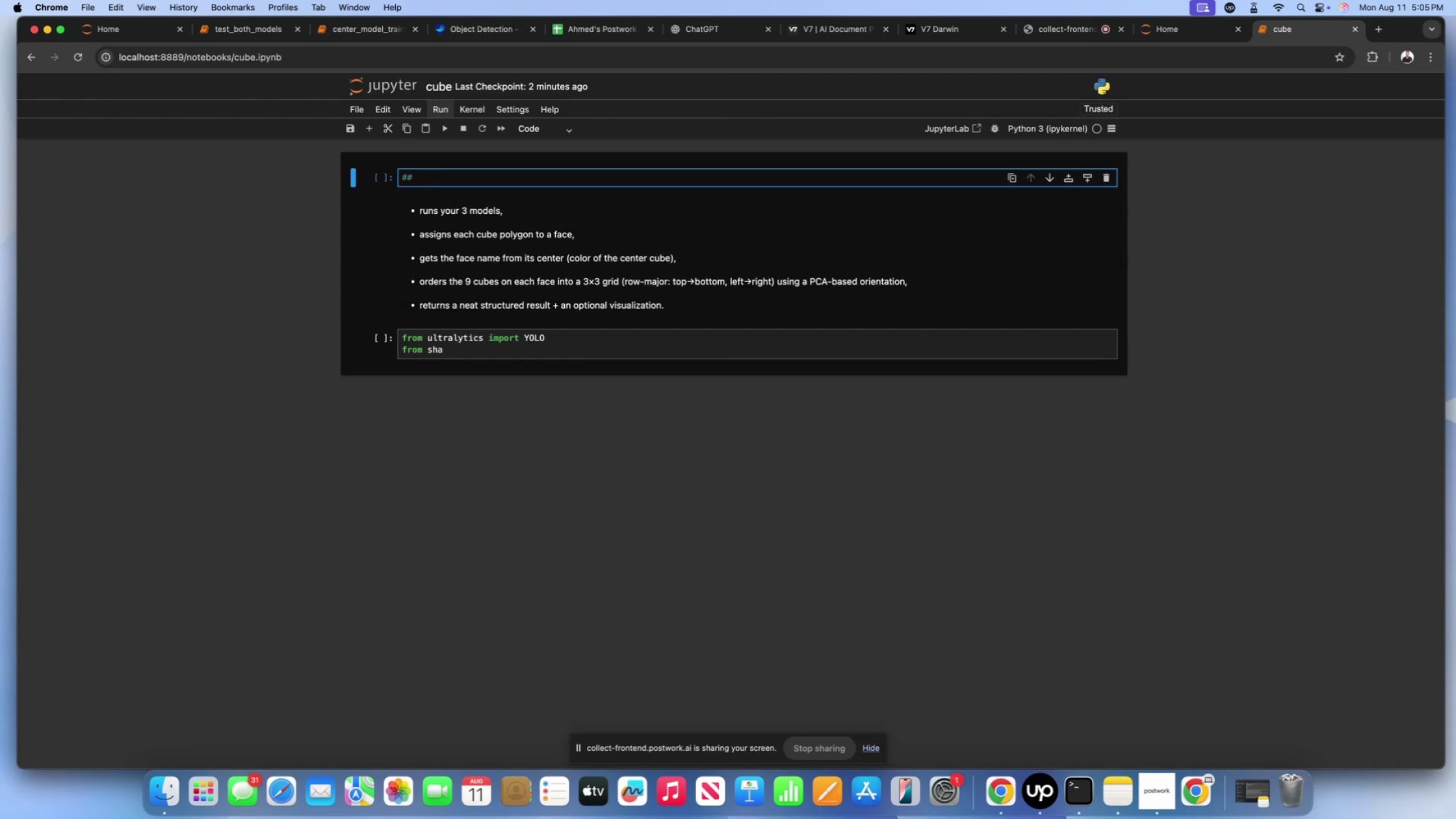 
key(Space)
 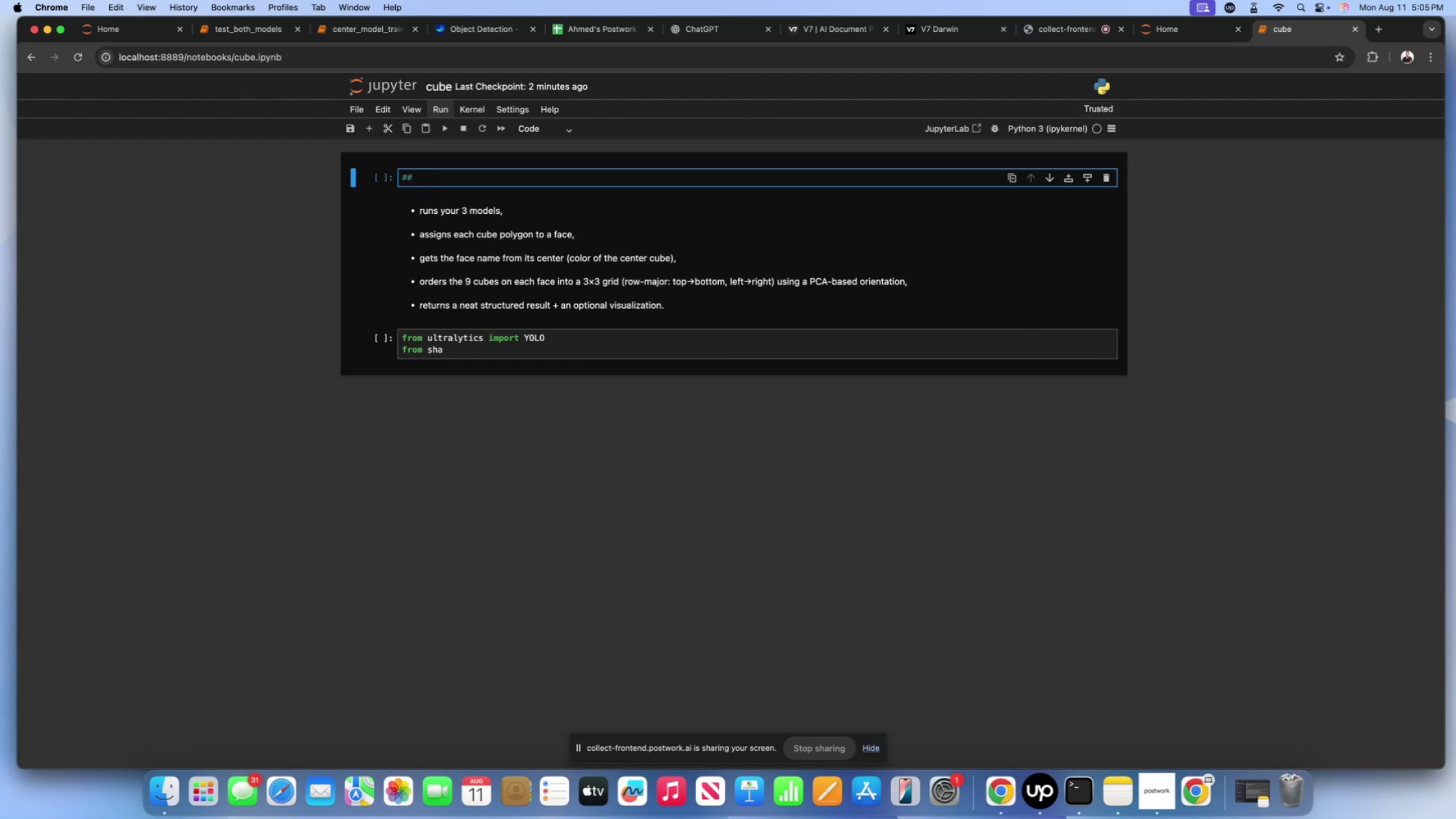 
type(What teh code assumes)
 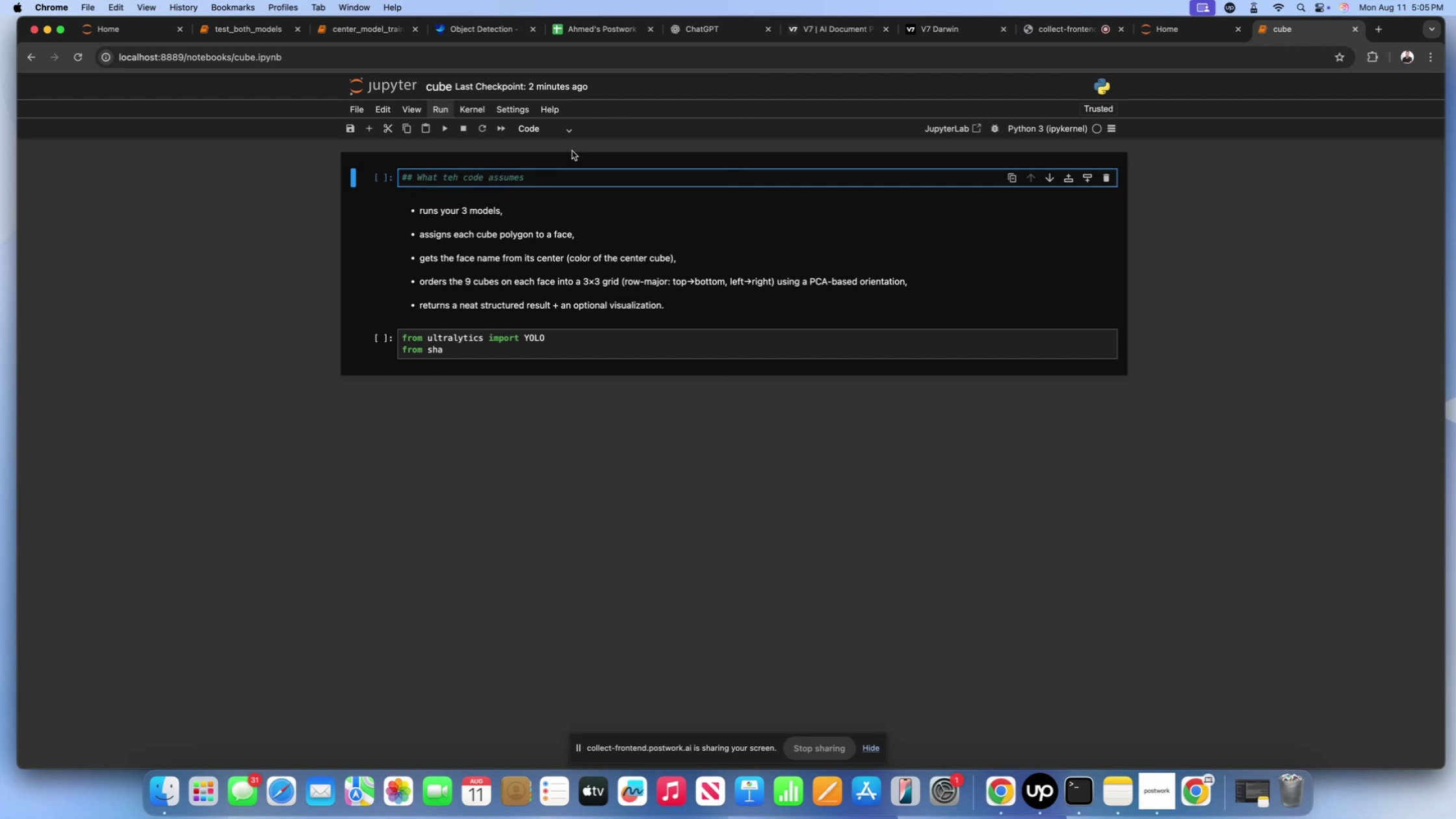 
left_click([545, 124])
 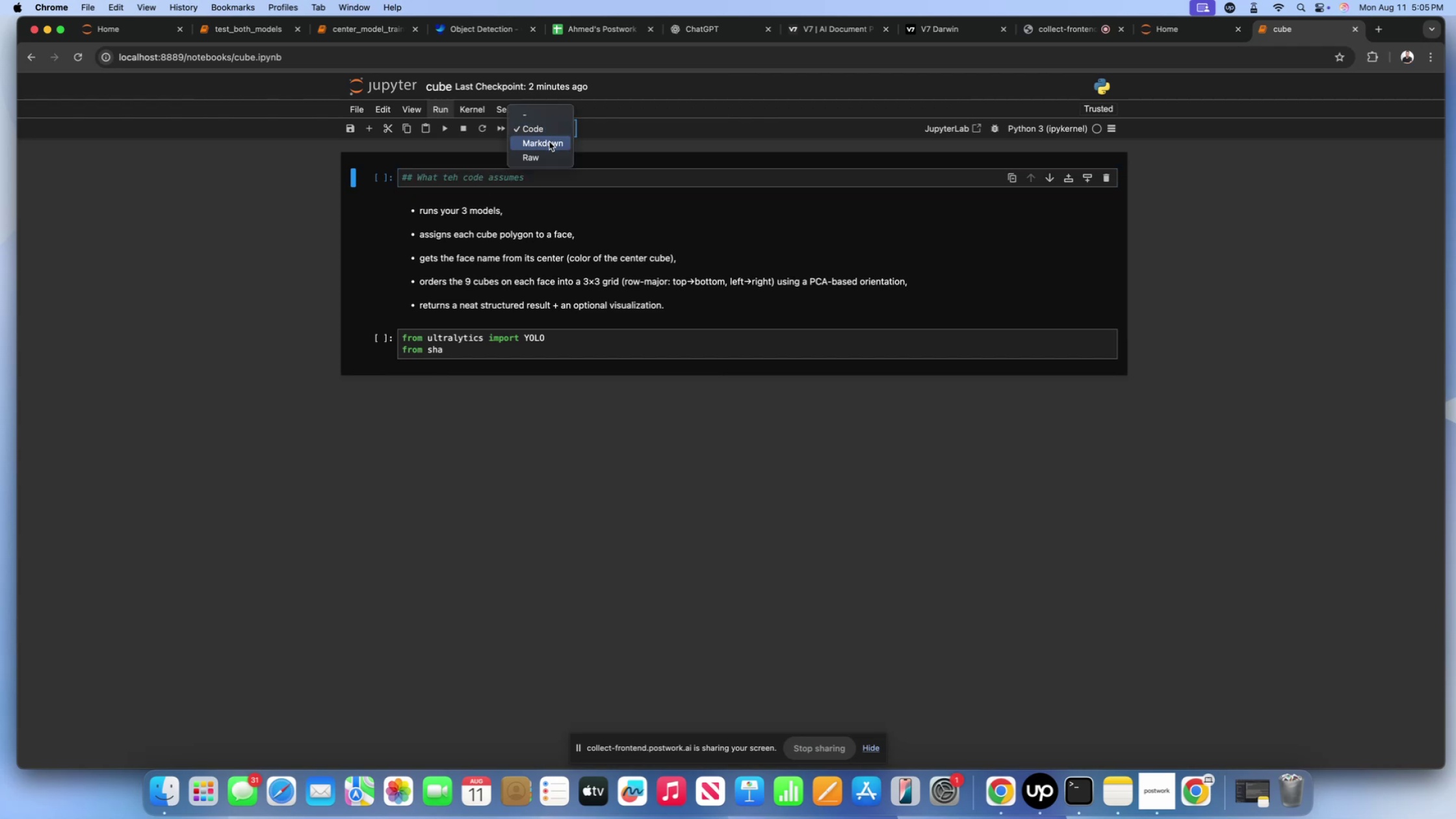 
left_click([549, 142])
 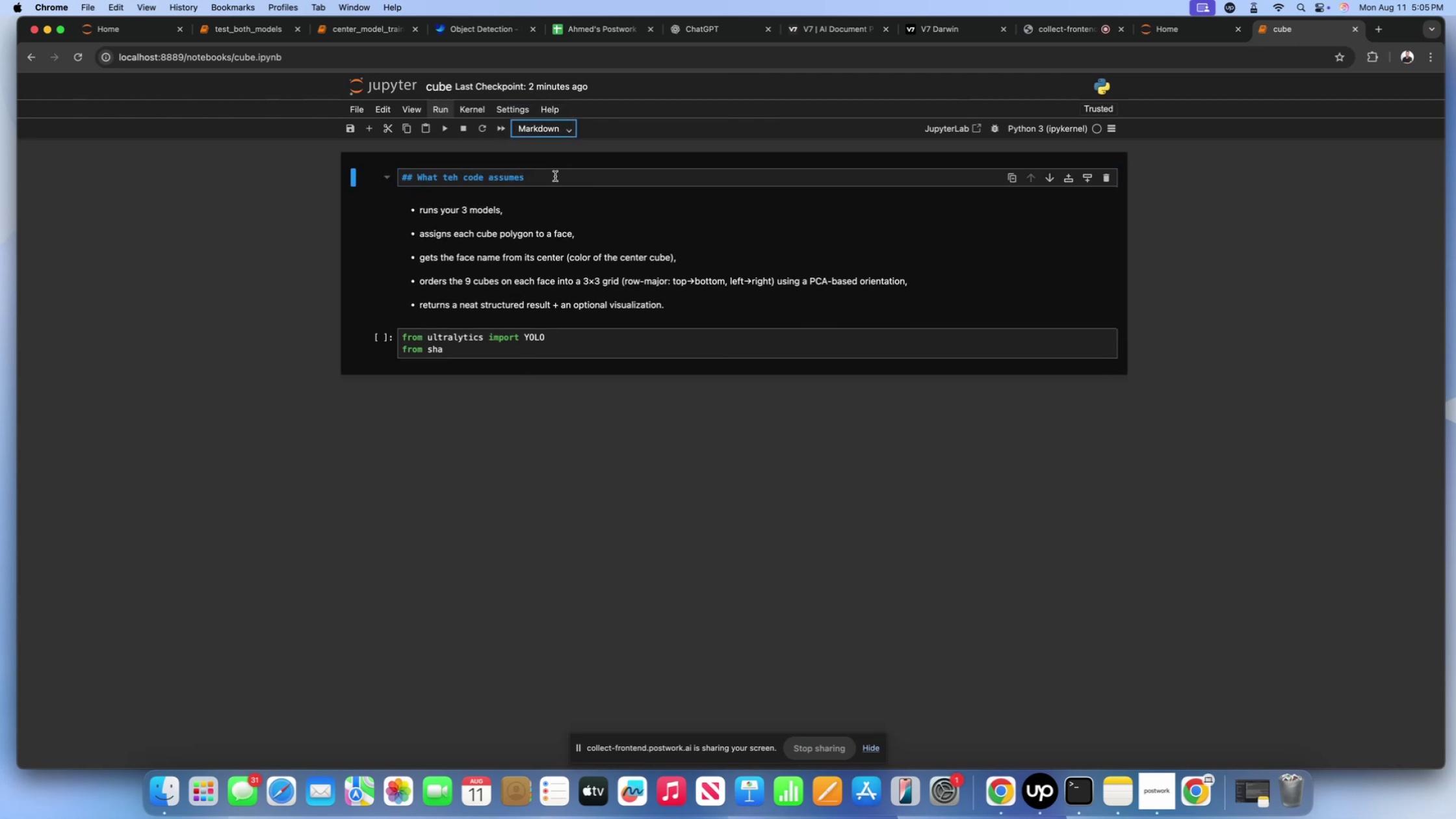 
left_click([555, 179])
 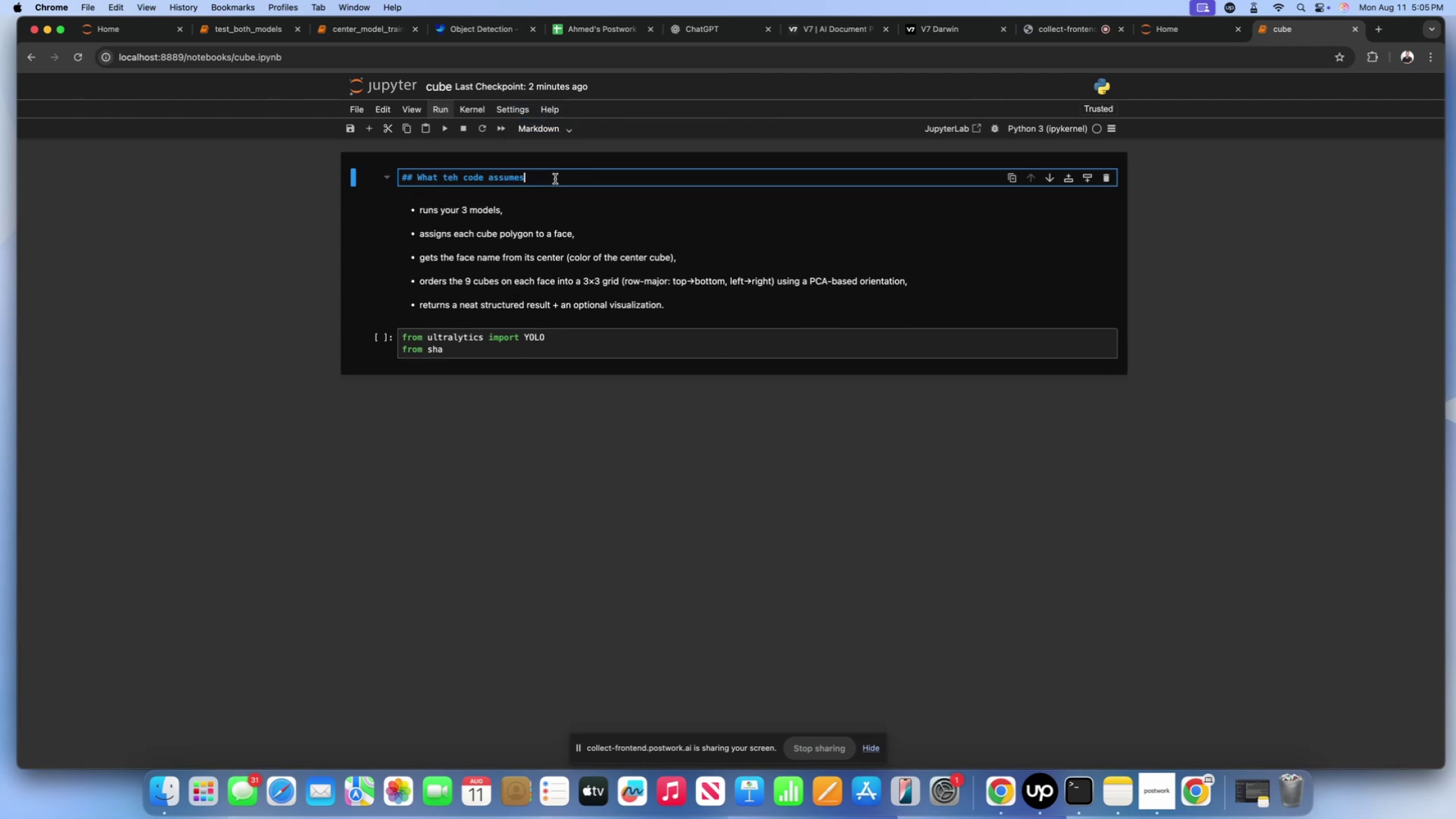 
key(Shift+Enter)
 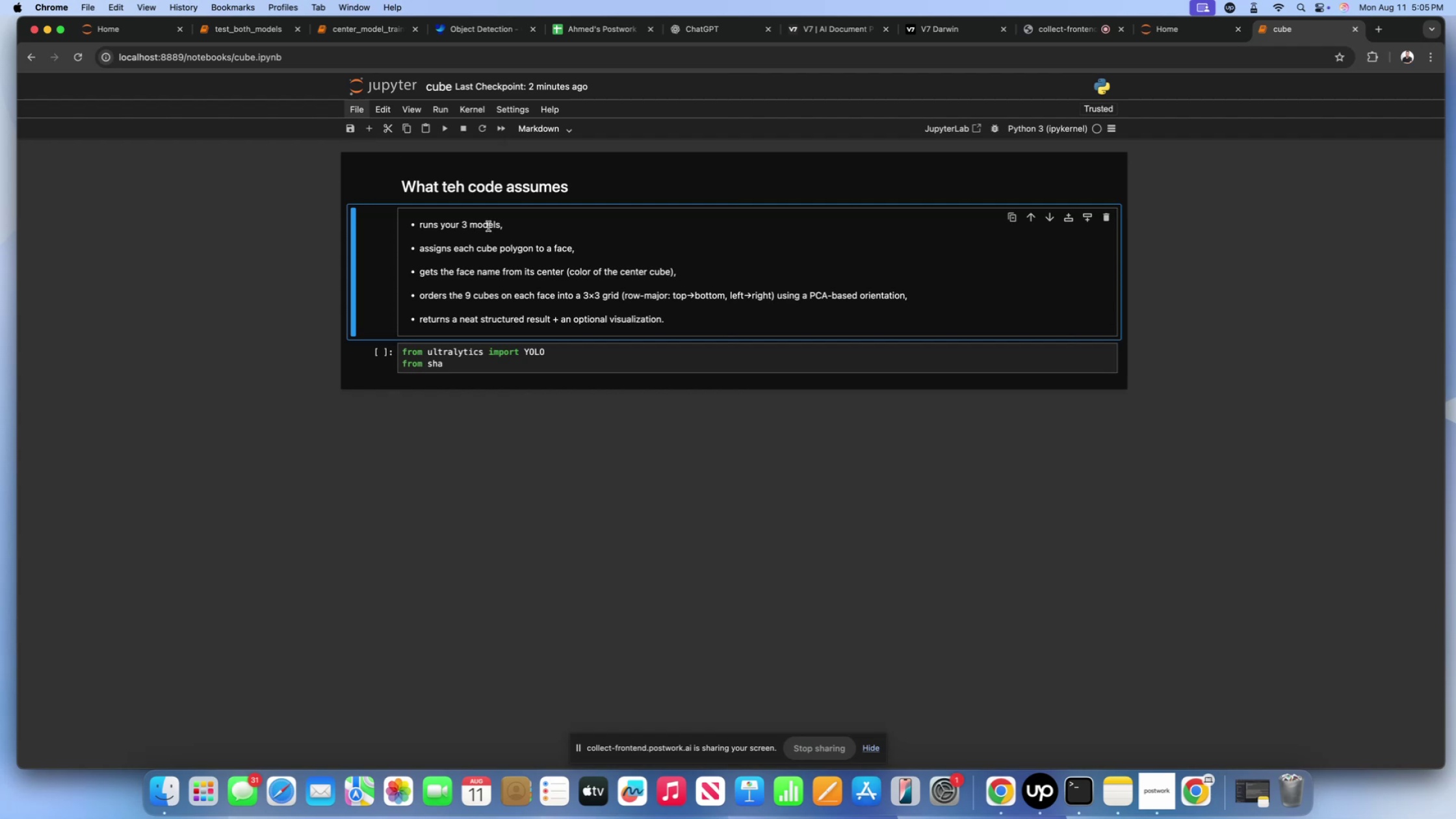 
double_click([504, 193])
 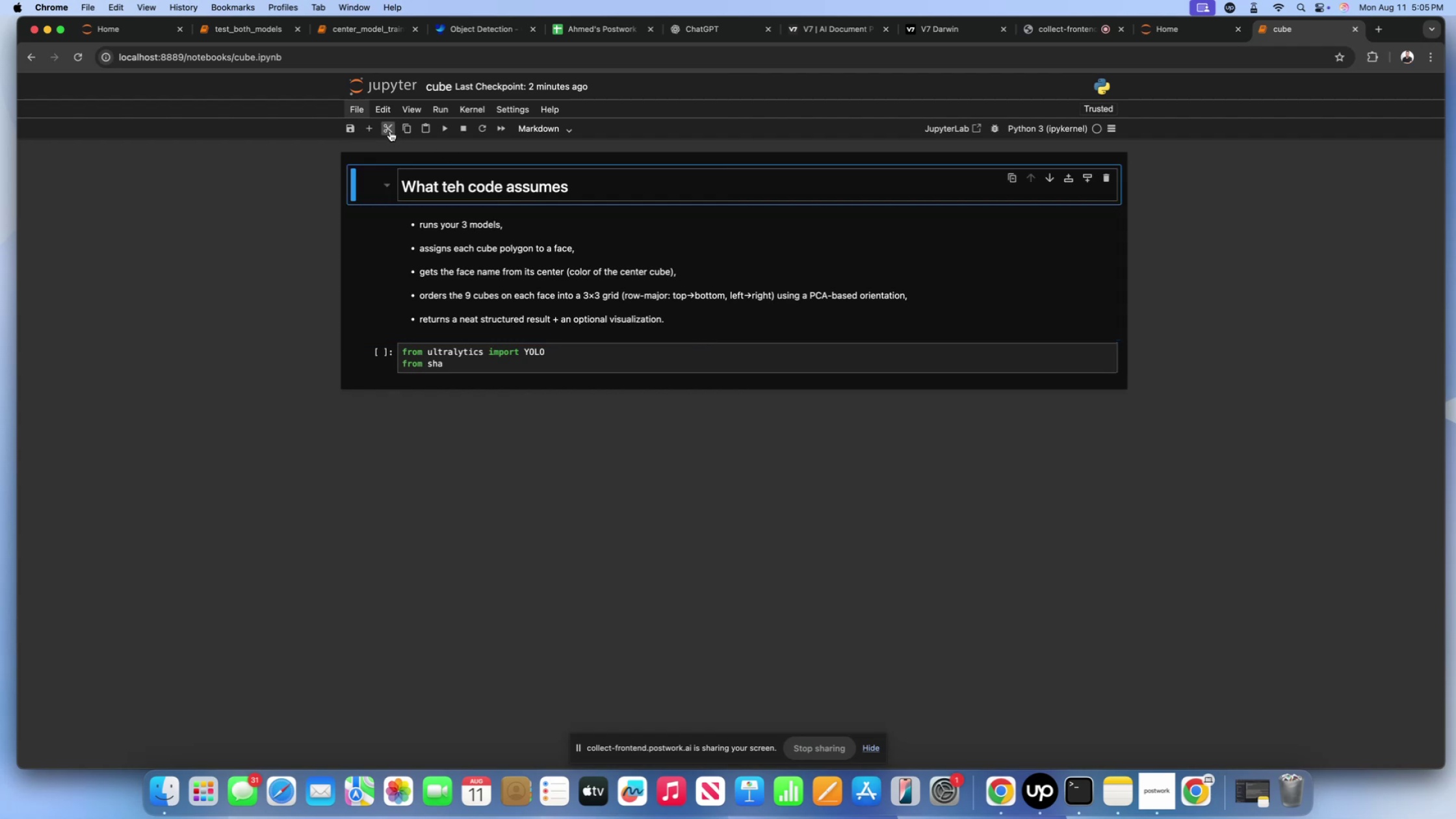 
left_click([387, 131])
 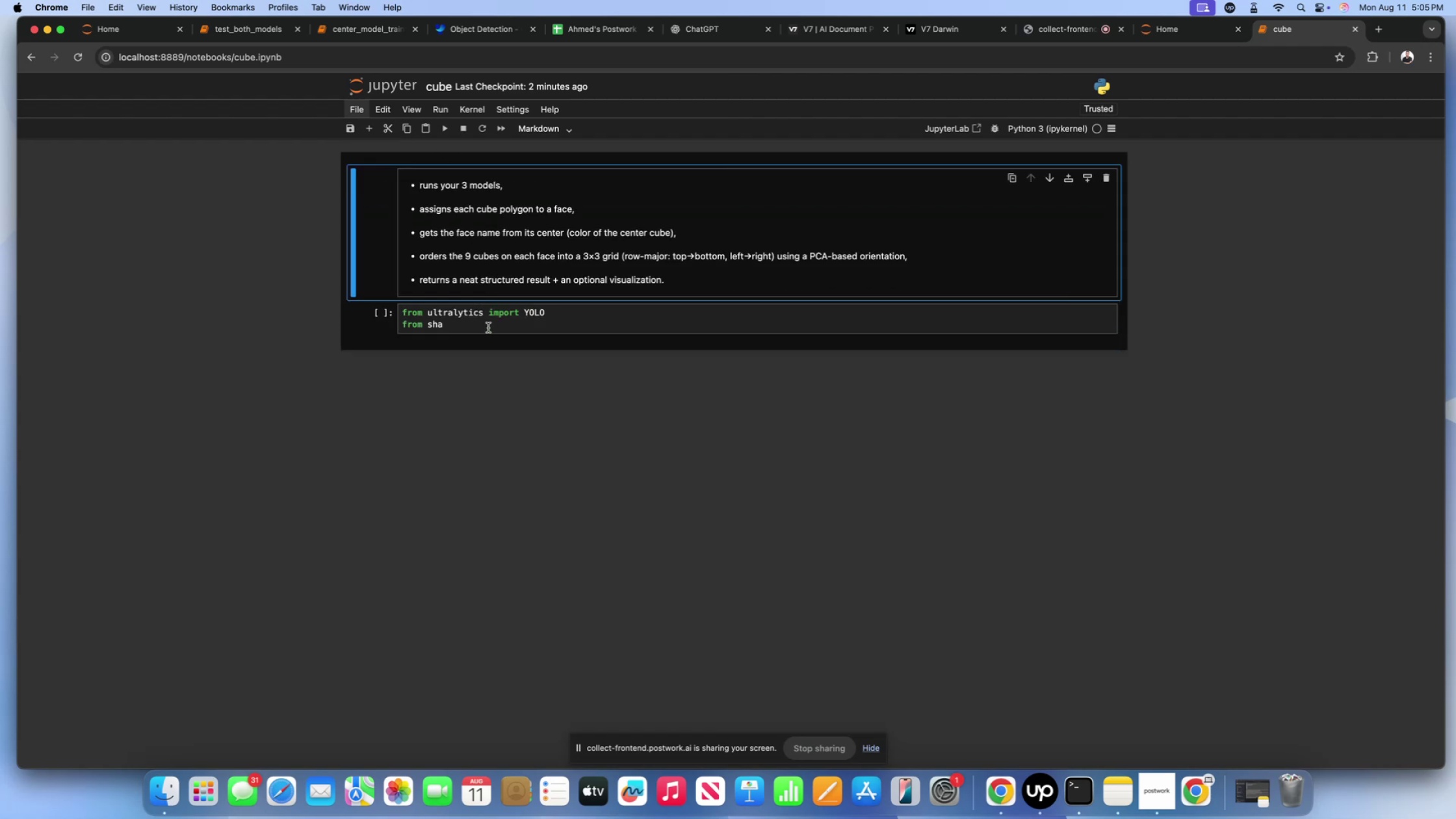 
left_click([488, 328])
 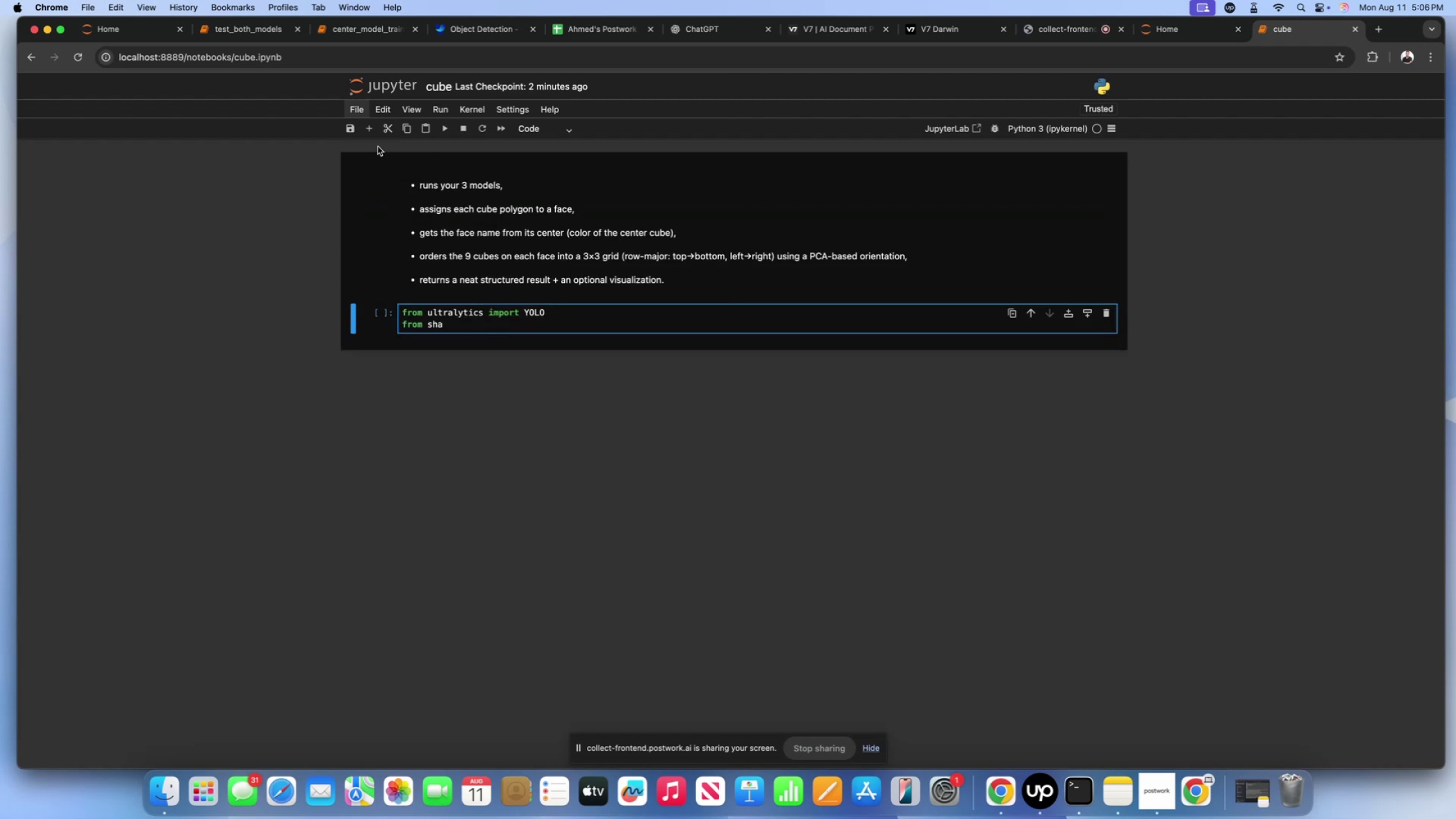 
mouse_move([343, 30])
 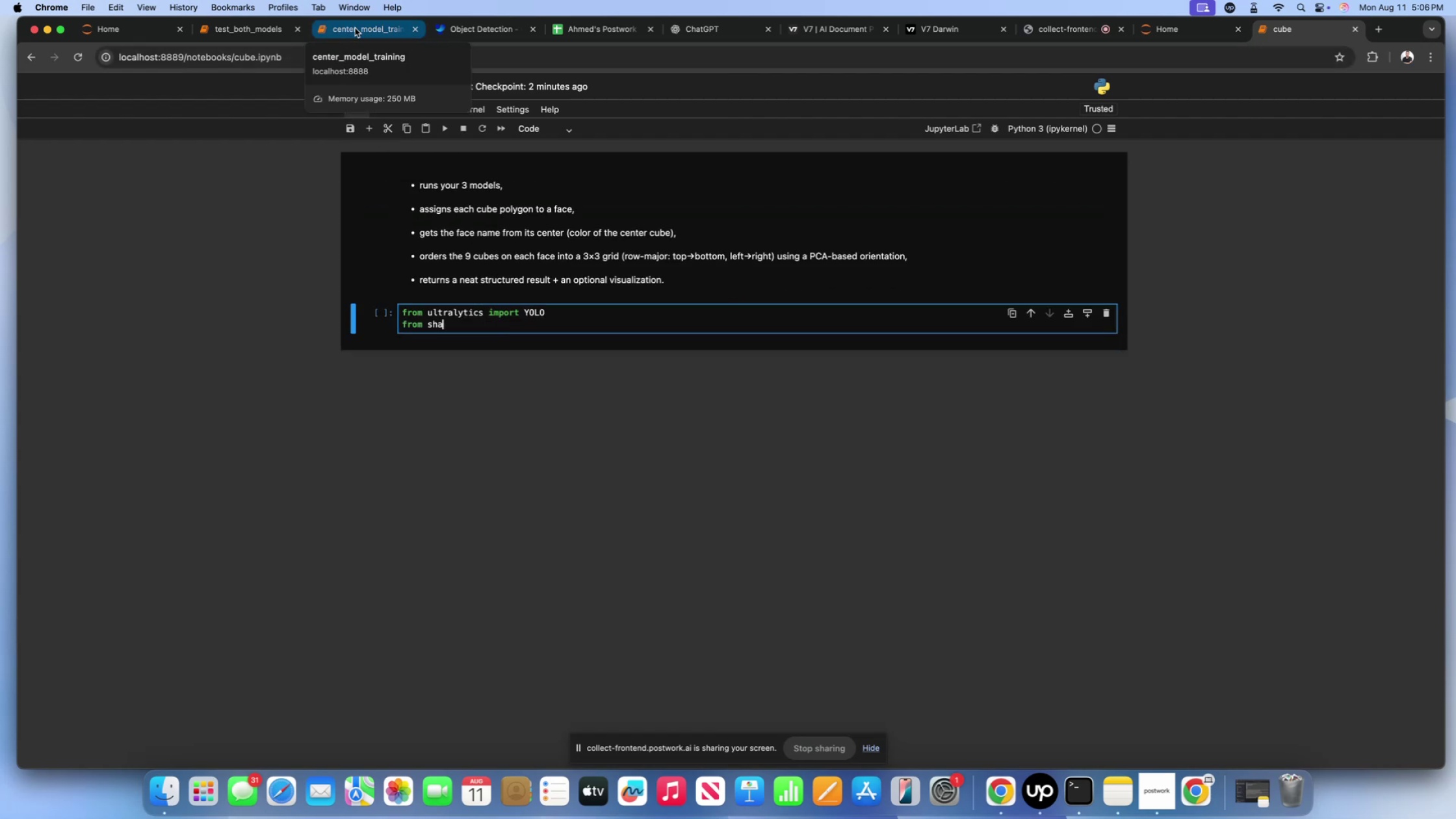 
scroll: coordinate [355, 28], scroll_direction: down, amount: 3.0
 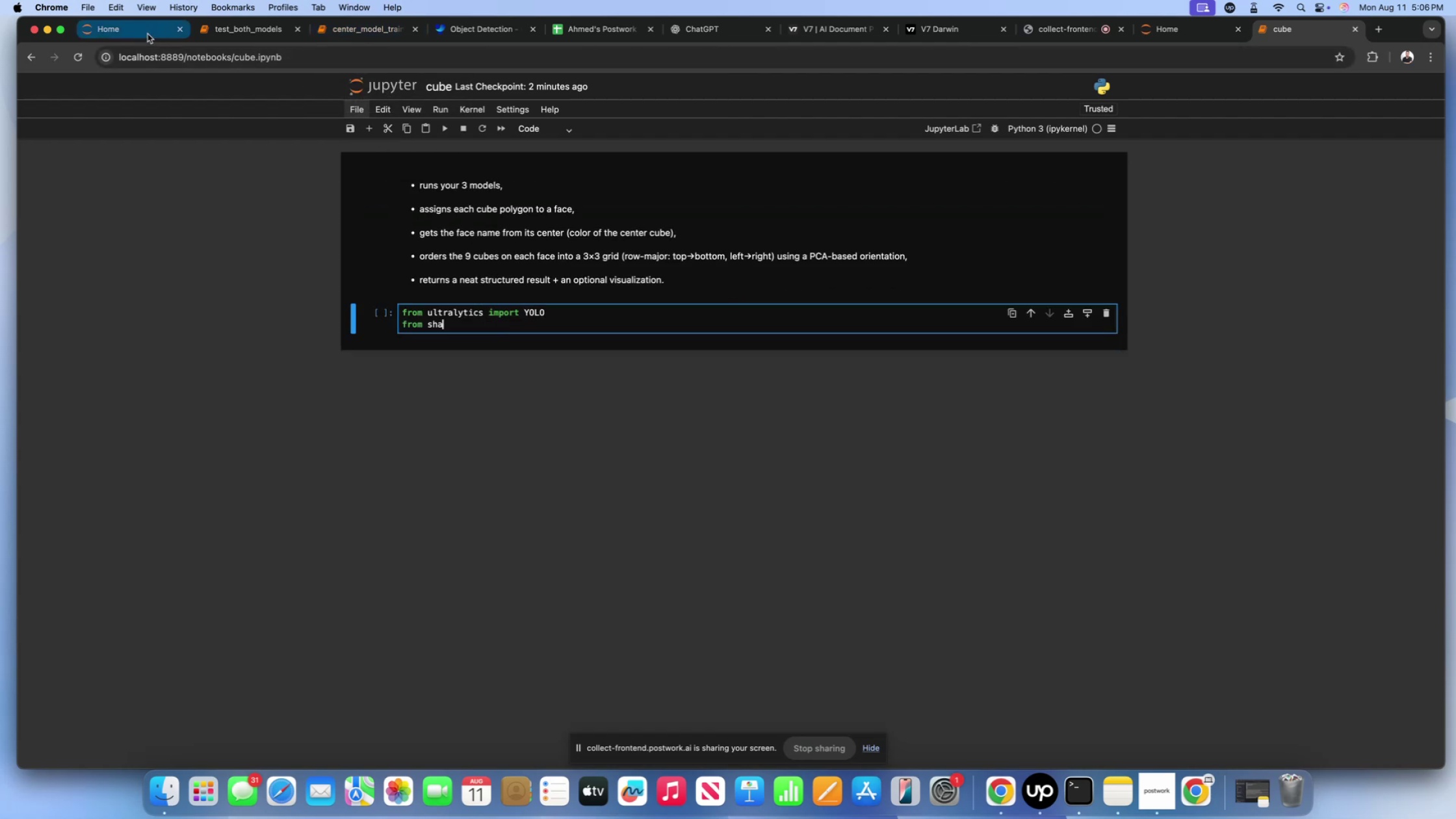 
left_click([146, 33])
 